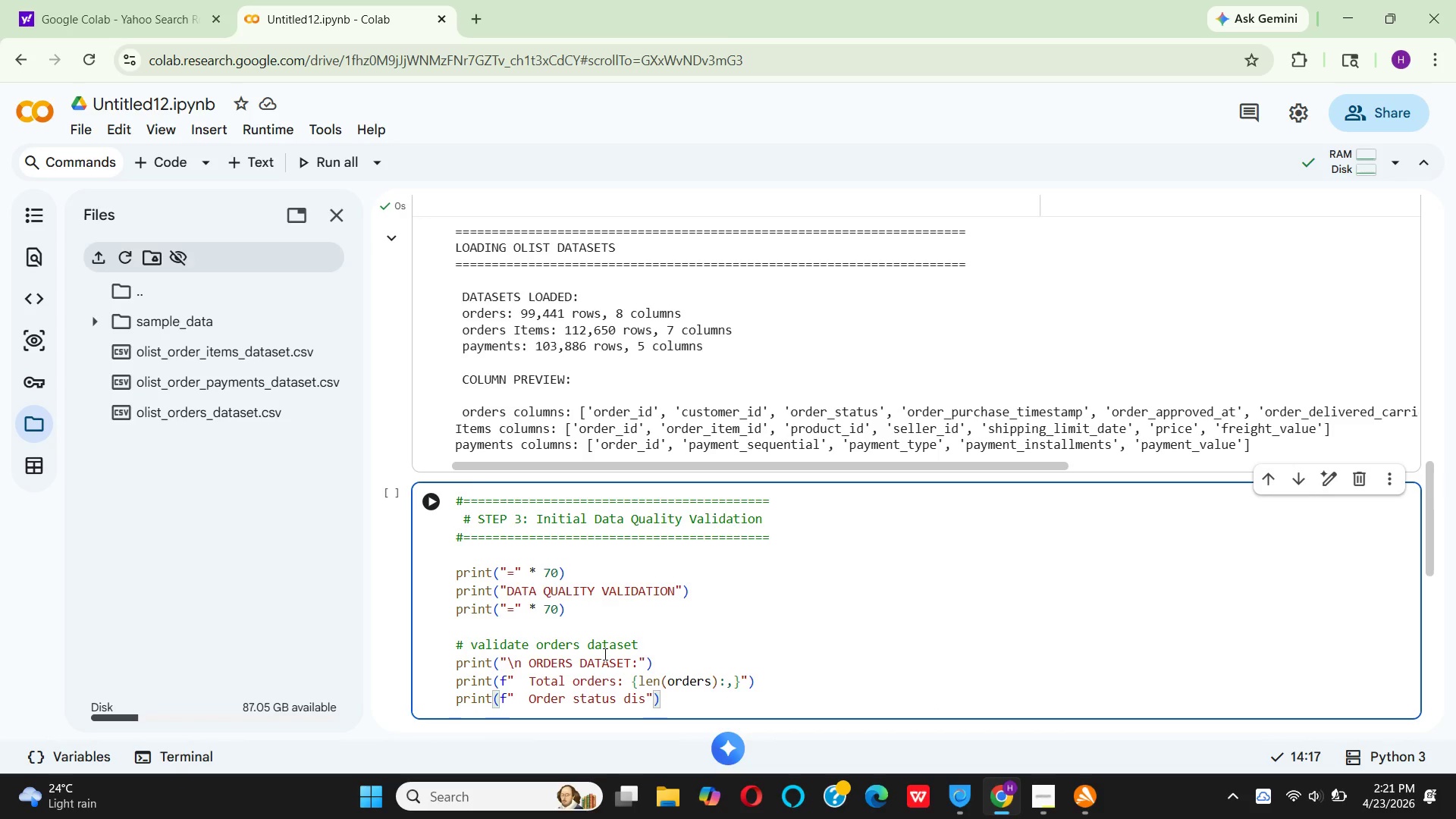 
wait(8.41)
 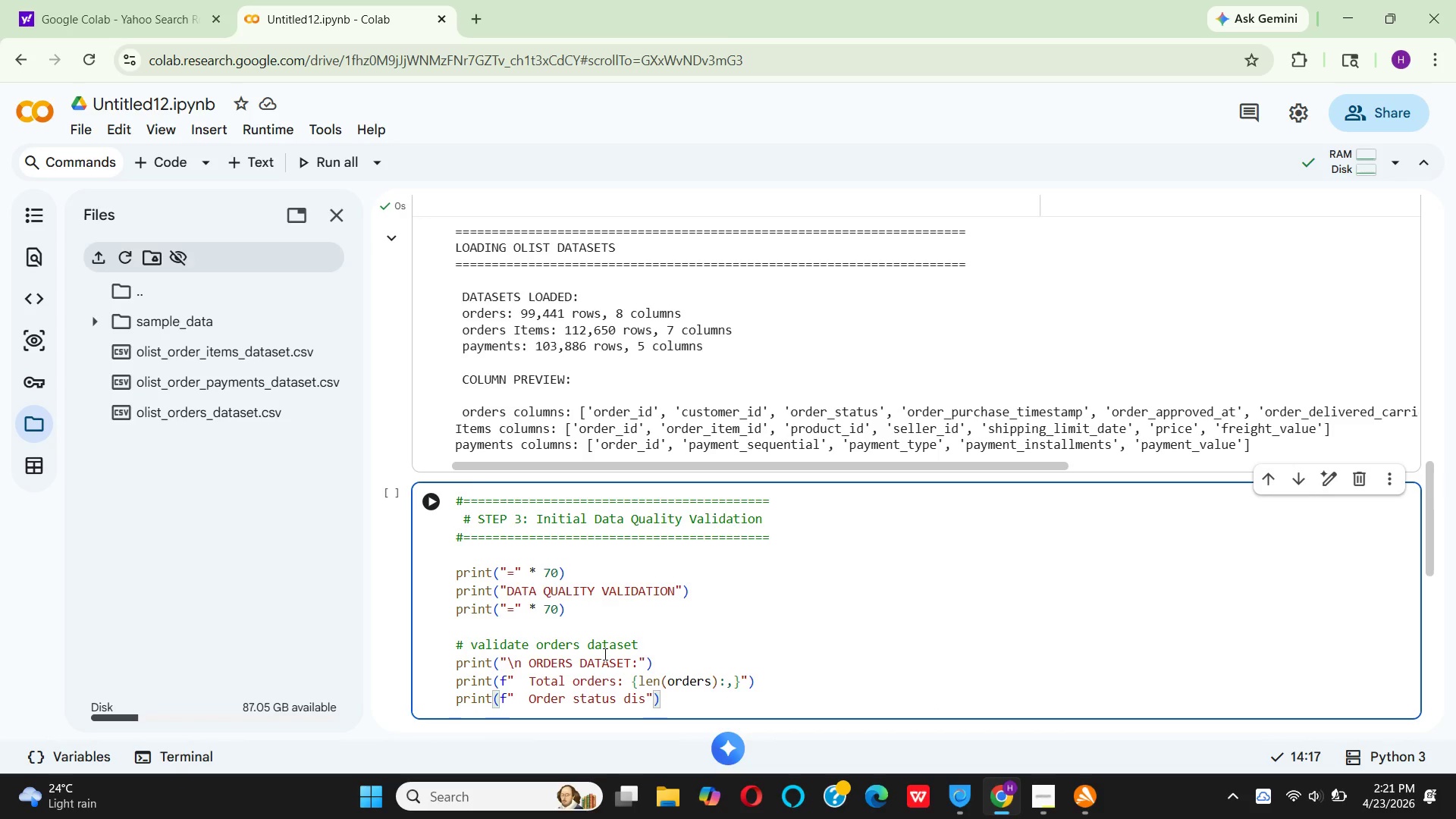 
type(tribution:)
 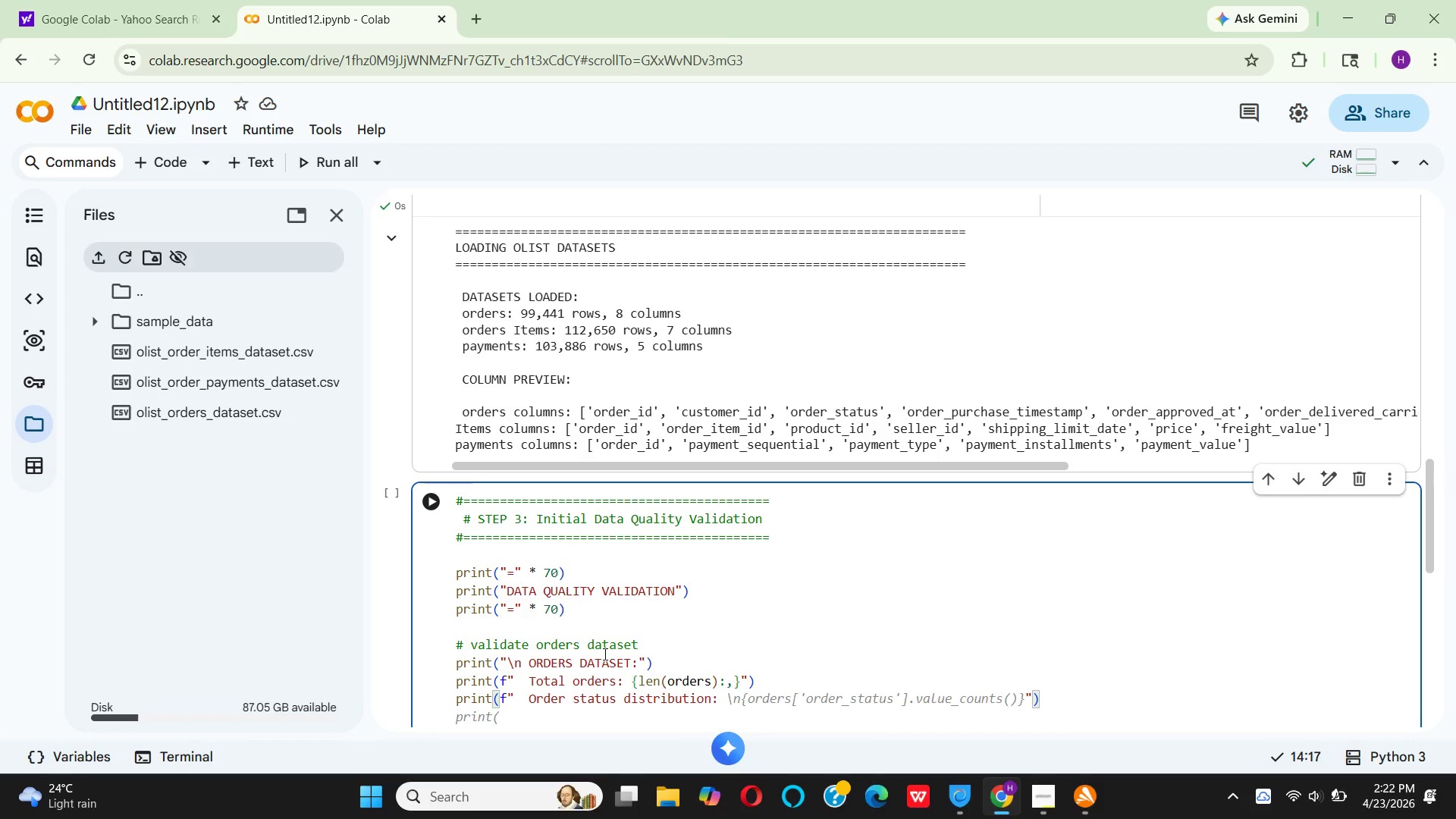 
key(ArrowRight)
 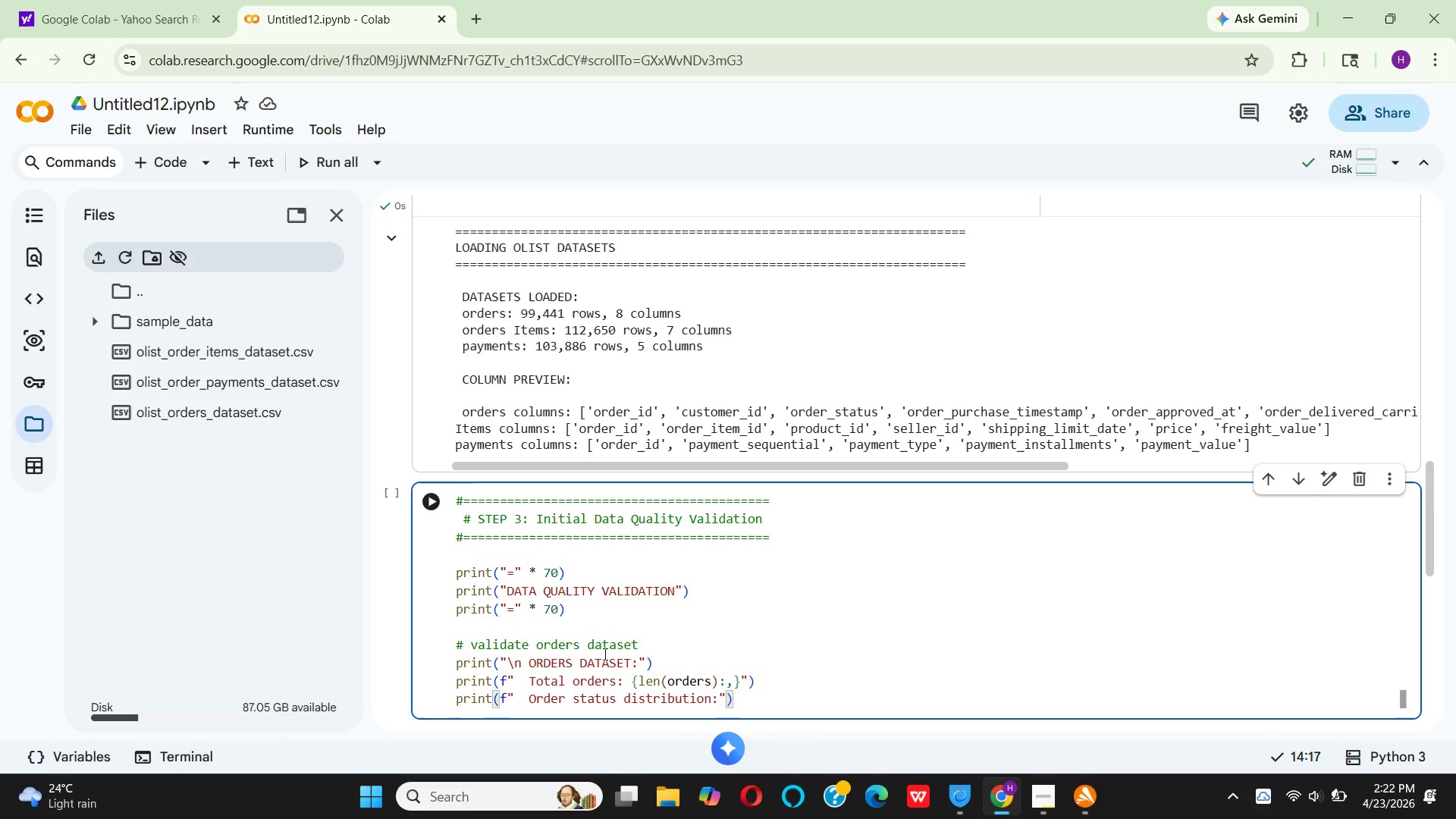 
key(ArrowRight)
 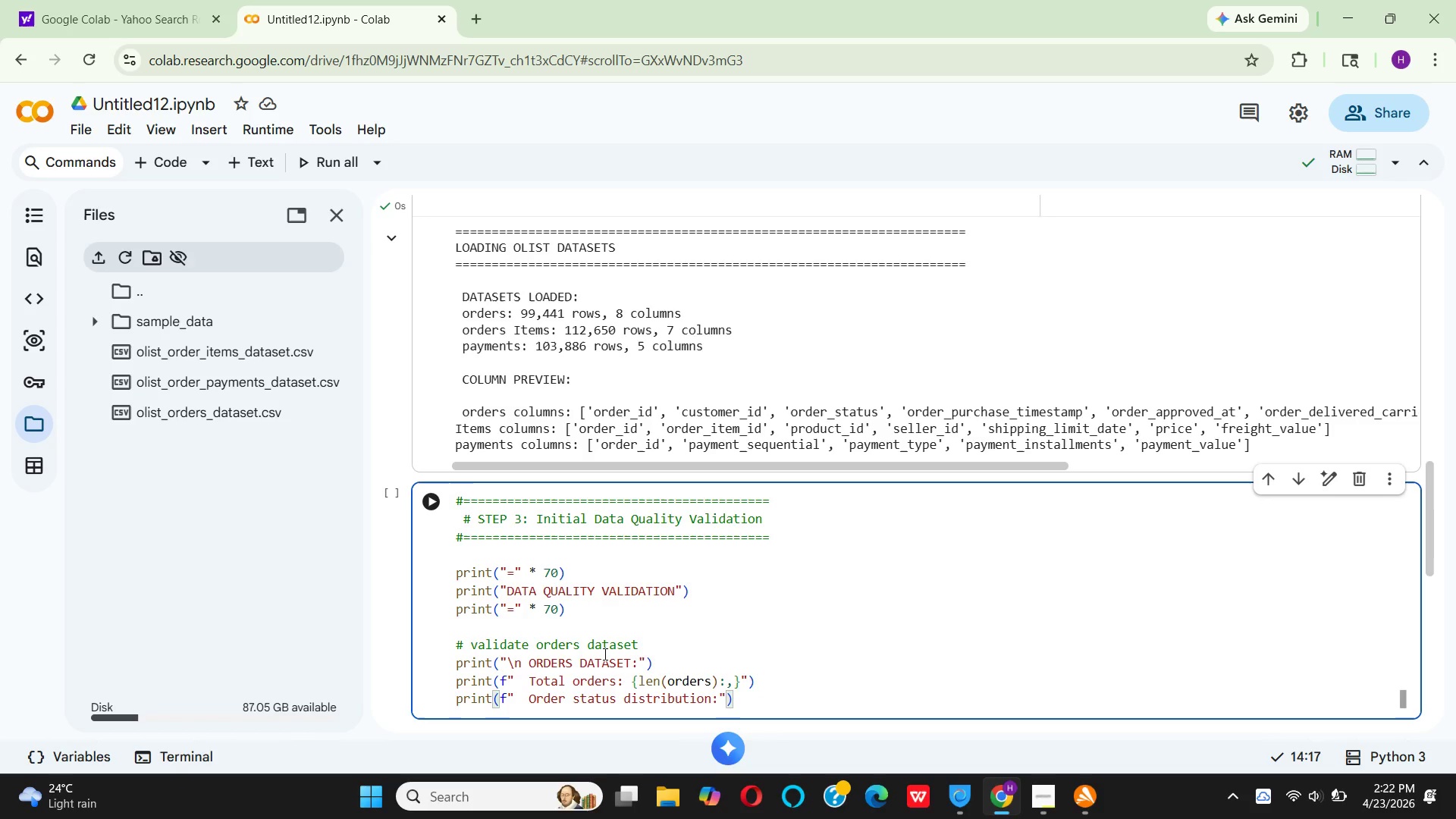 
key(Enter)
 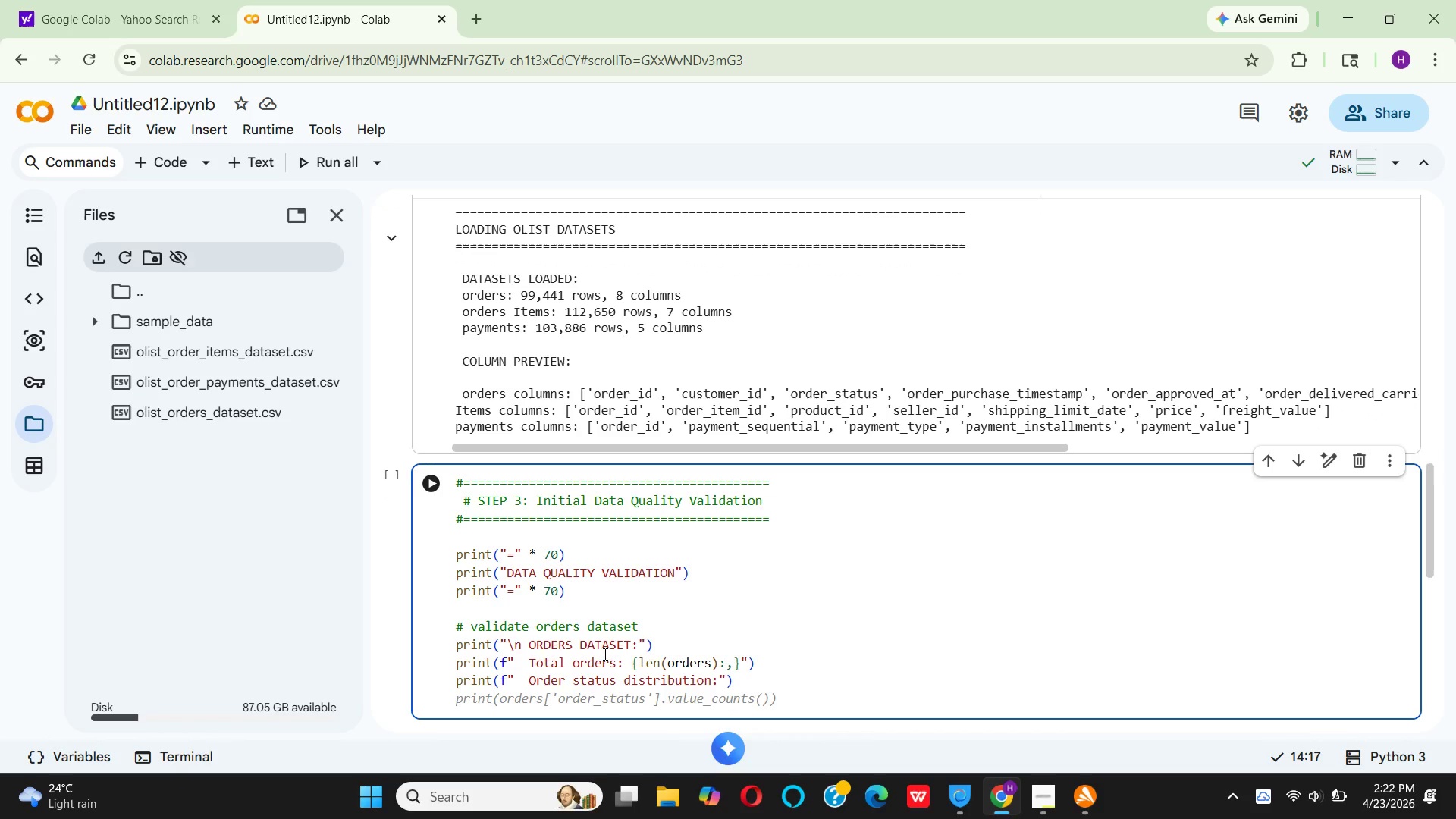 
wait(5.91)
 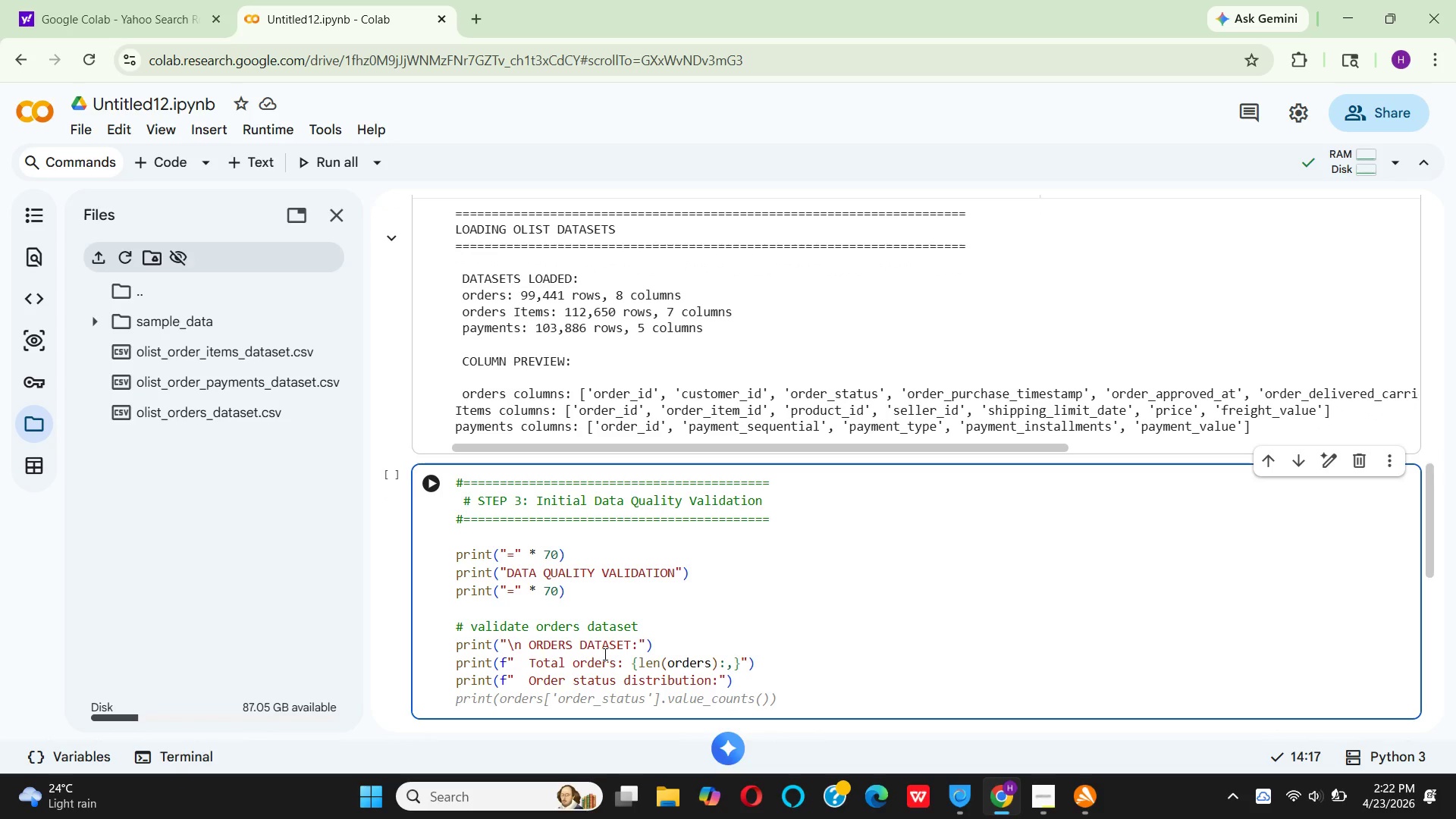 
type(status_counts = )
 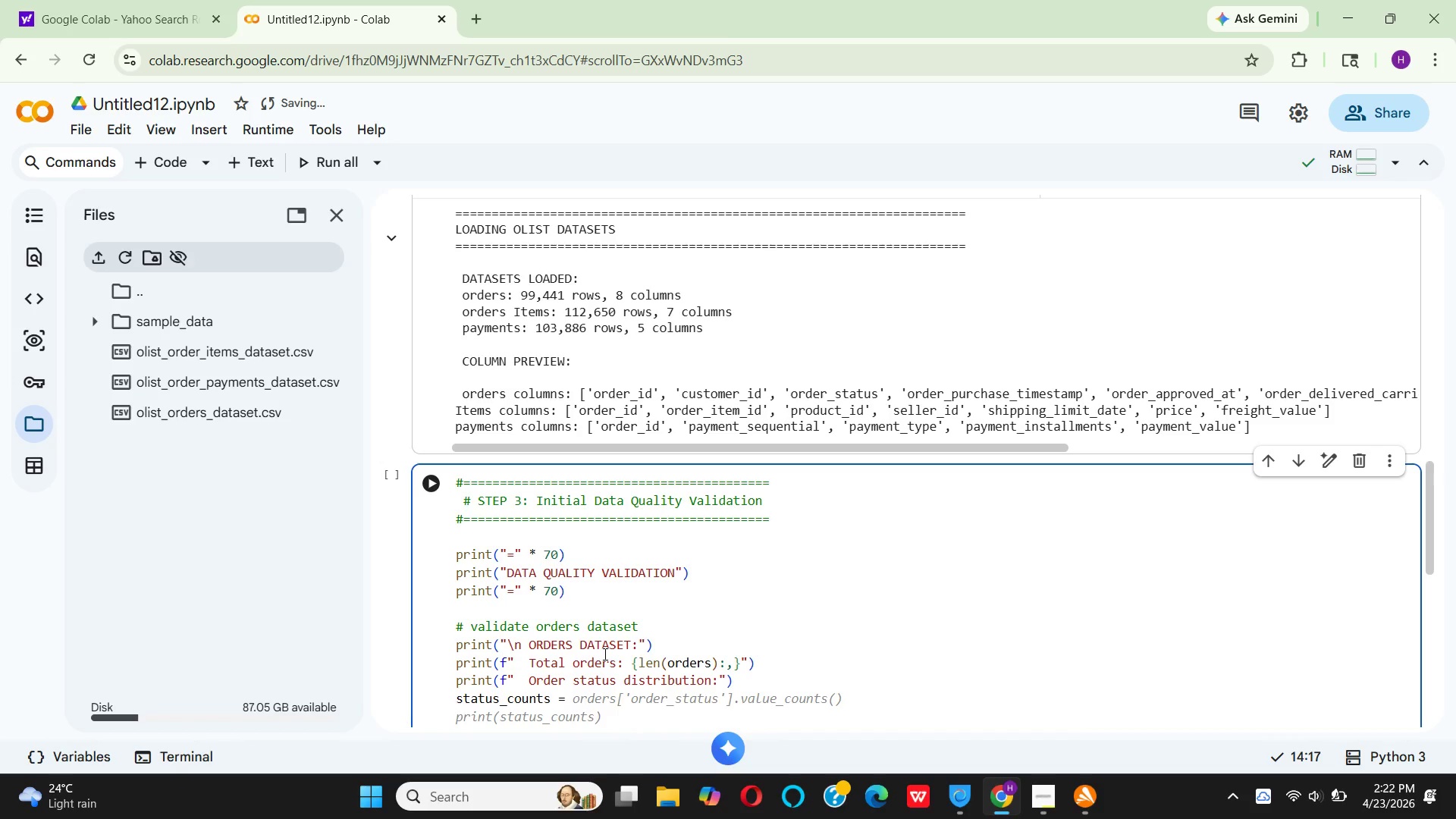 
wait(5.08)
 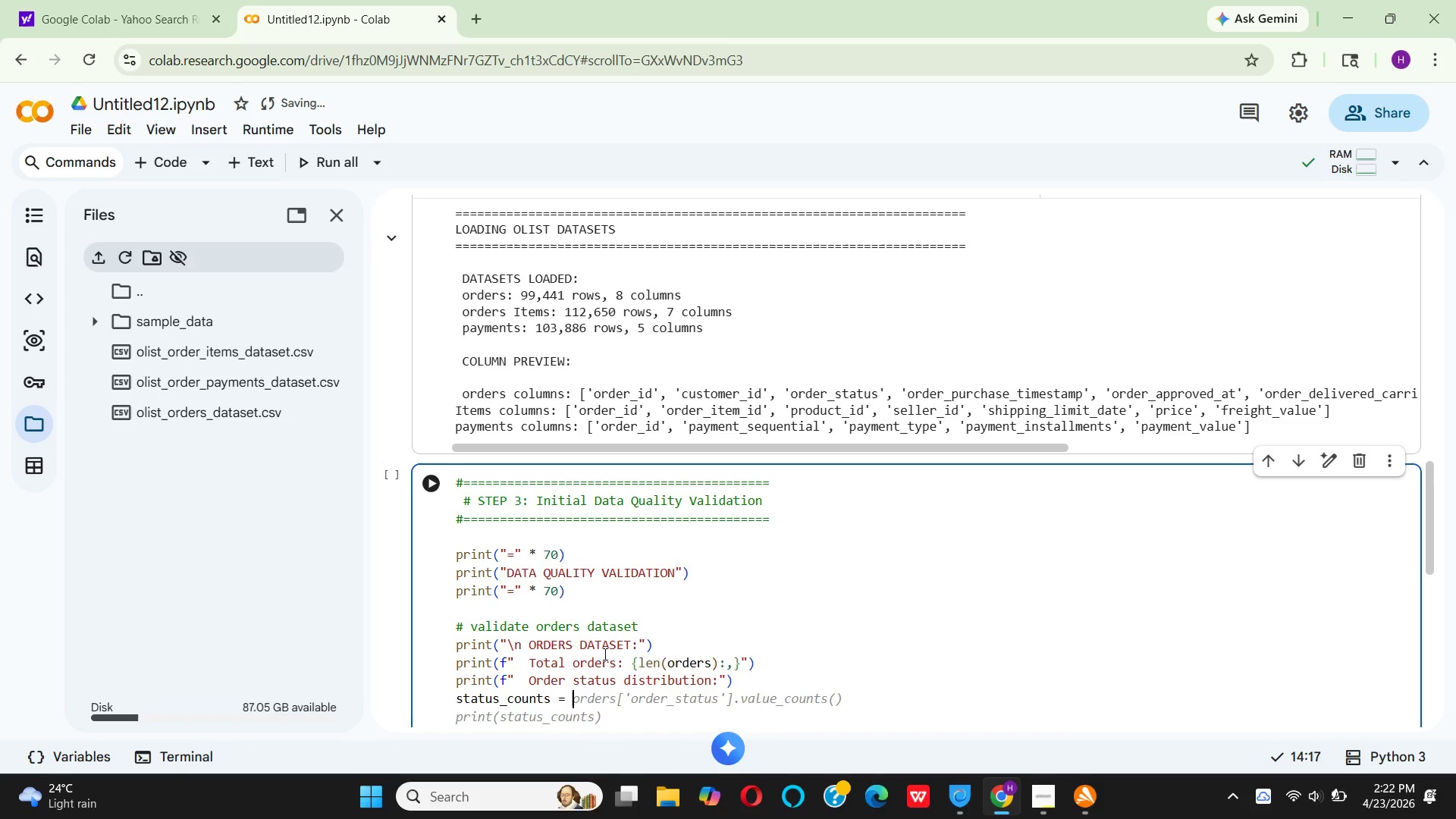 
type(or)
 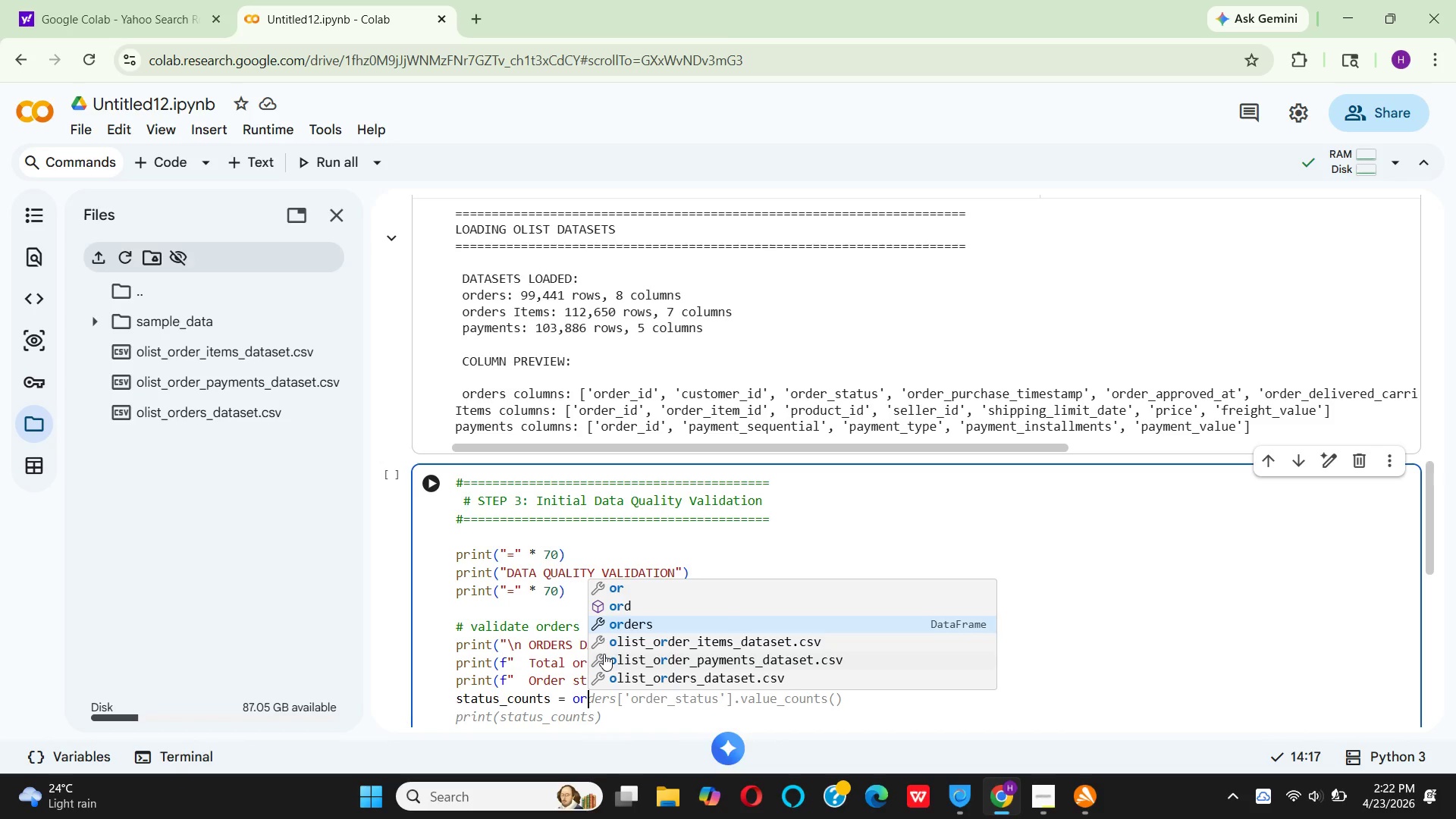 
key(Enter)
 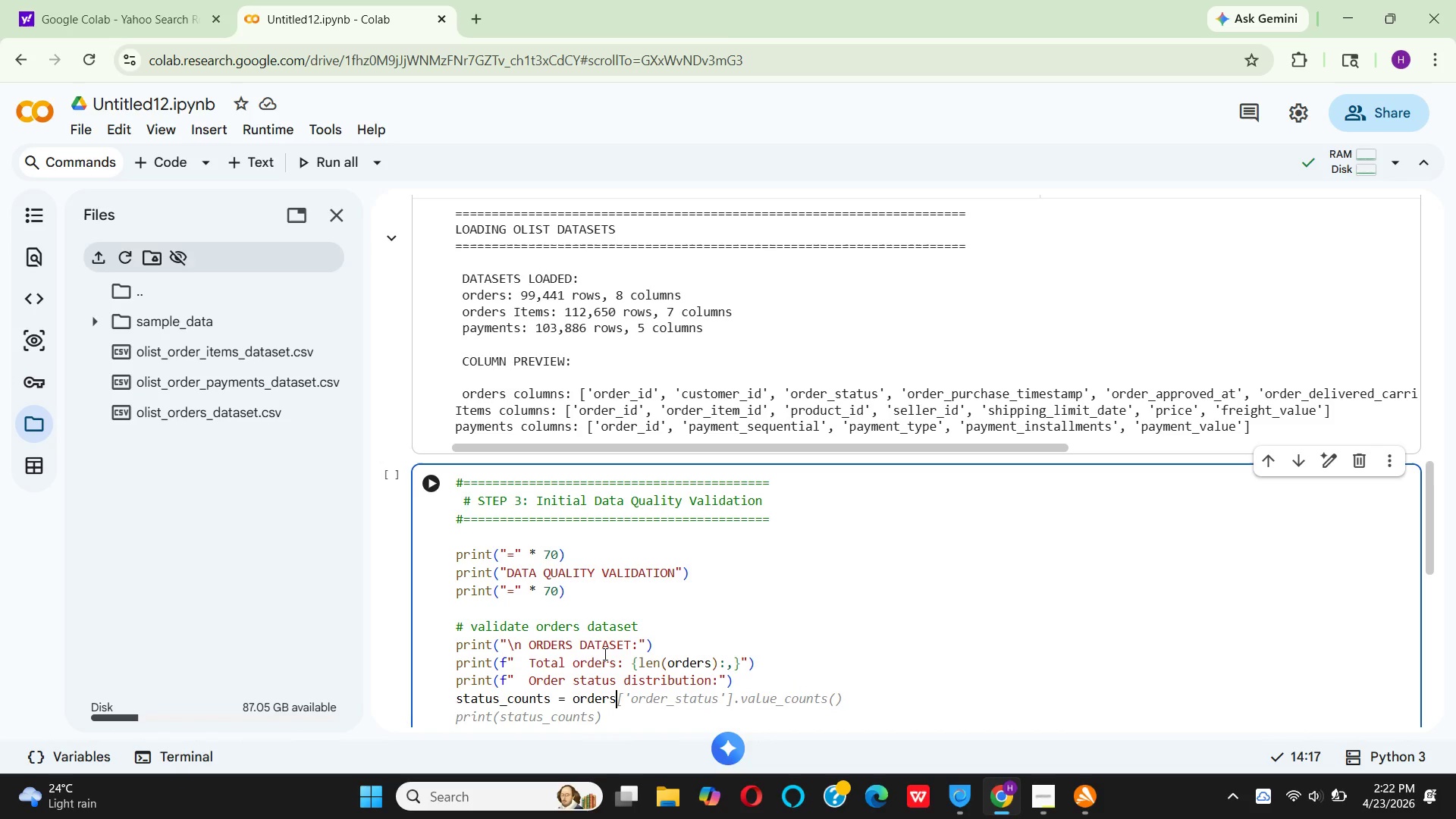 
key(BracketLeft)
 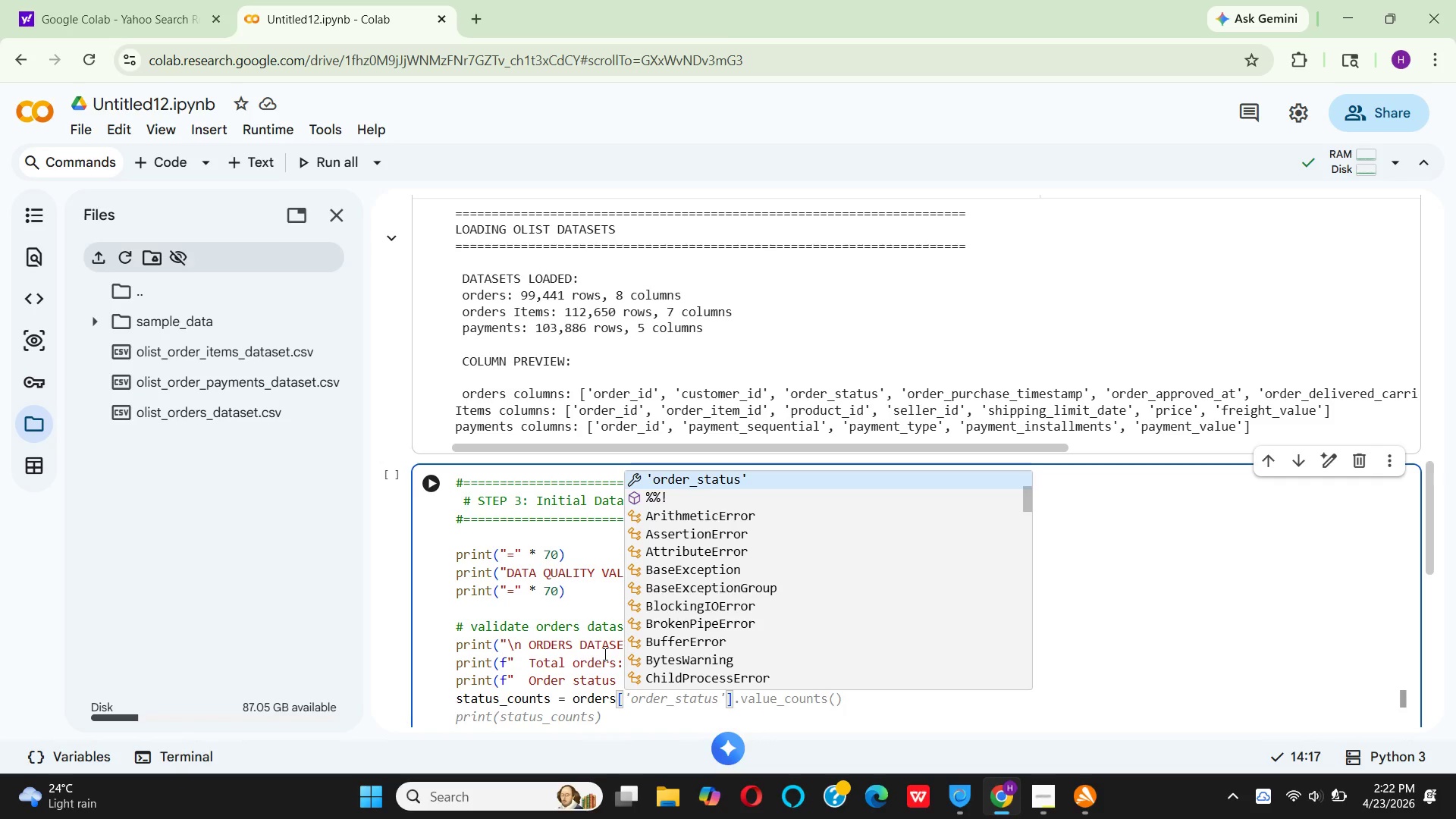 
key(Quote)
 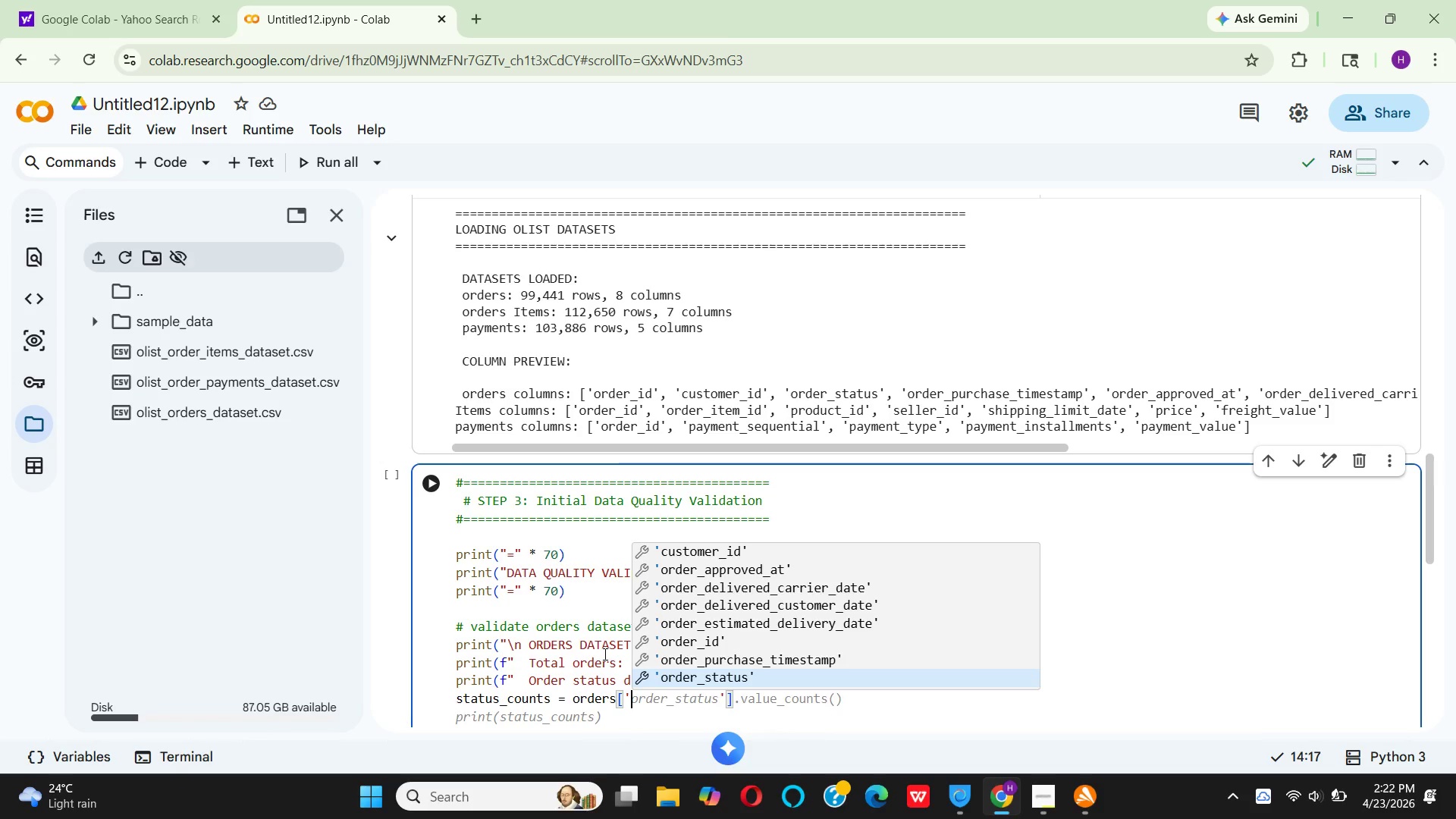 
wait(6.66)
 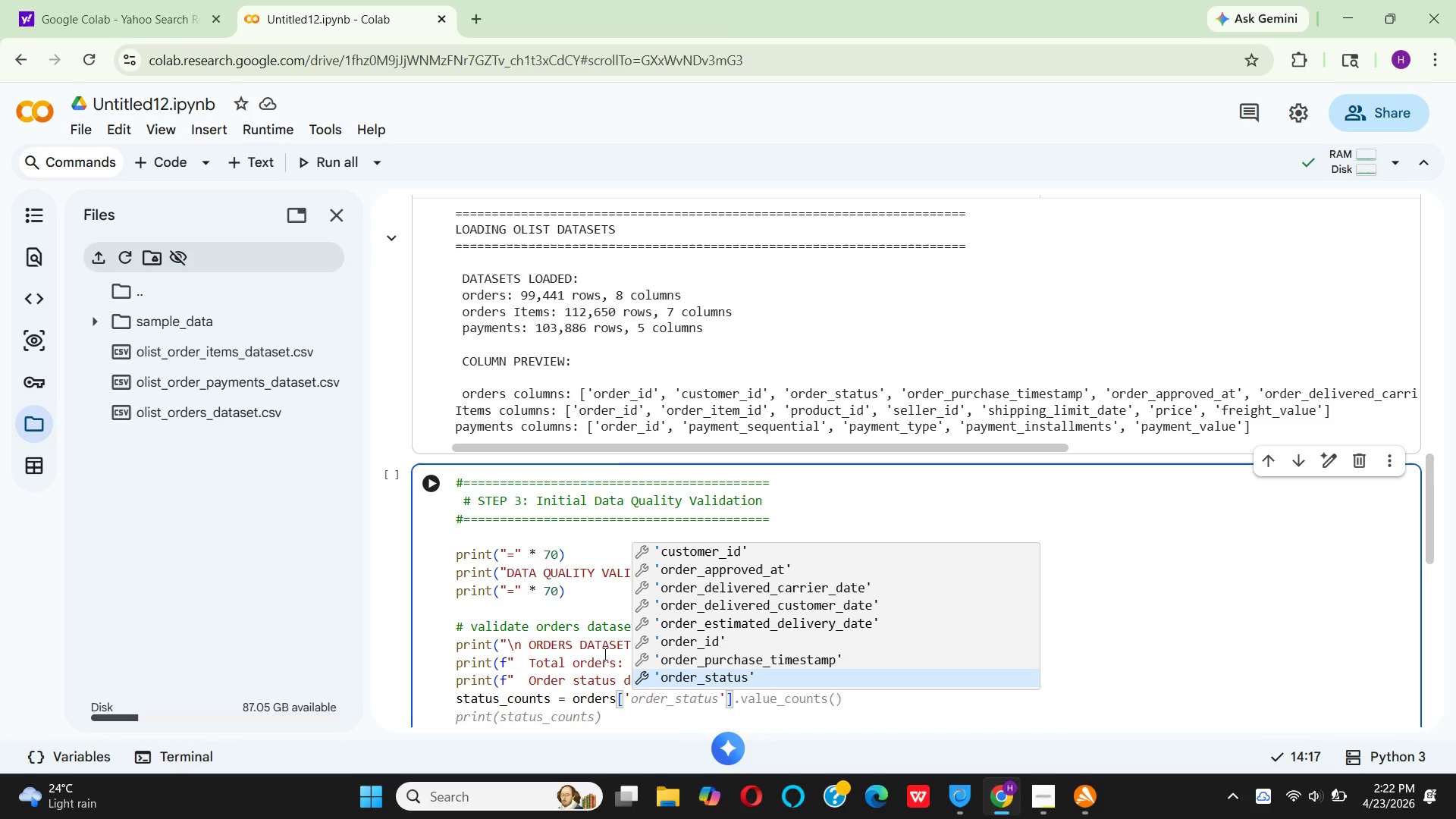 
key(Enter)
 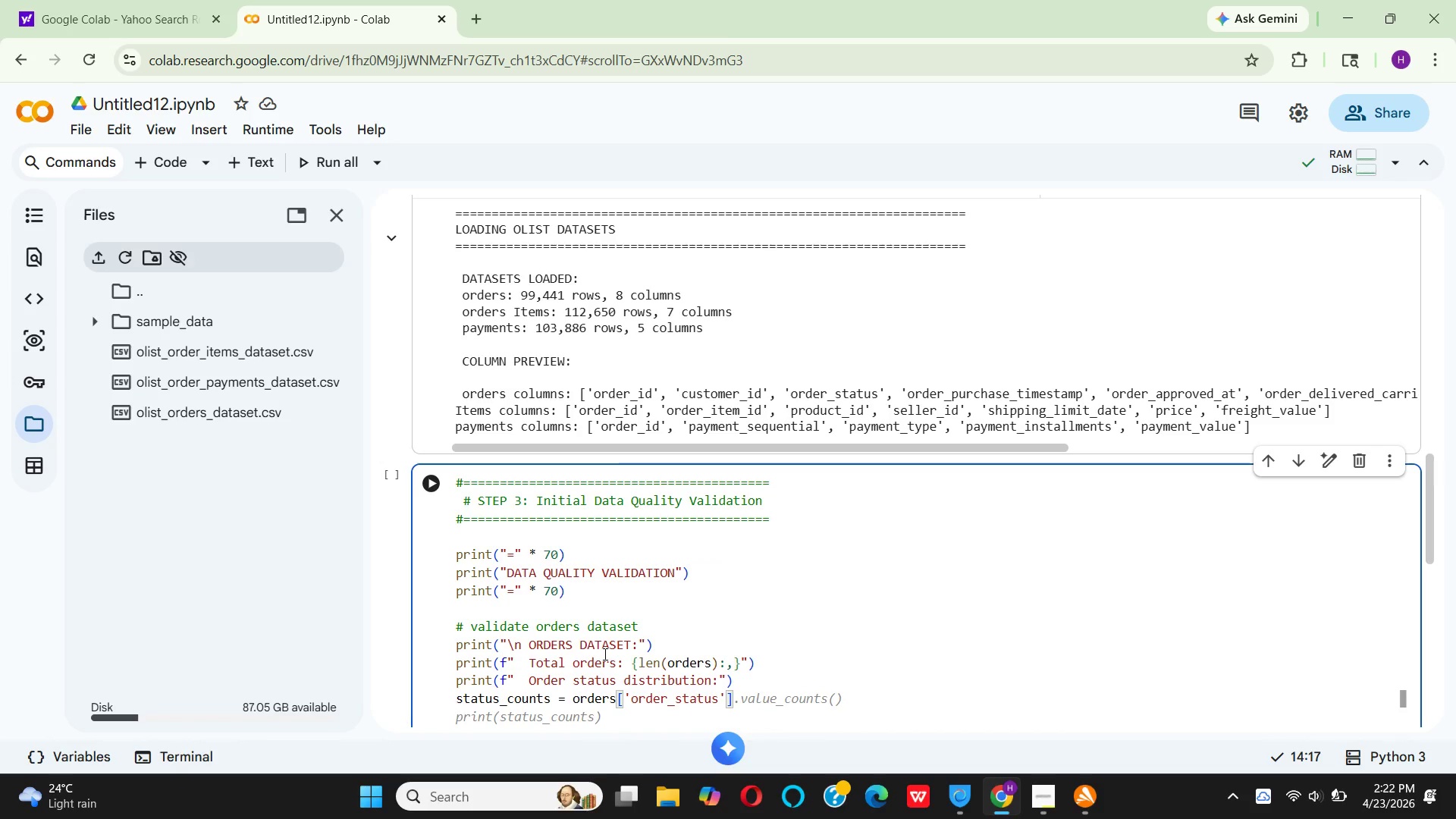 
key(ArrowRight)
 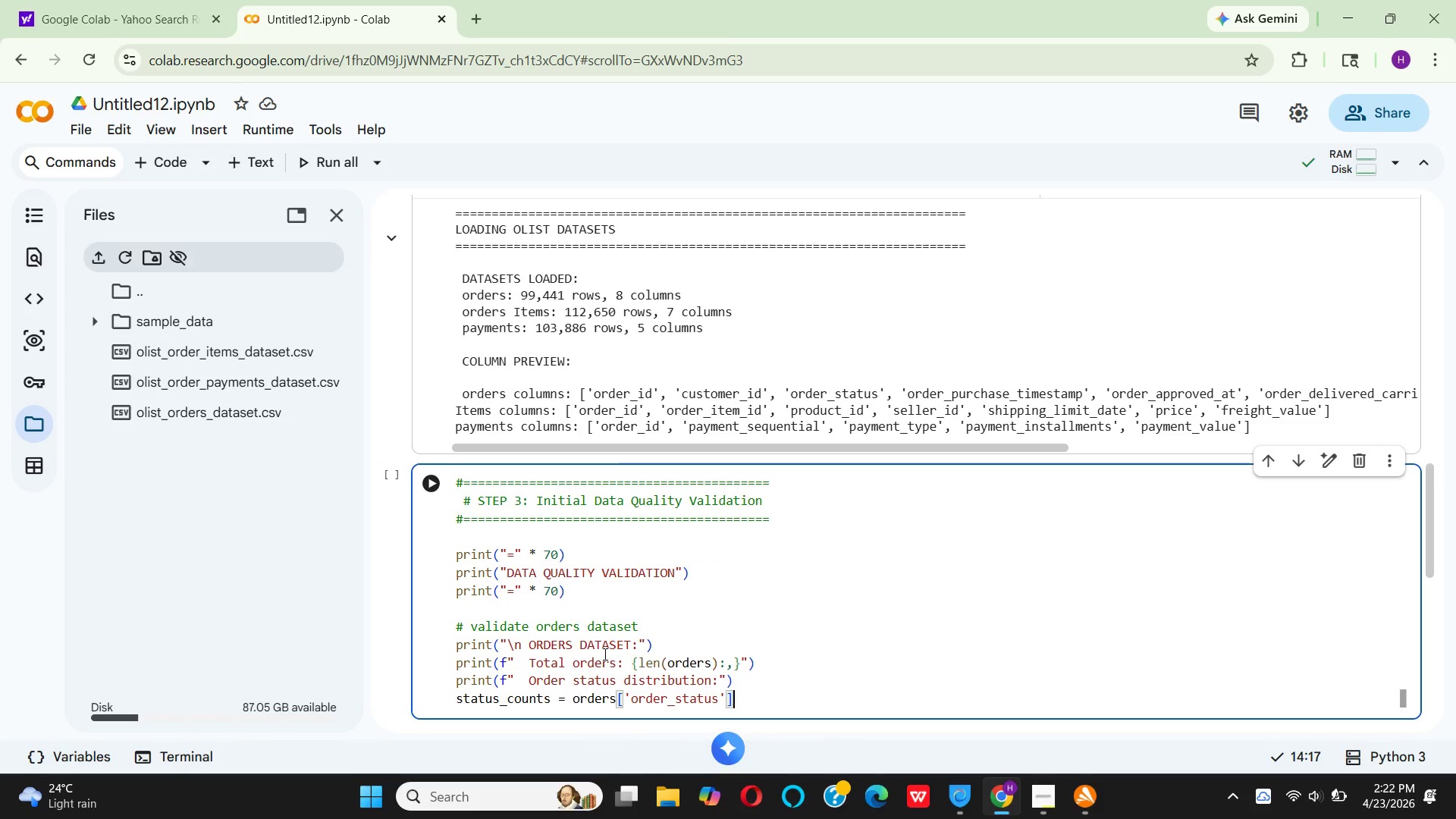 
key(Period)
 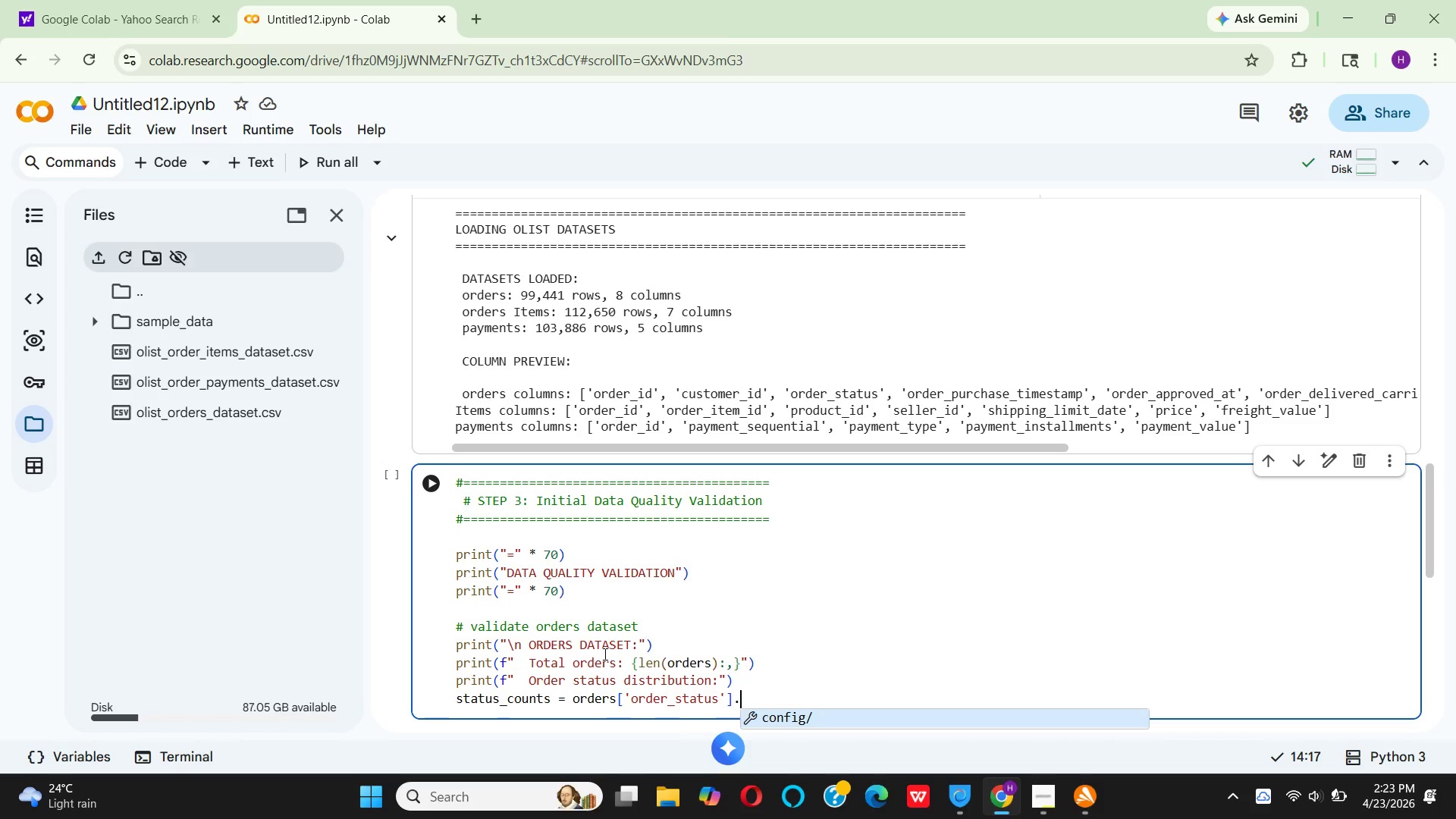 
wait(13.02)
 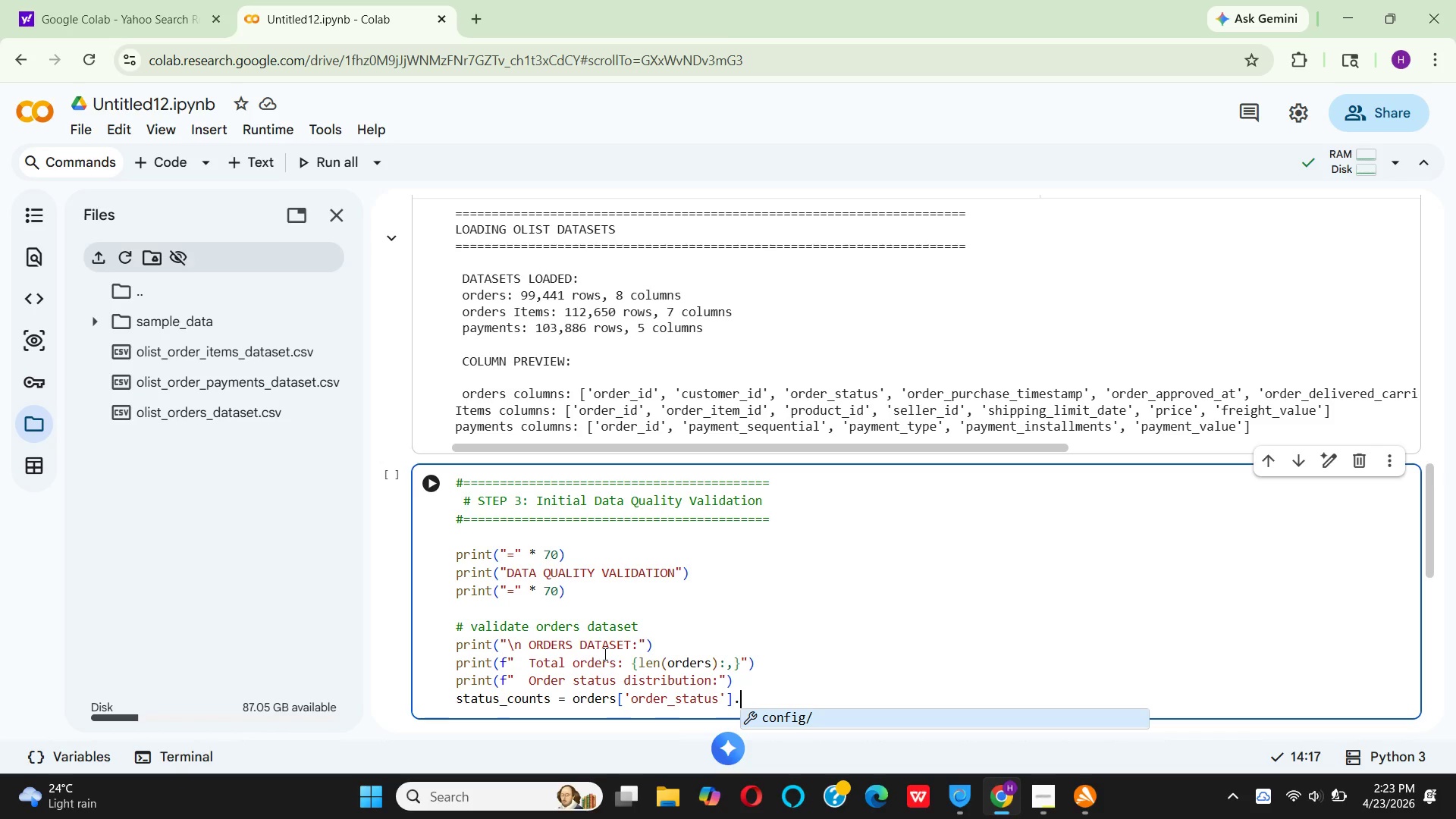 
type(value)
 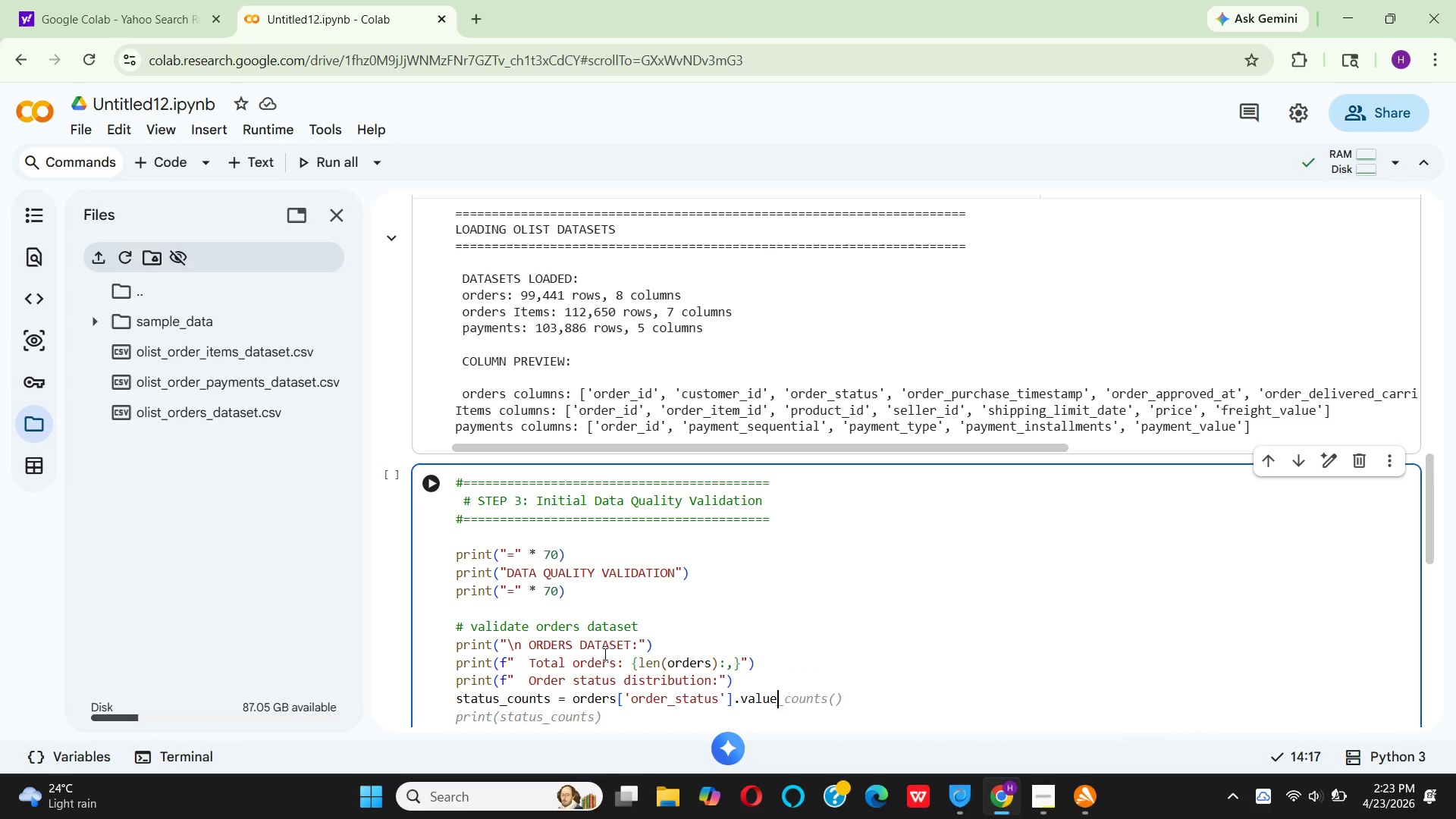 
type(_conts()
 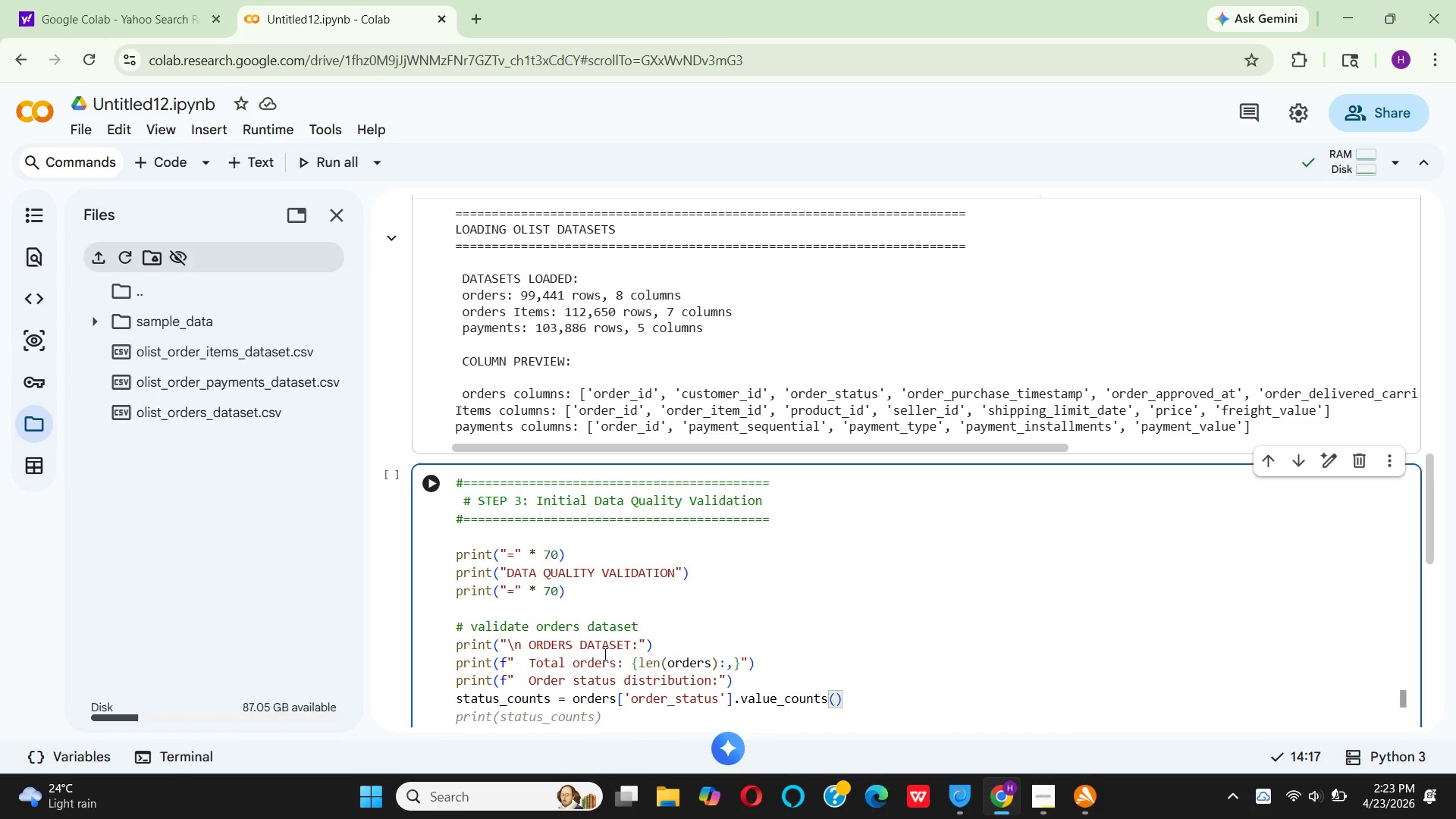 
hold_key(key=U, duration=0.33)
 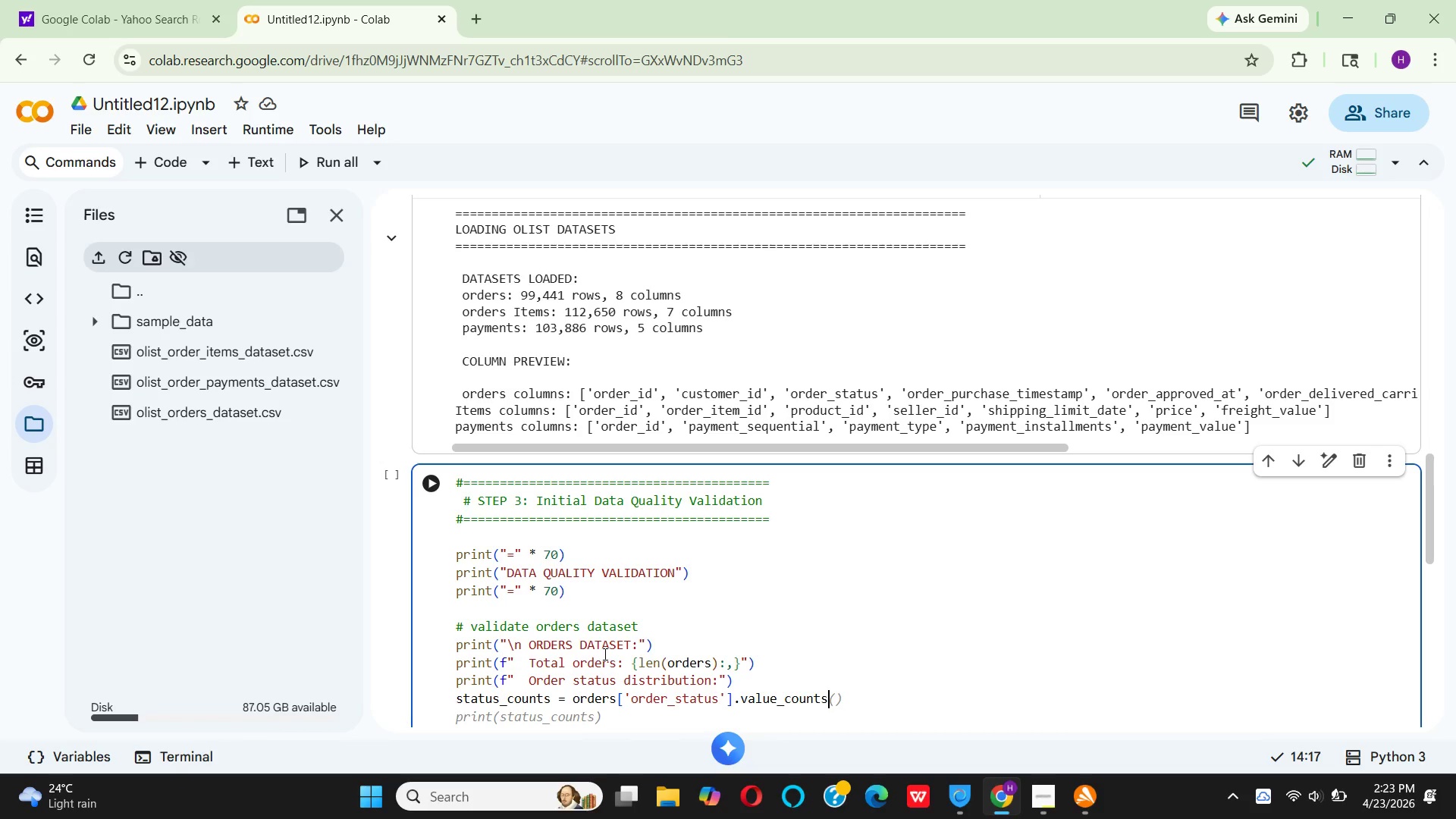 
key(ArrowRight)
 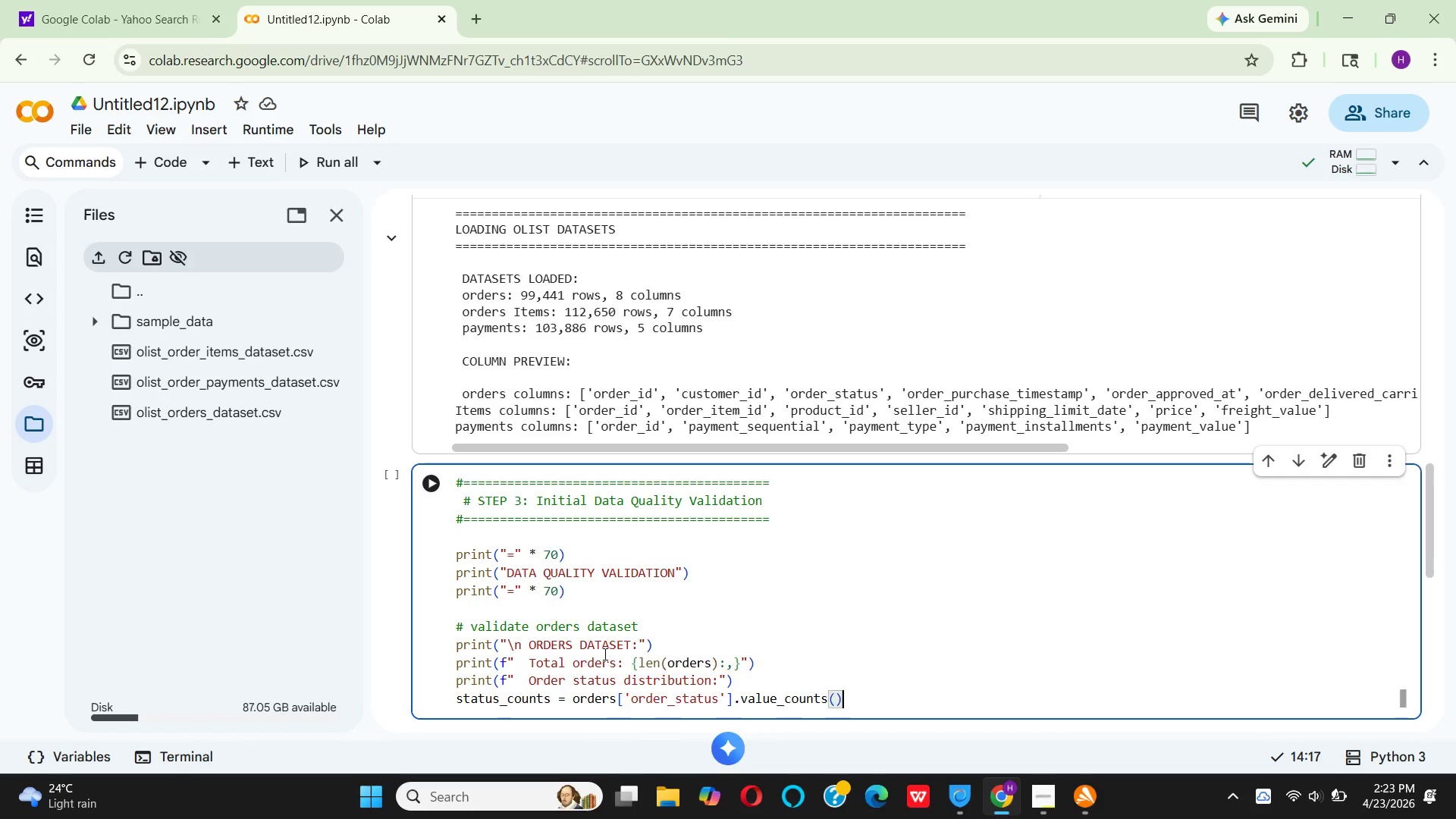 
key(Enter)
 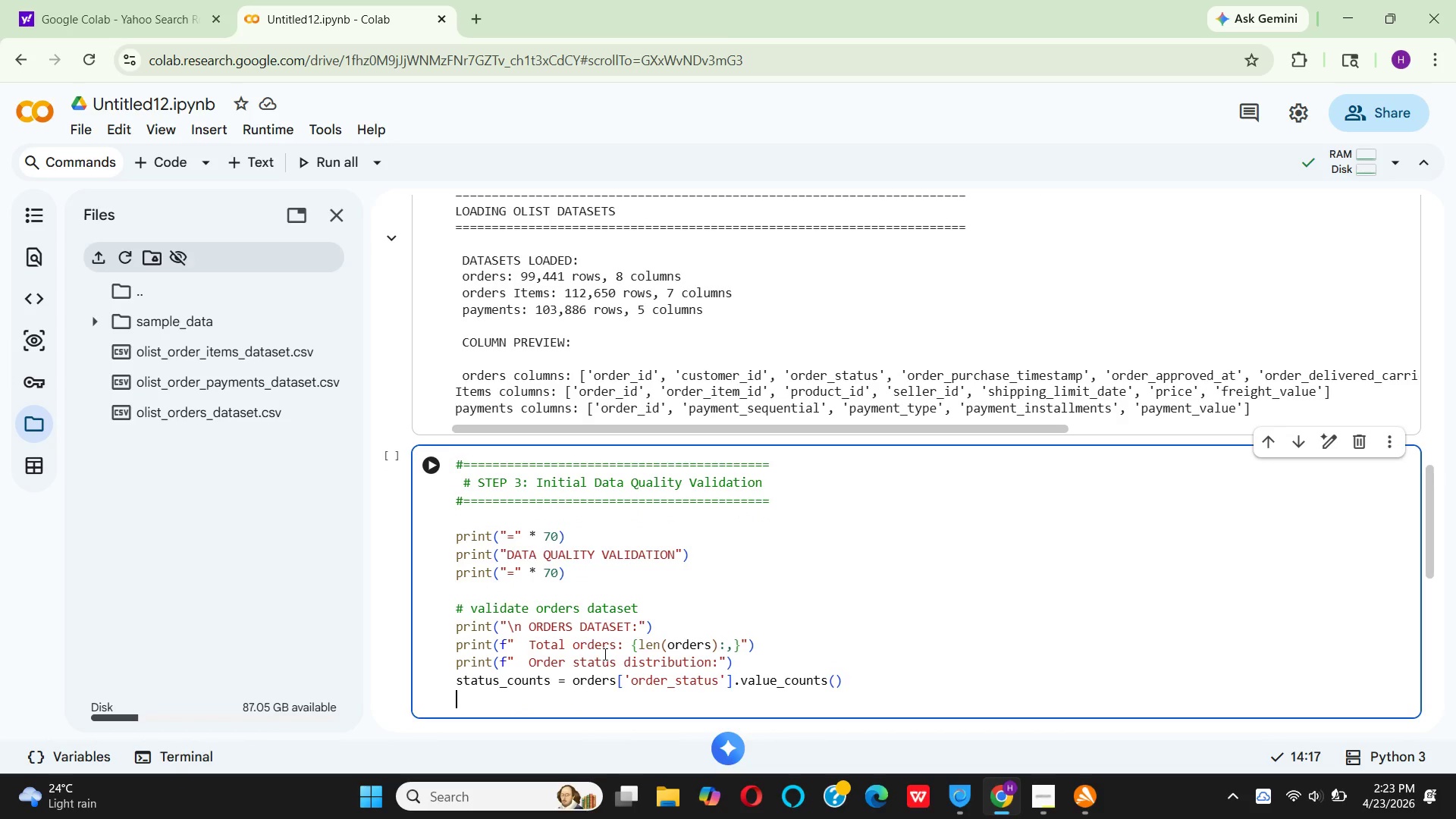 
type(for)
 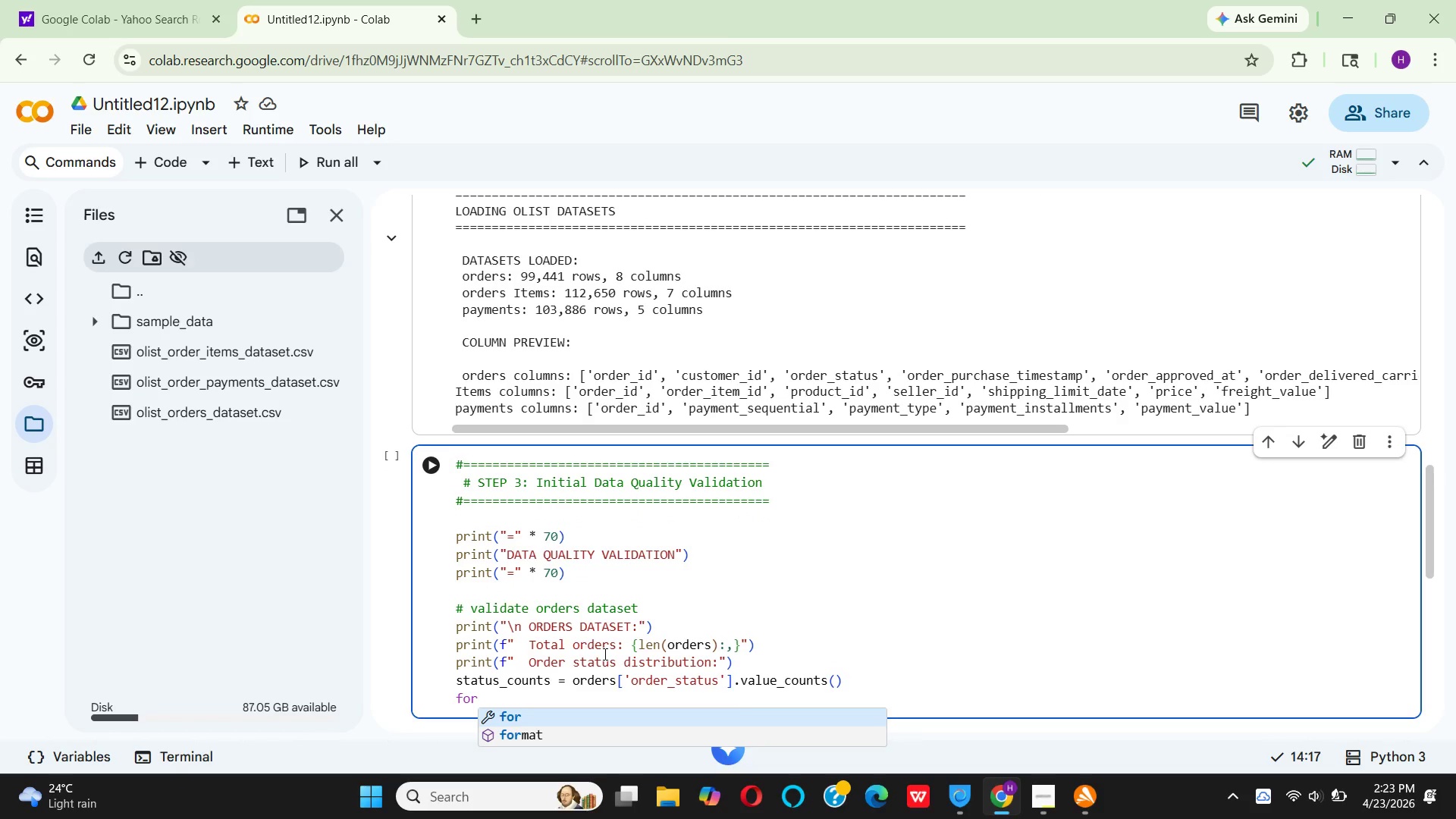 
key(Enter)
 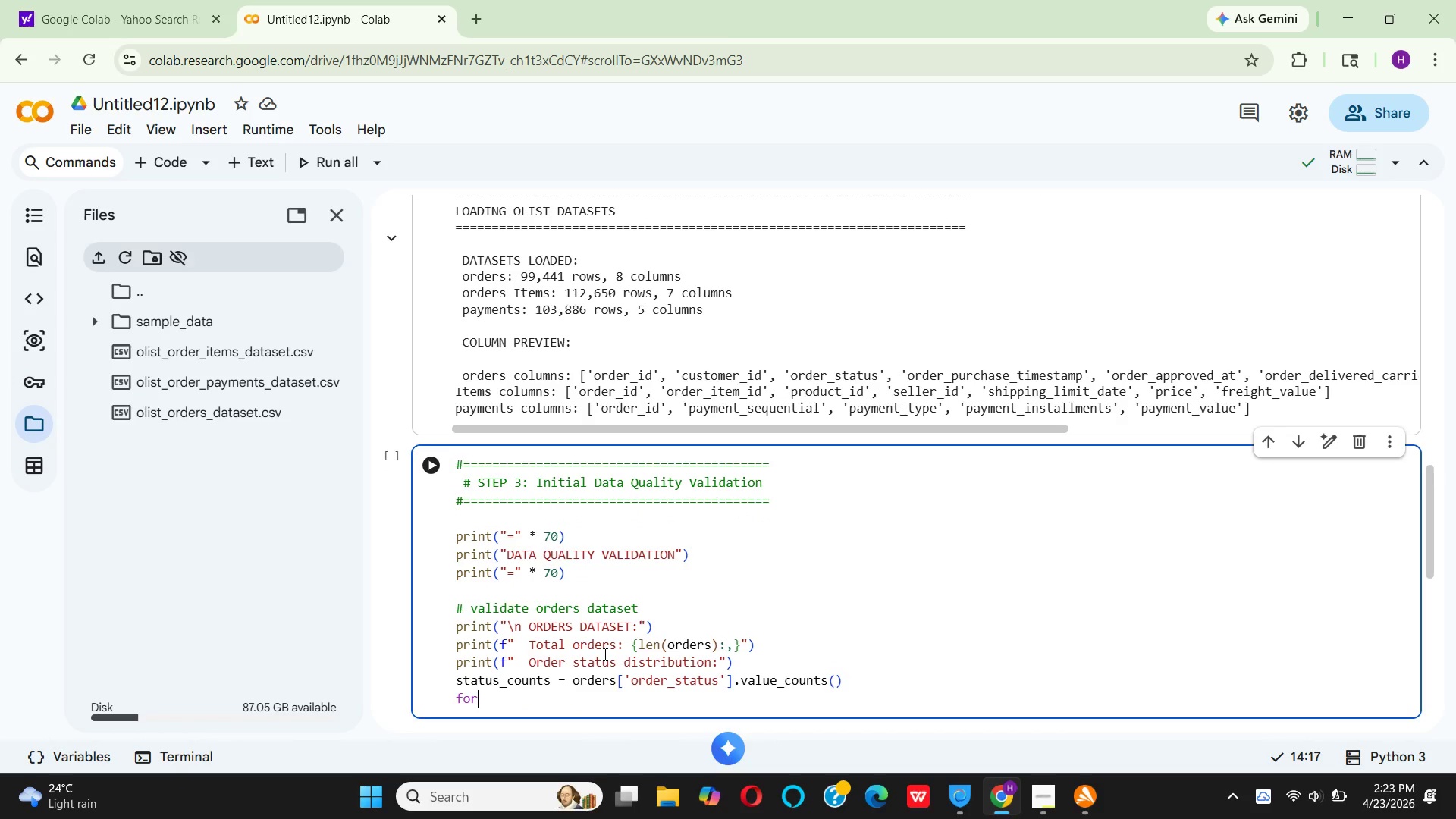 
type( status, )
 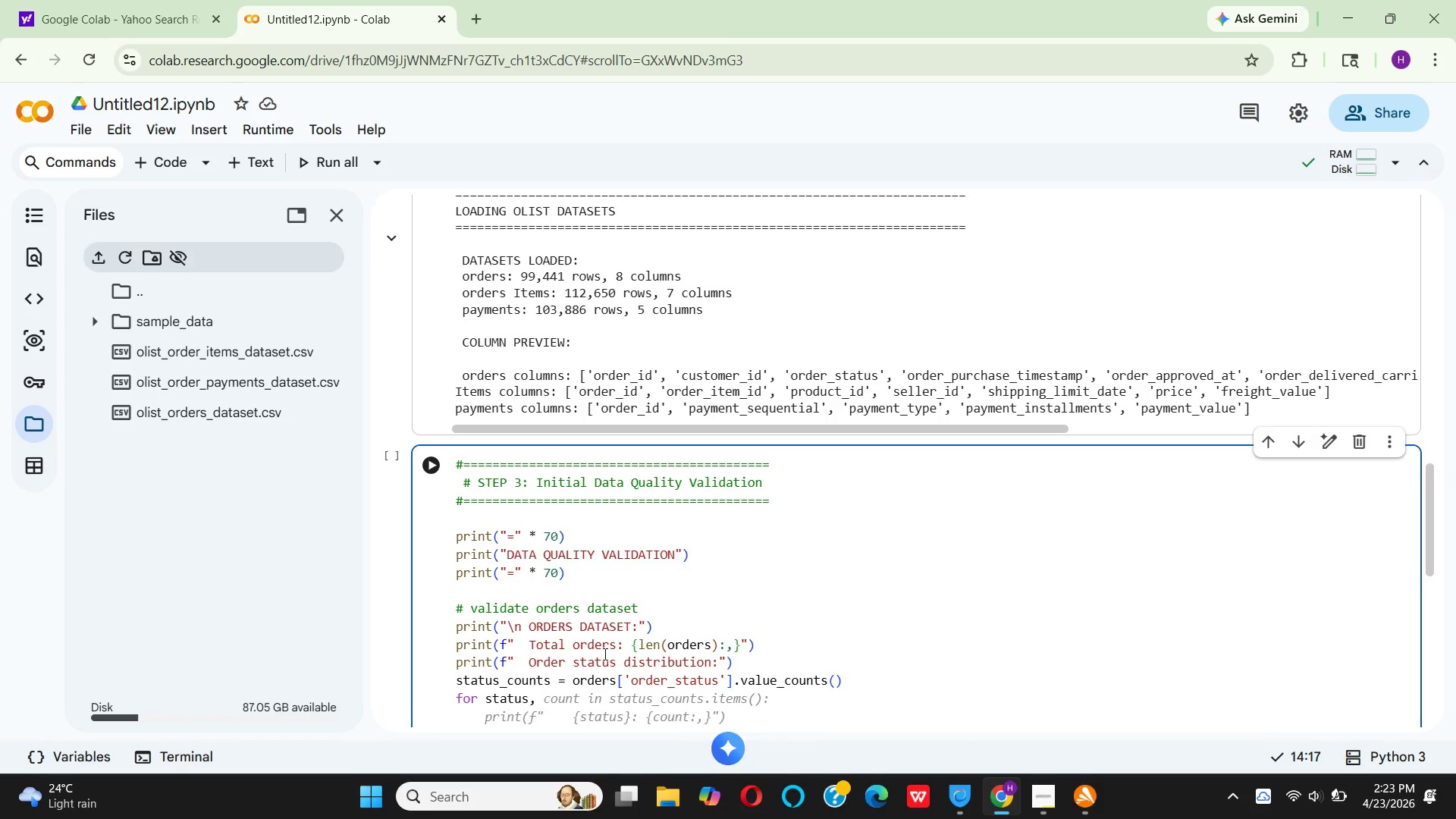 
type(count)
 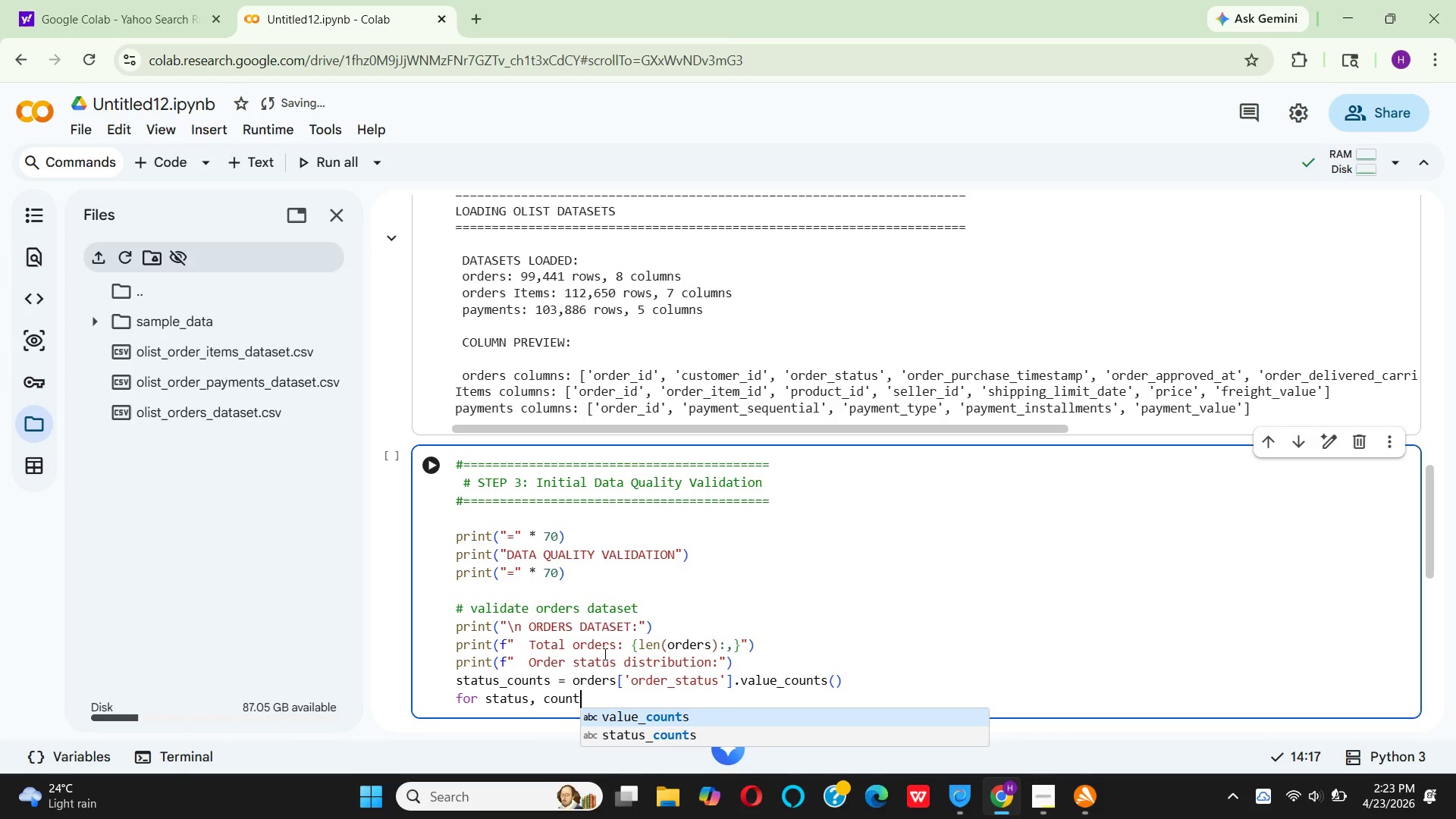 
type( in s)
 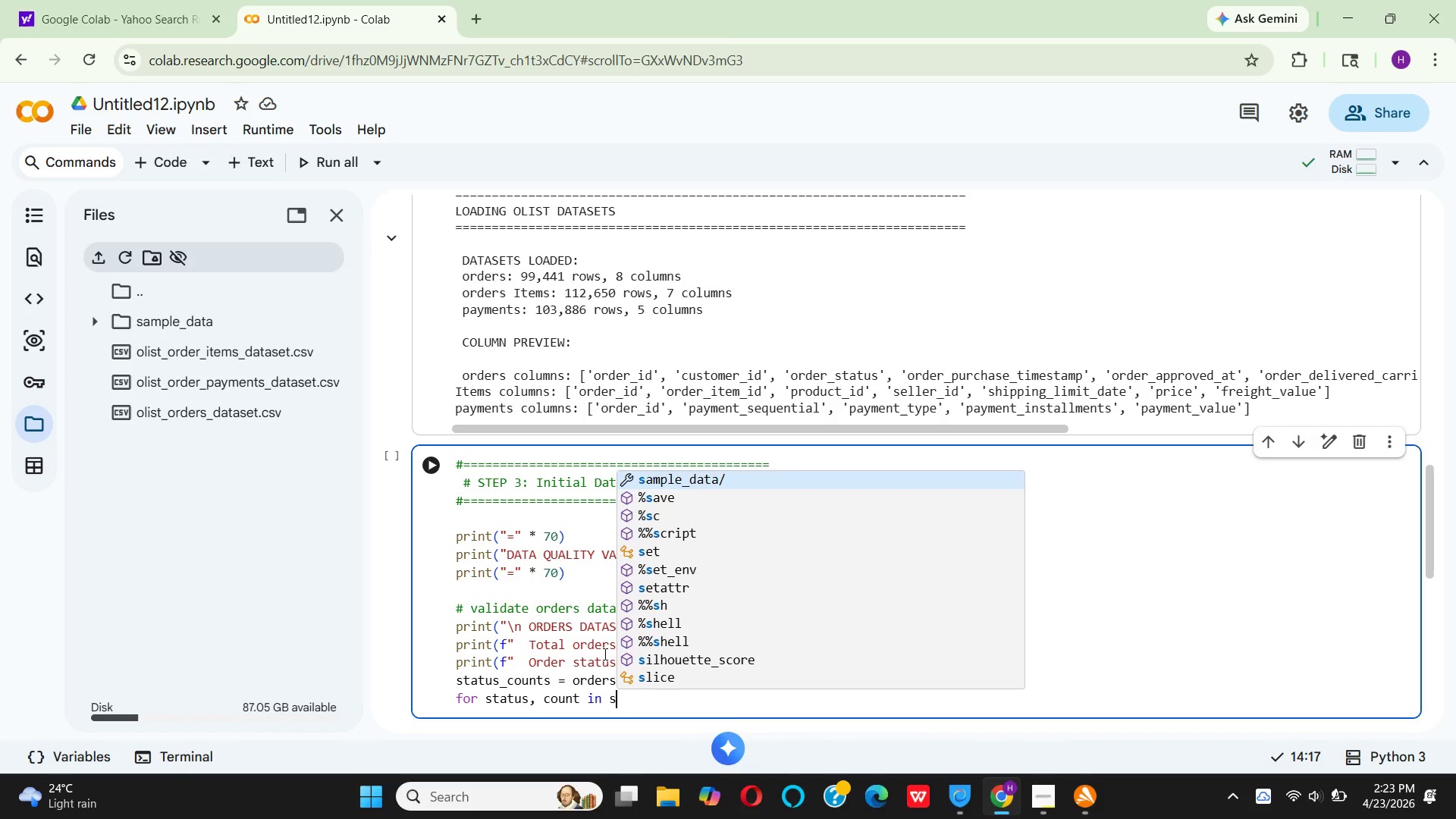 
type(tatus)
 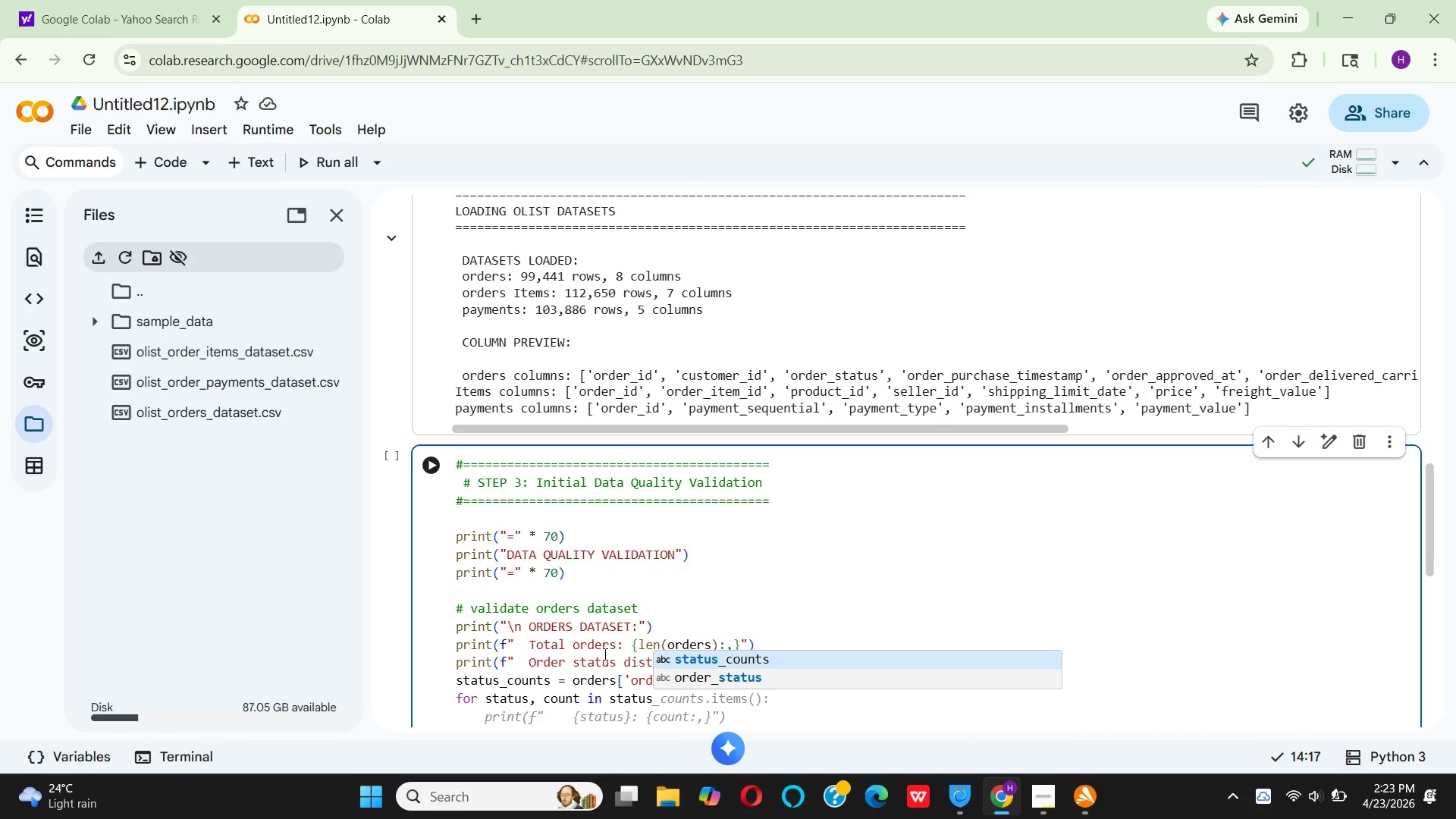 
hold_key(key=ShiftRight, duration=1.09)
 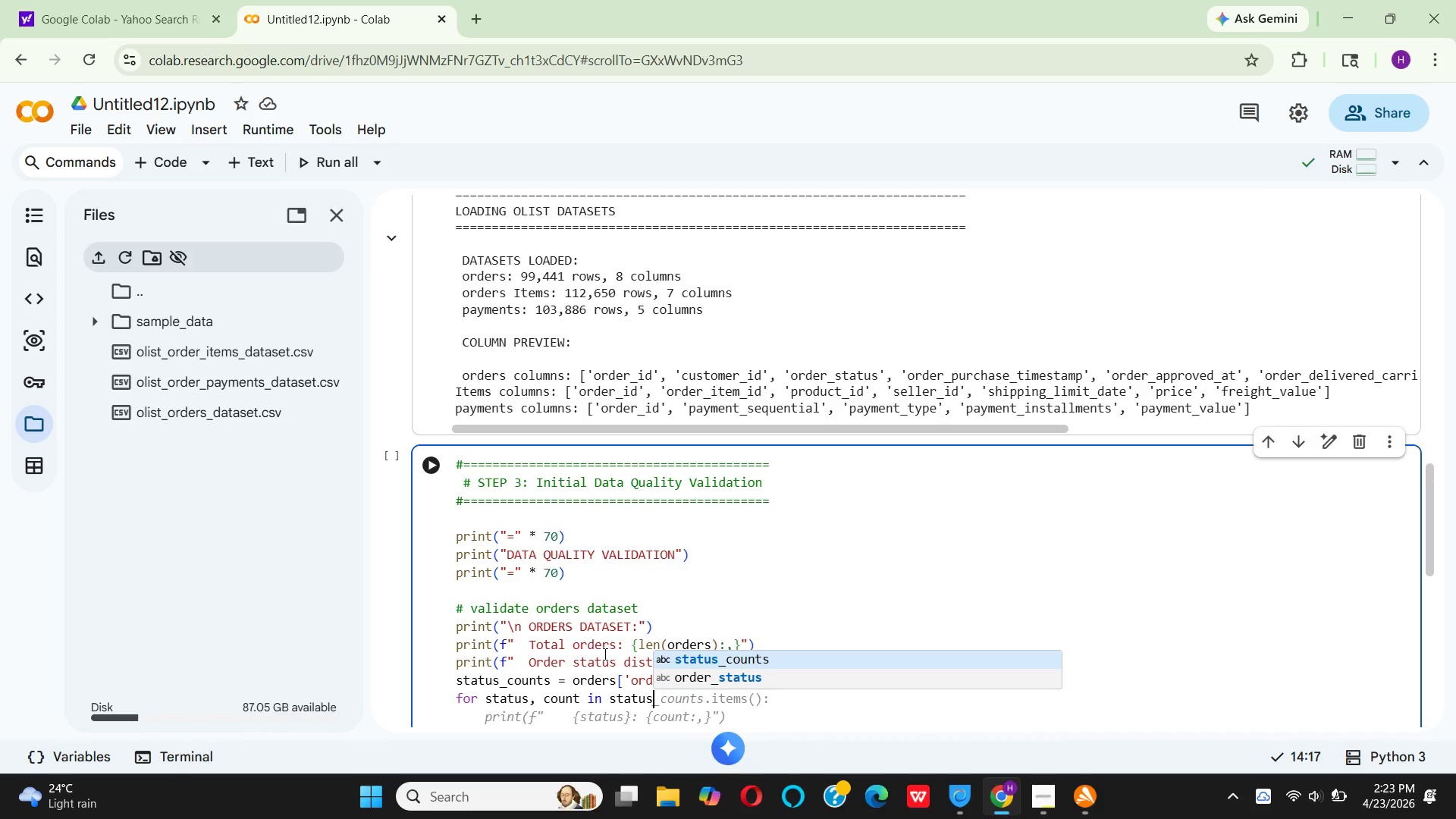 
key(Enter)
 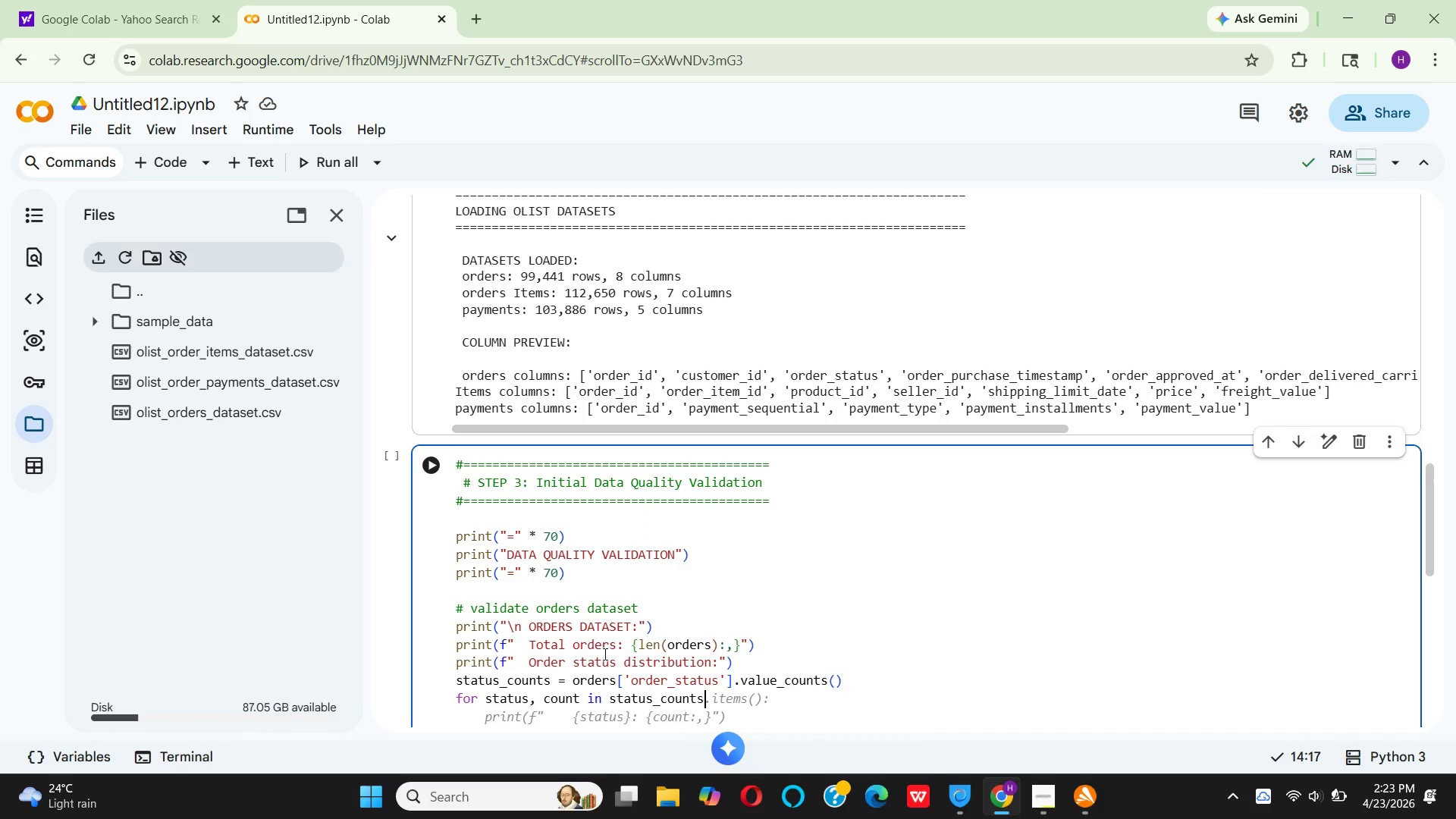 
type(.ite)
 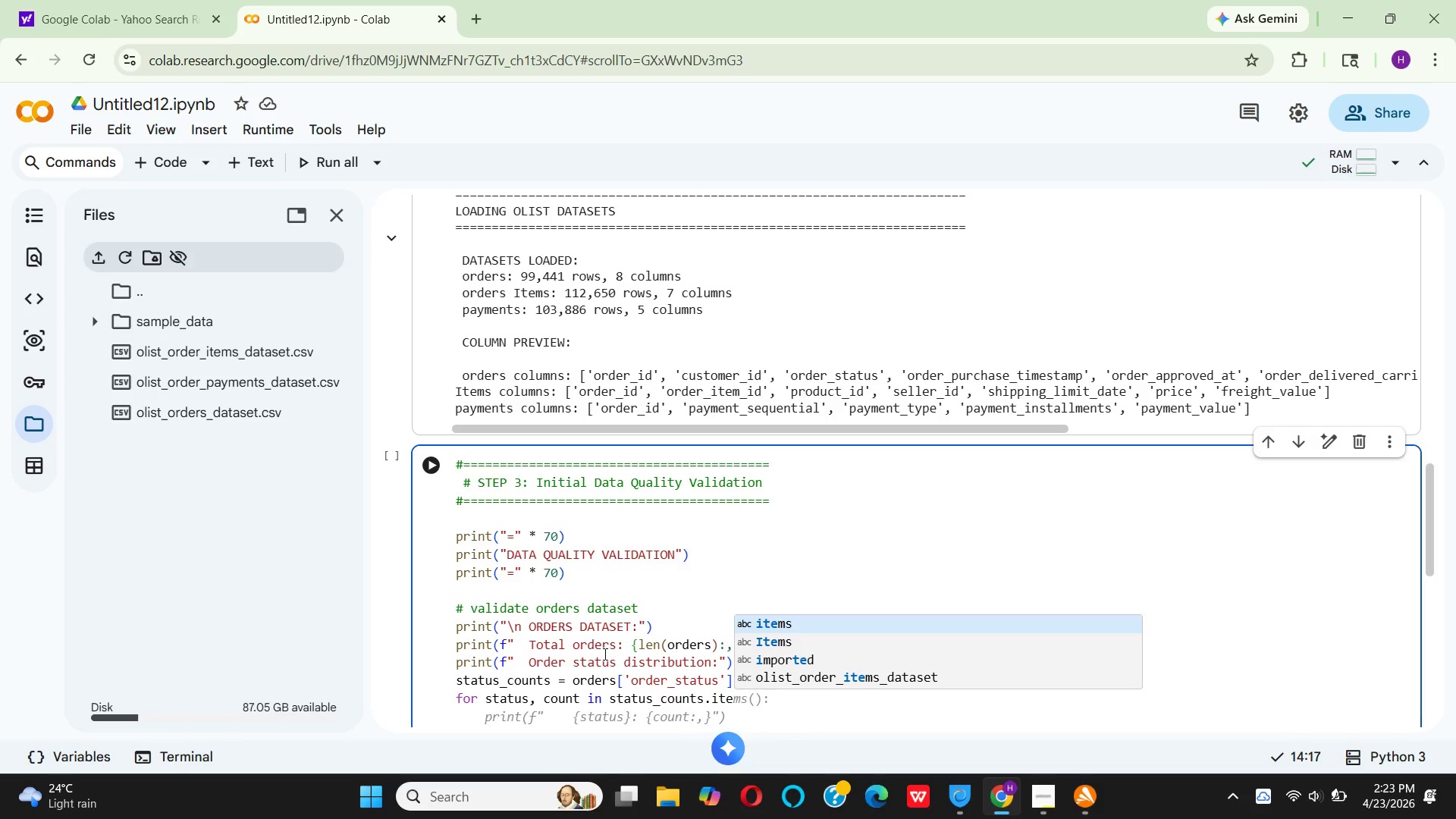 
key(Enter)
 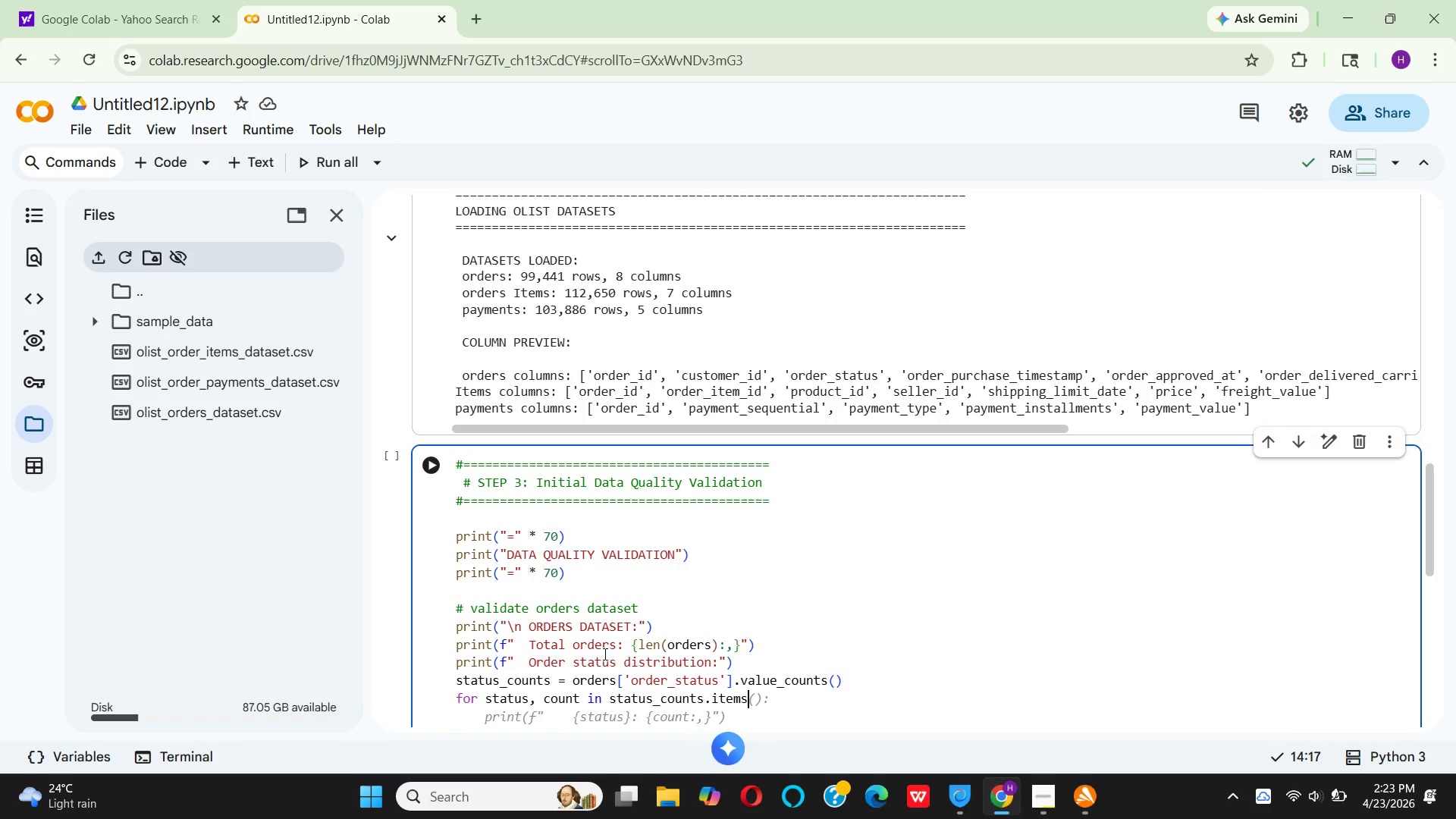 
key(Shift+9)
 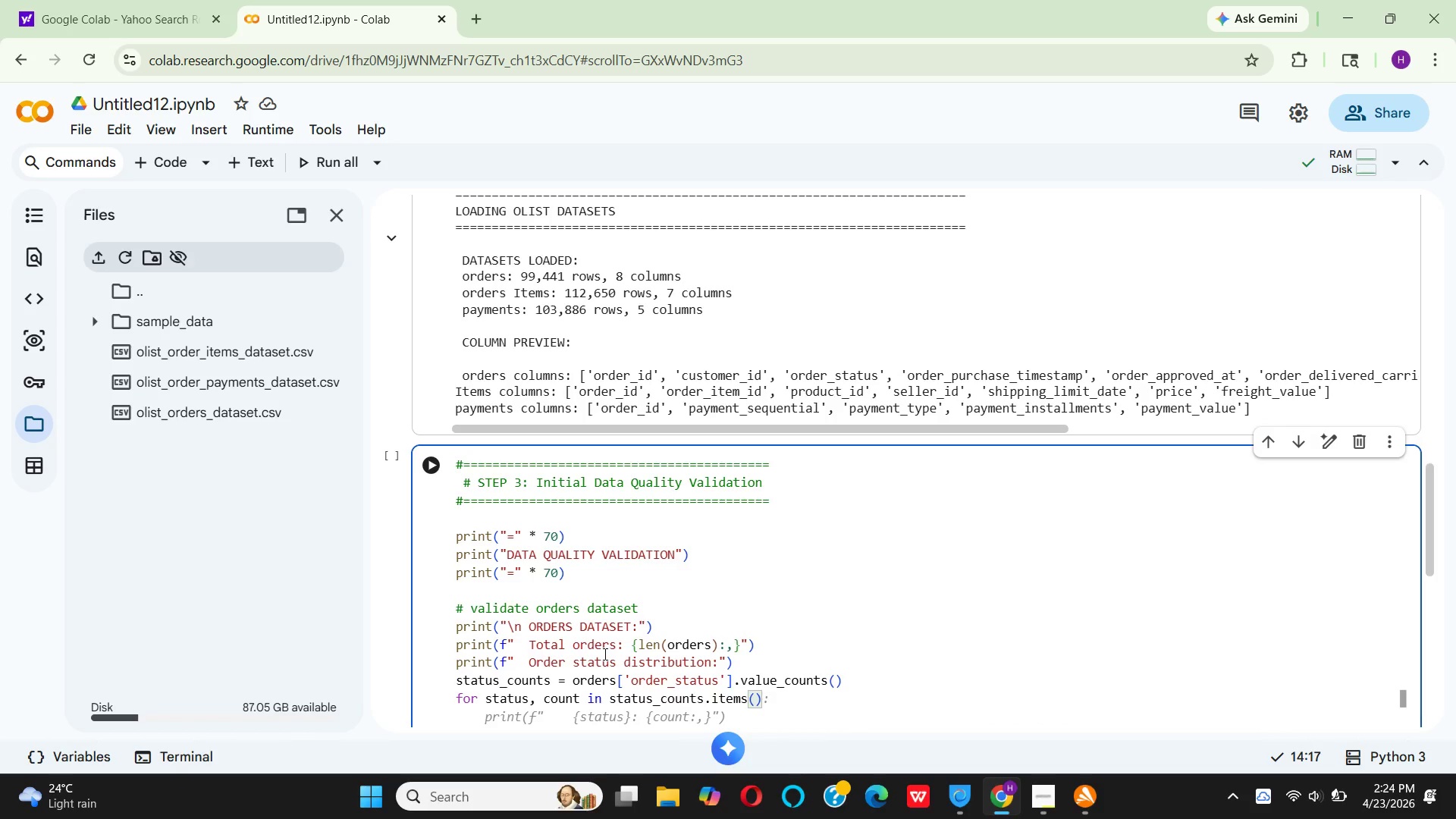 
key(ArrowRight)
 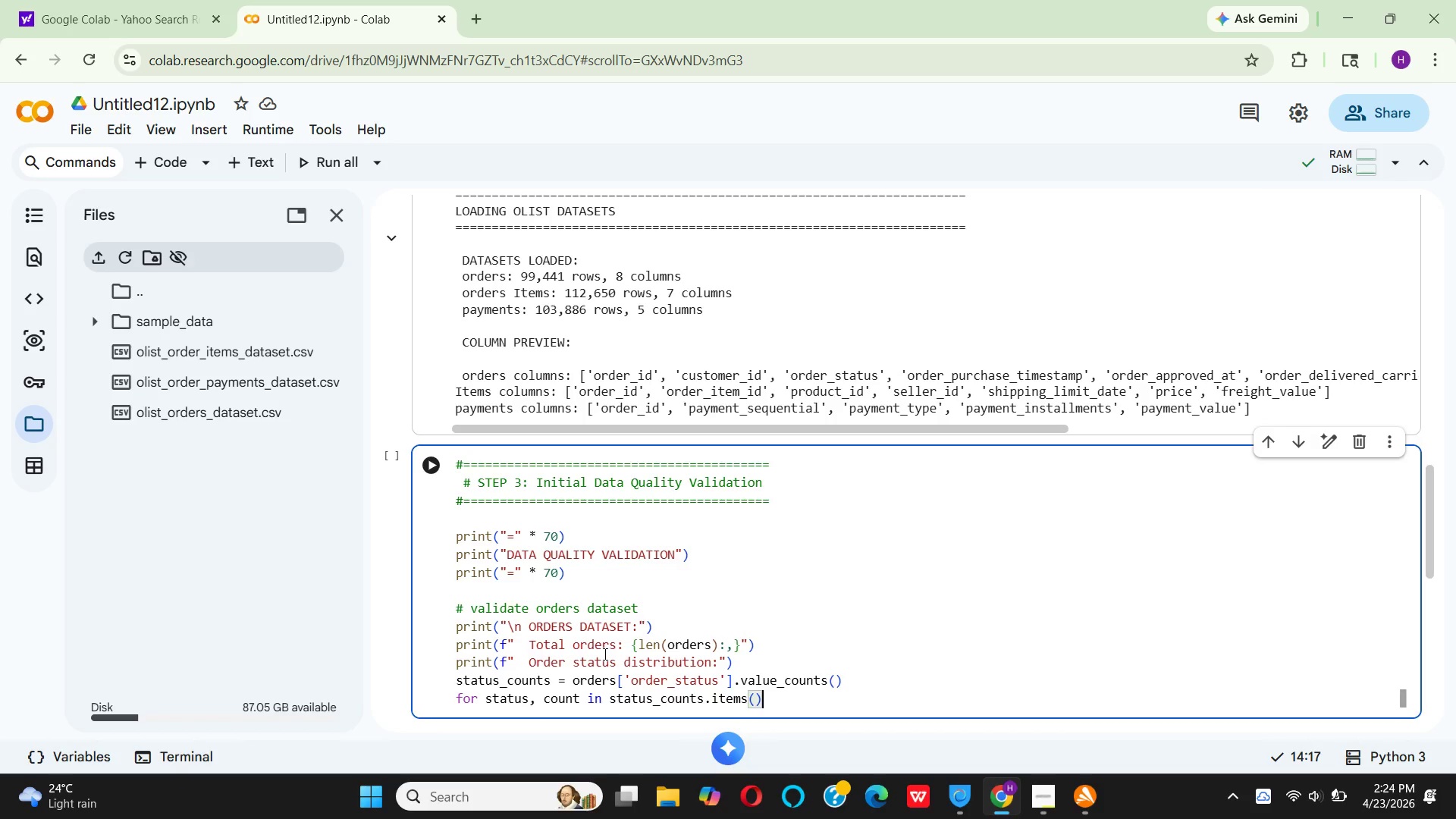 
key(Shift+Semicolon)
 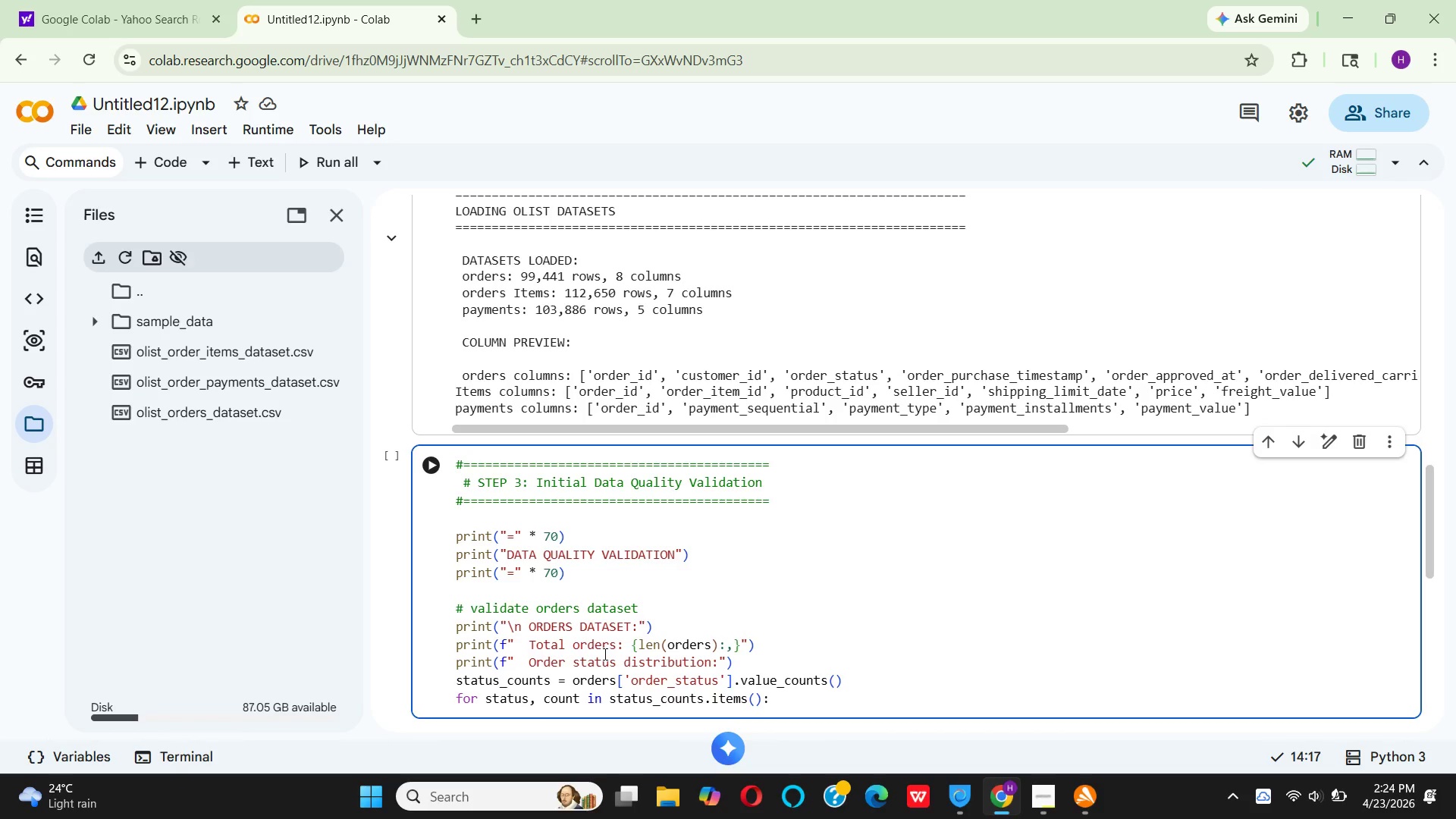 
key(Enter)
 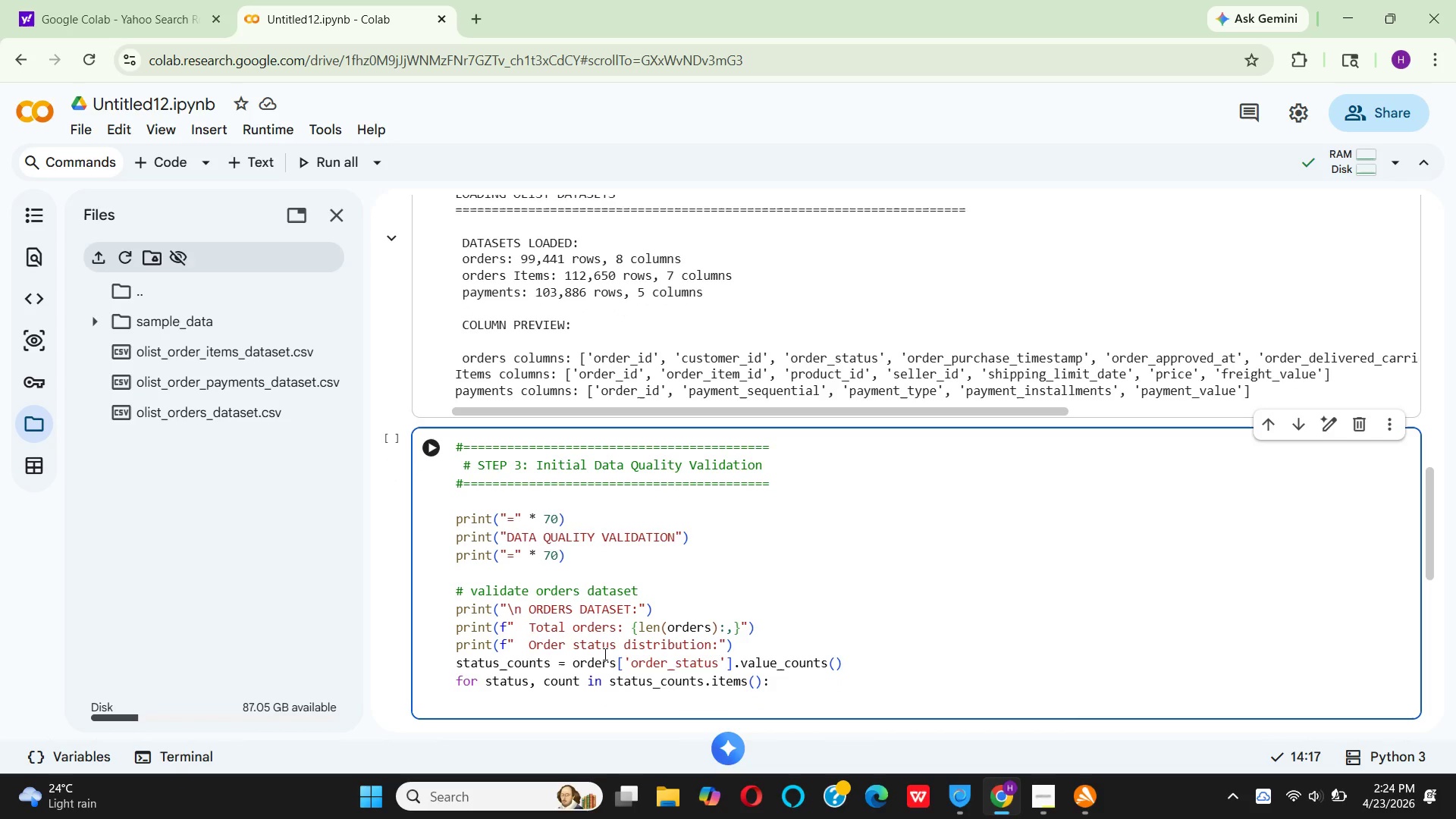 
type(  print)
 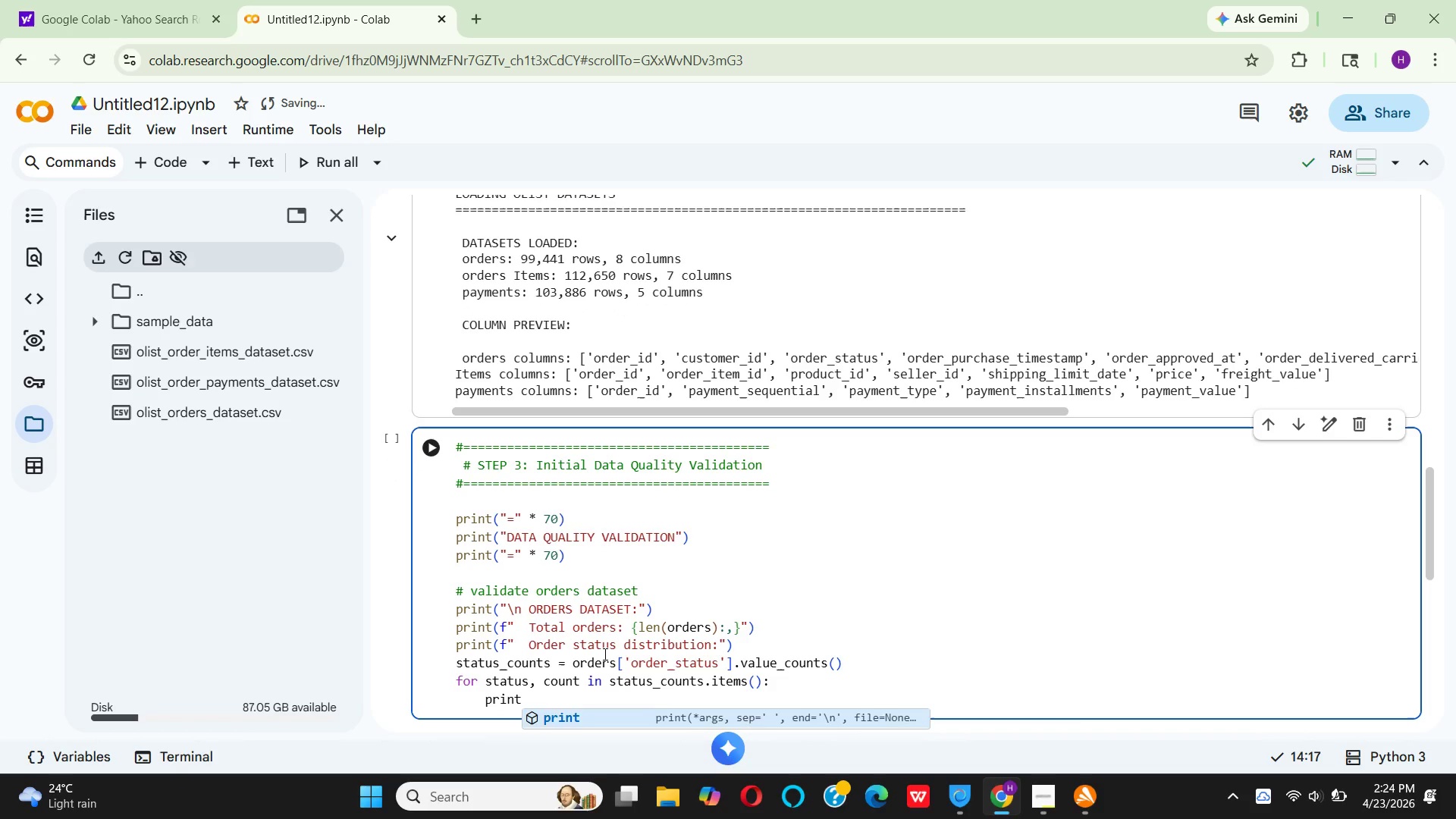 
key(Enter)
 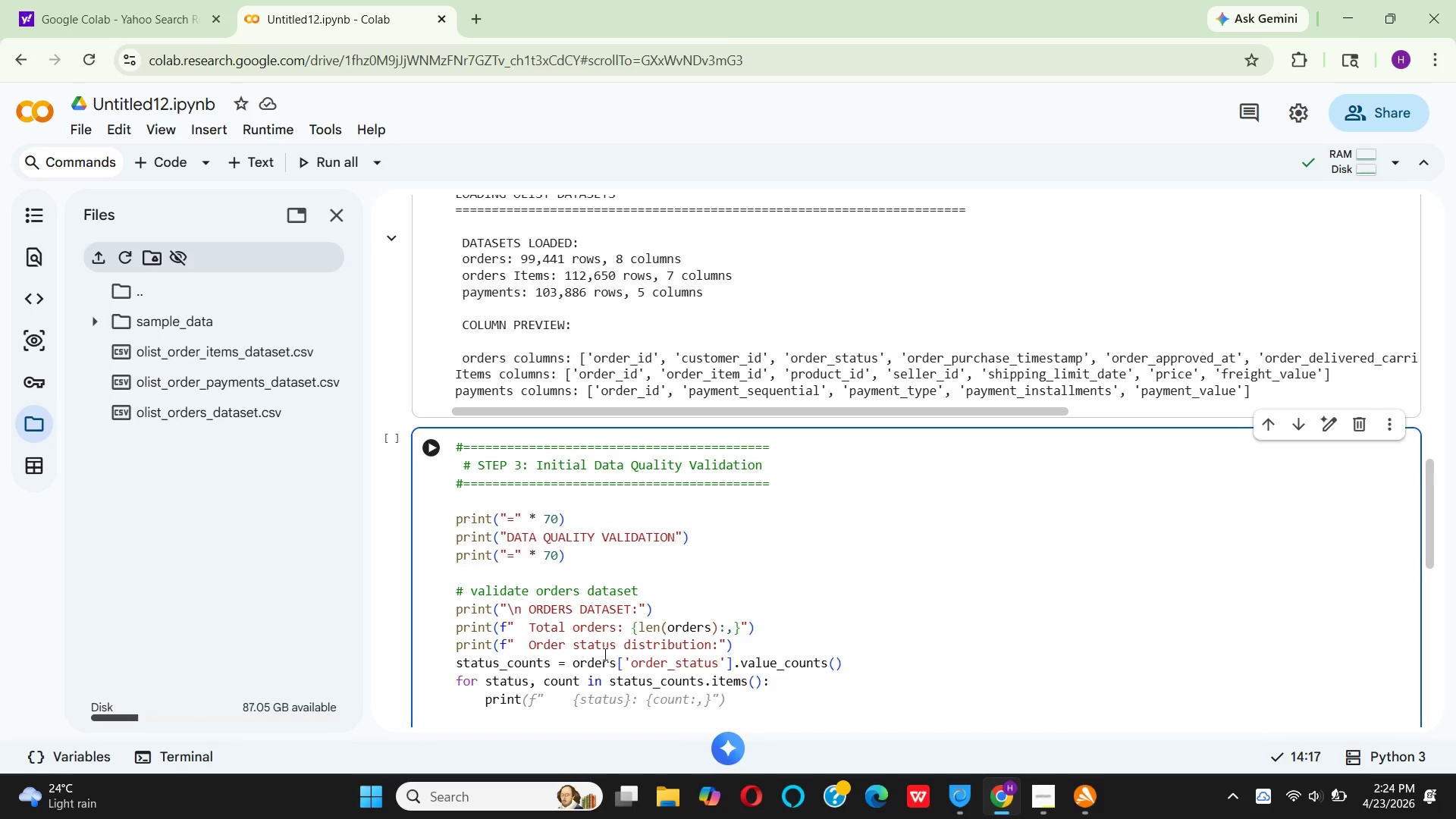 
type((f"    )
key(Backspace)
type(-{sta)
 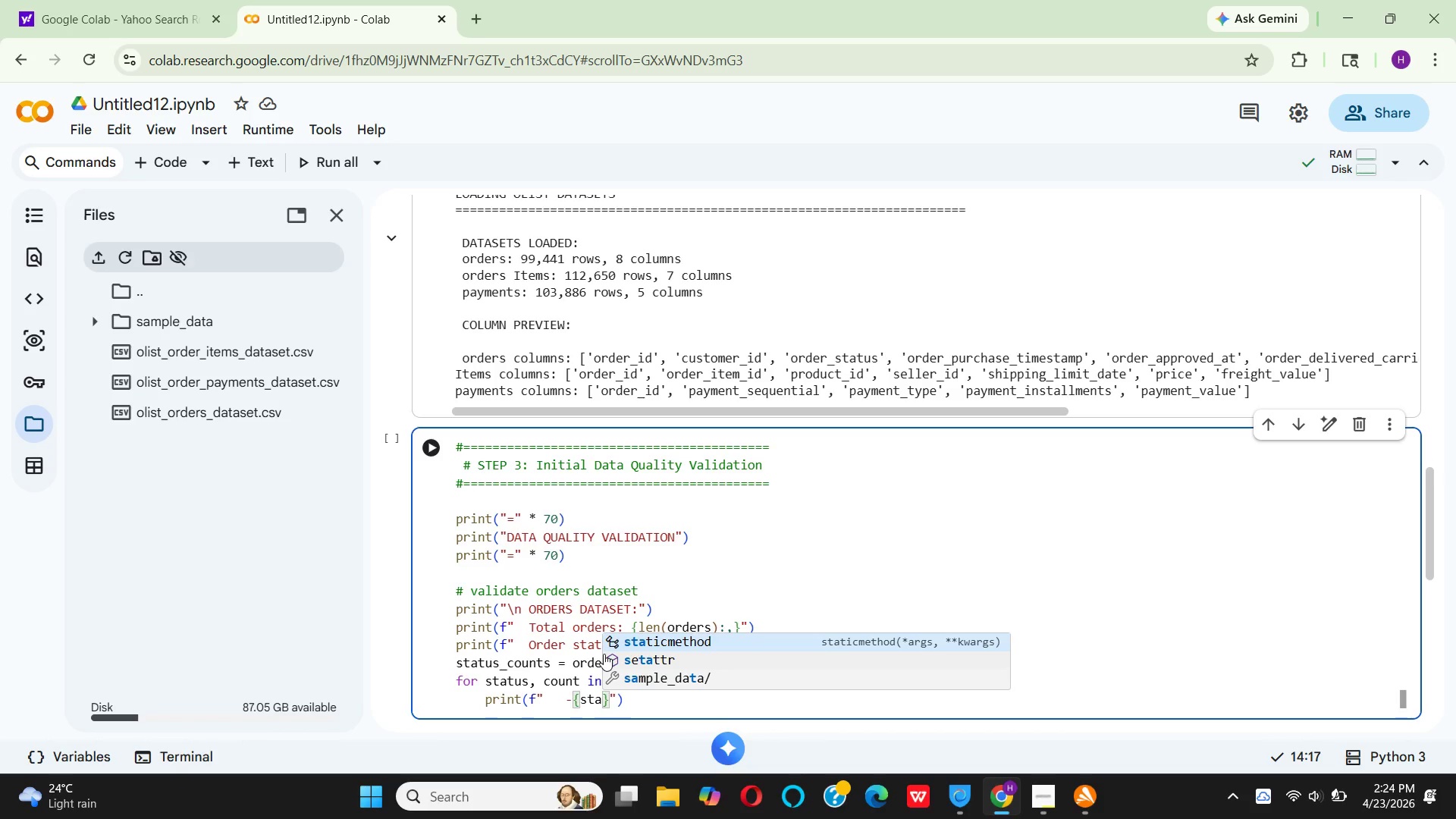 
type(tus)
 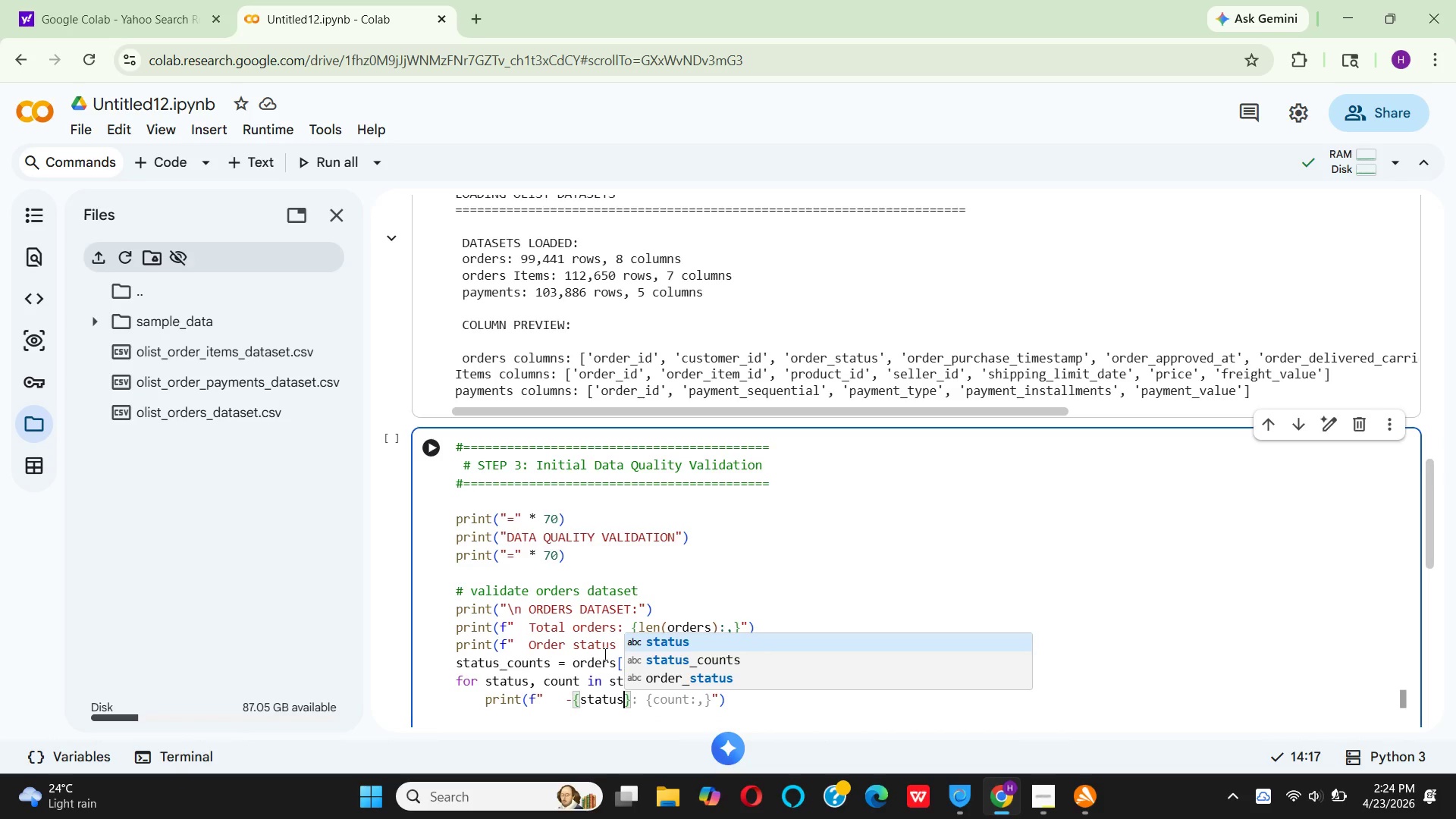 
key(ArrowRight)
 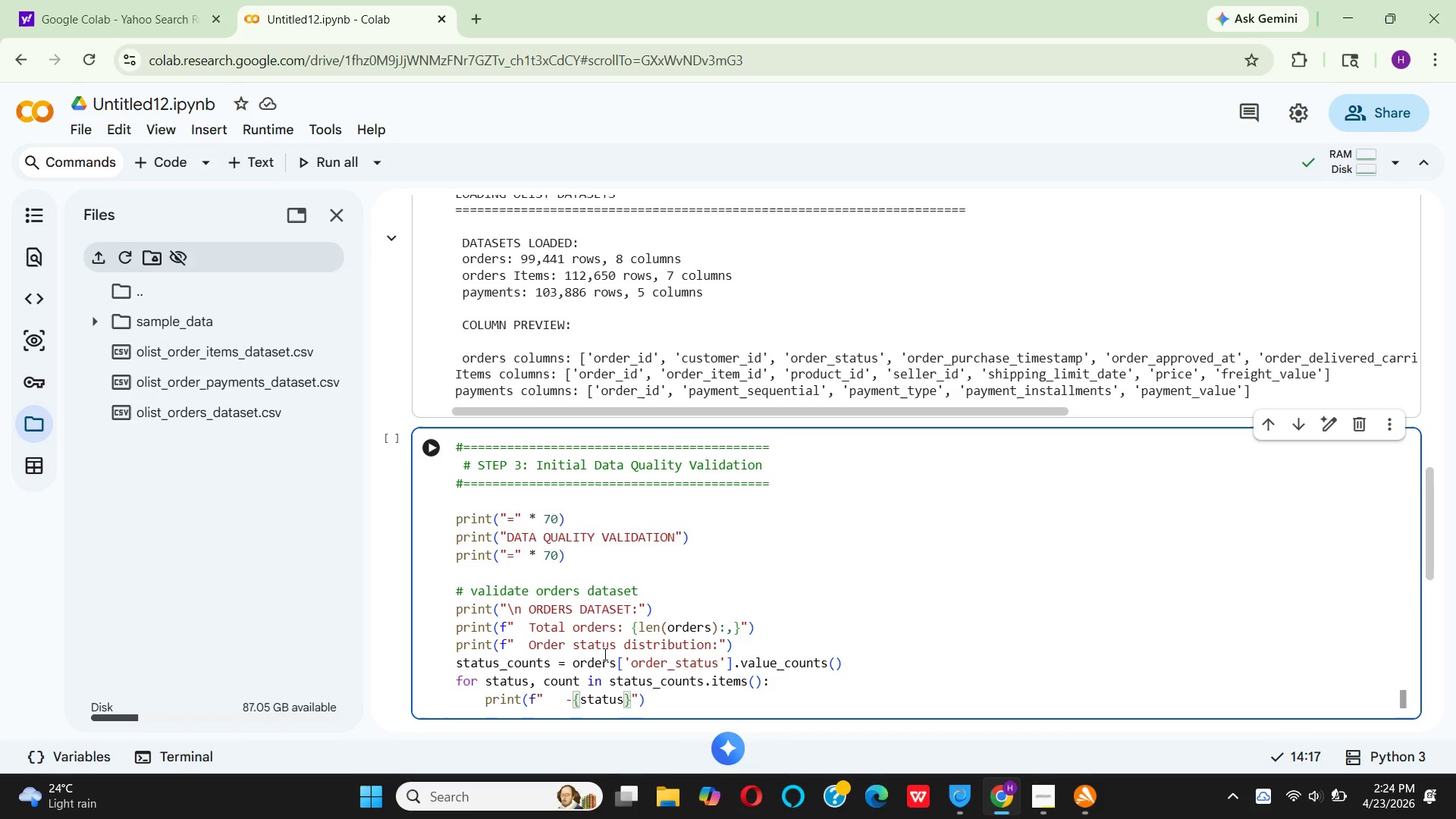 
type(: {coun)
 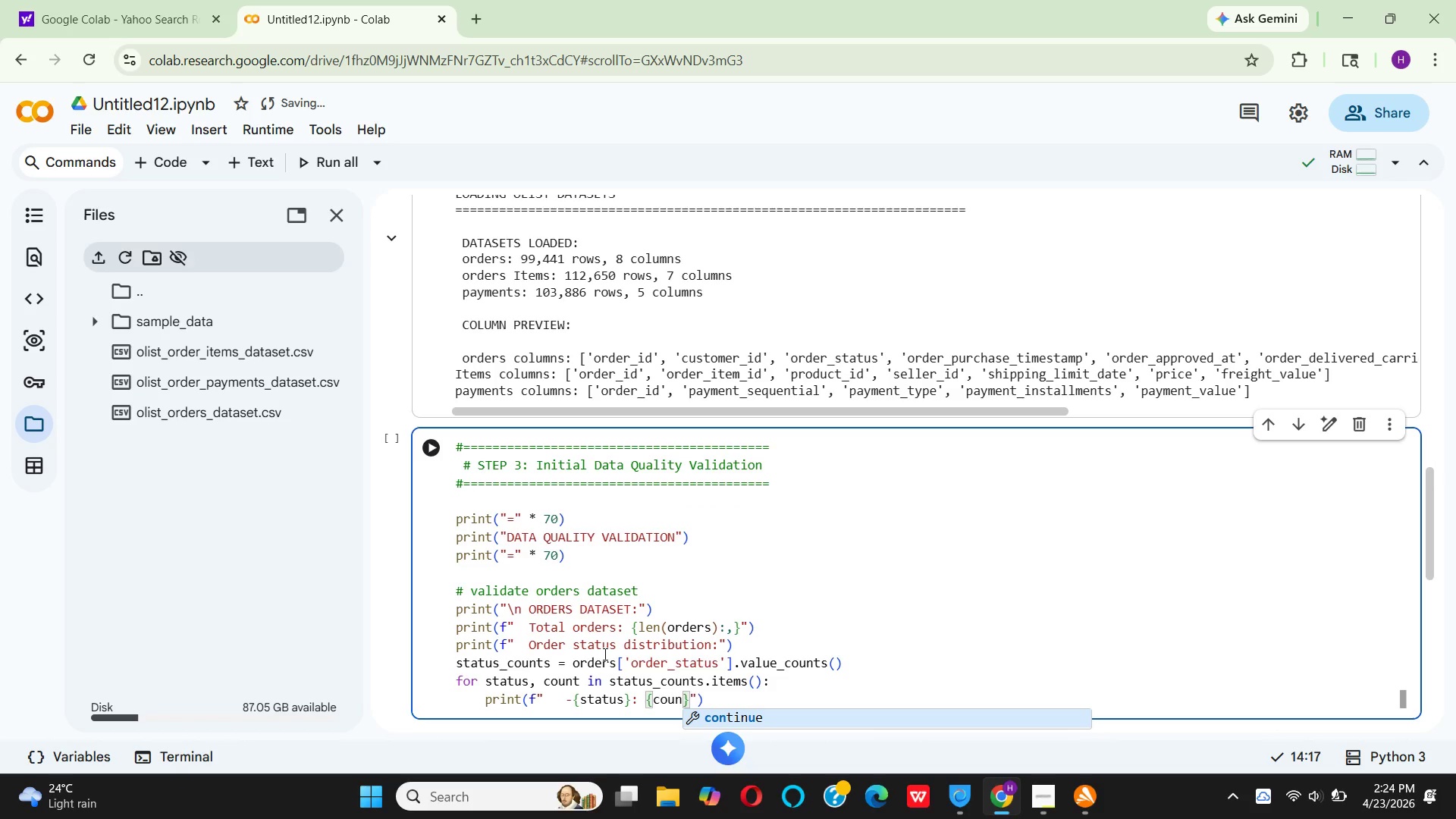 
key(T)
 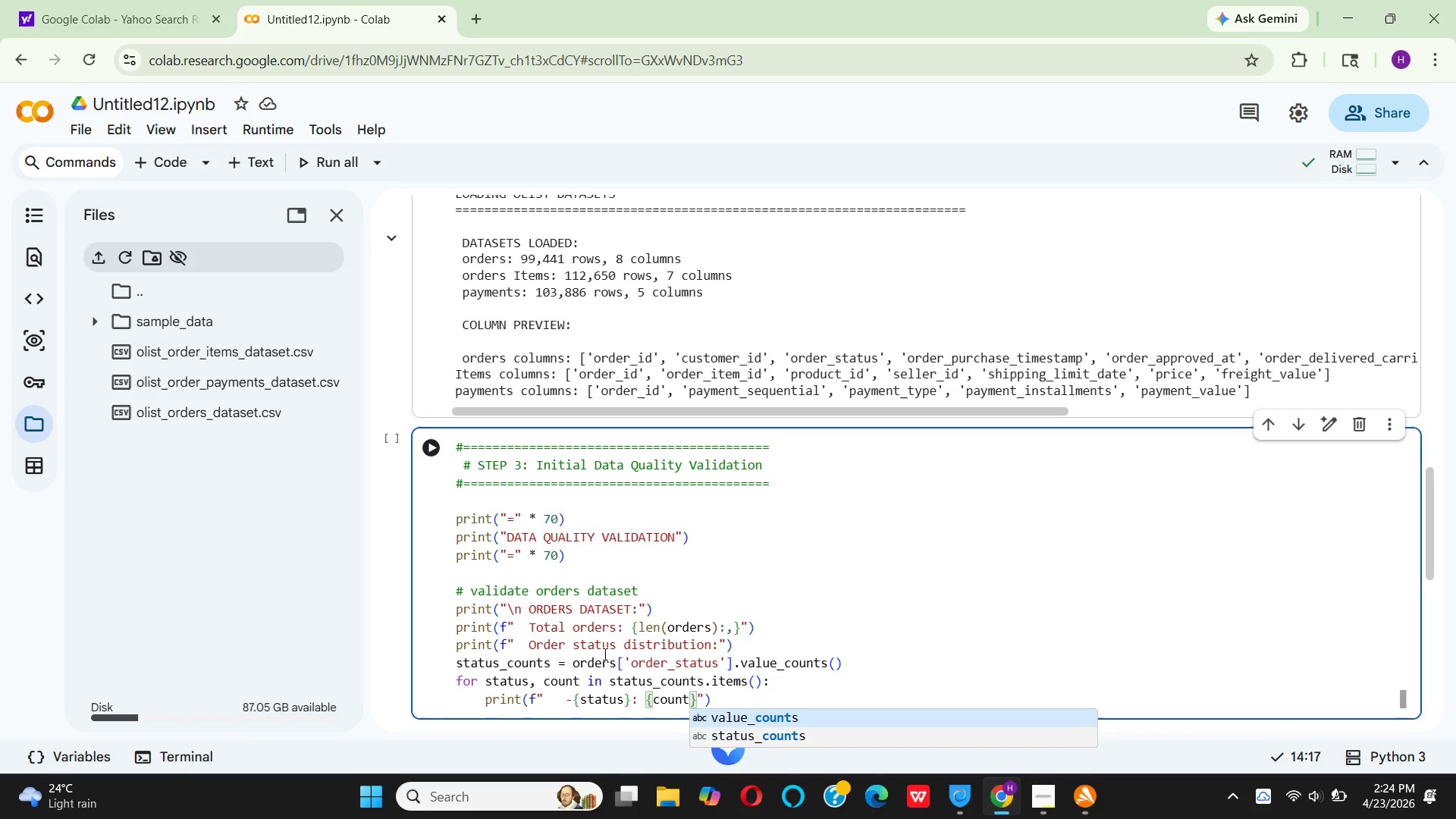 
key(Shift+Semicolon)
 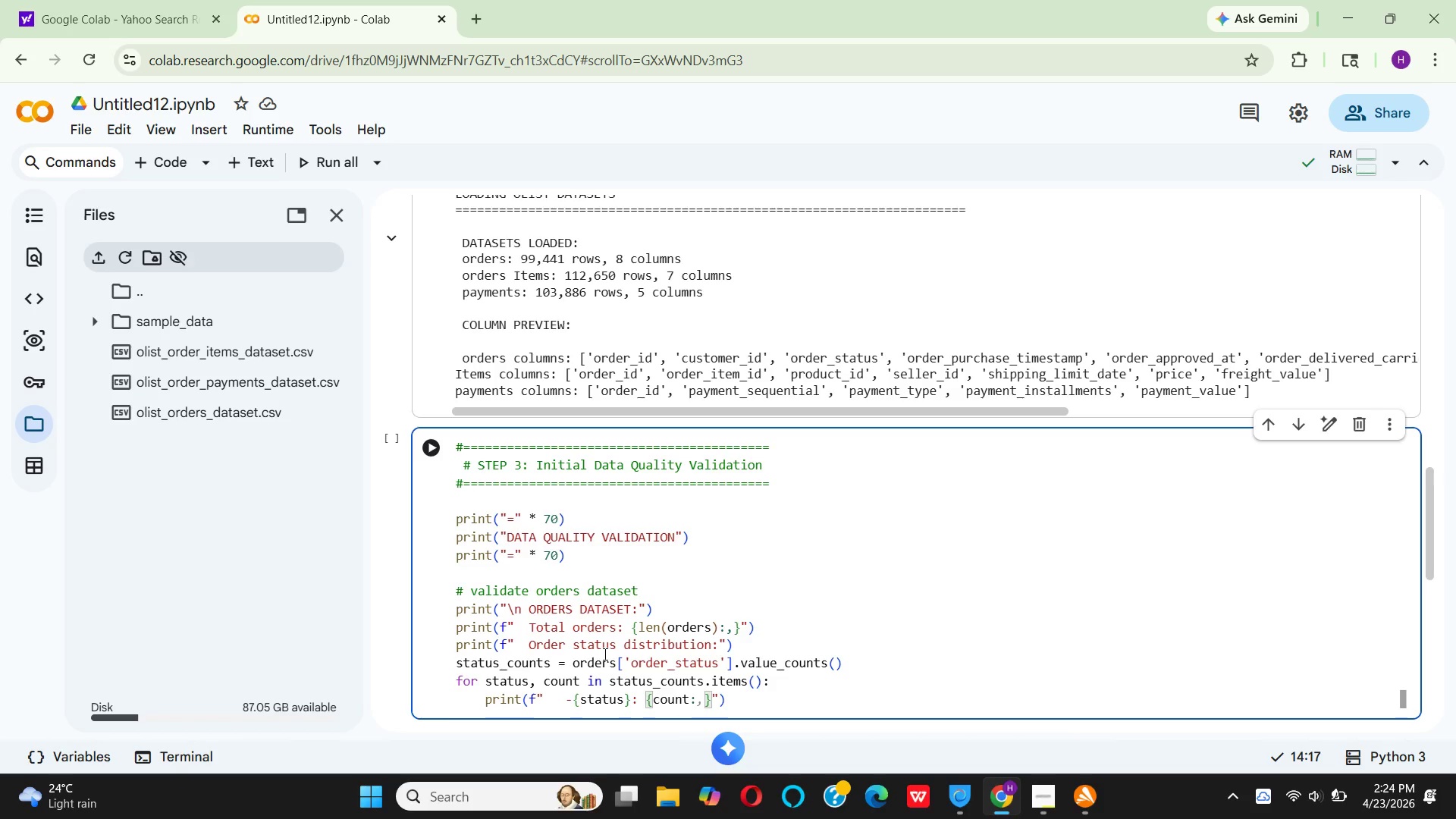 
key(Comma)
 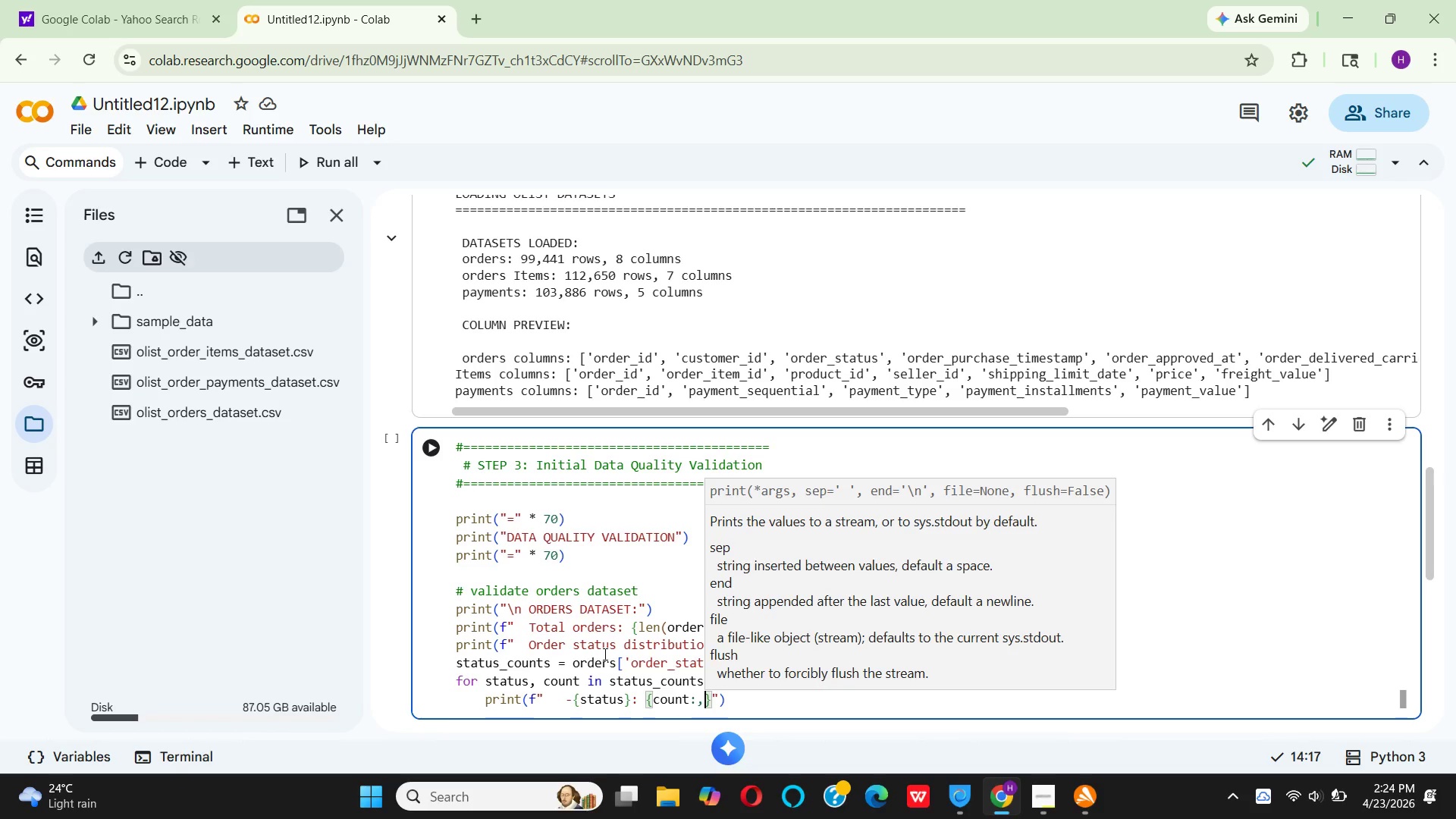 
key(ArrowRight)
 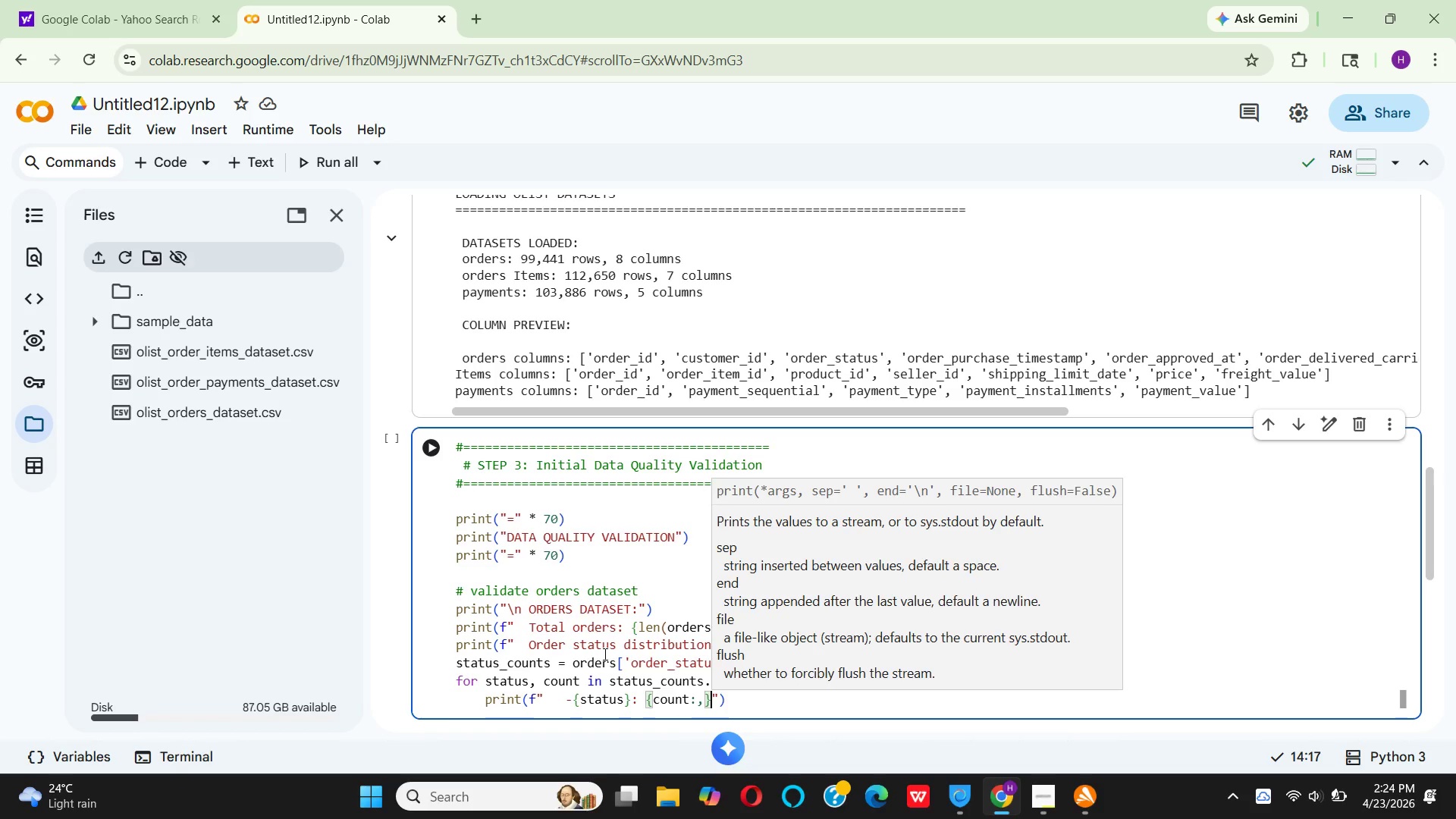 
key(Space)
 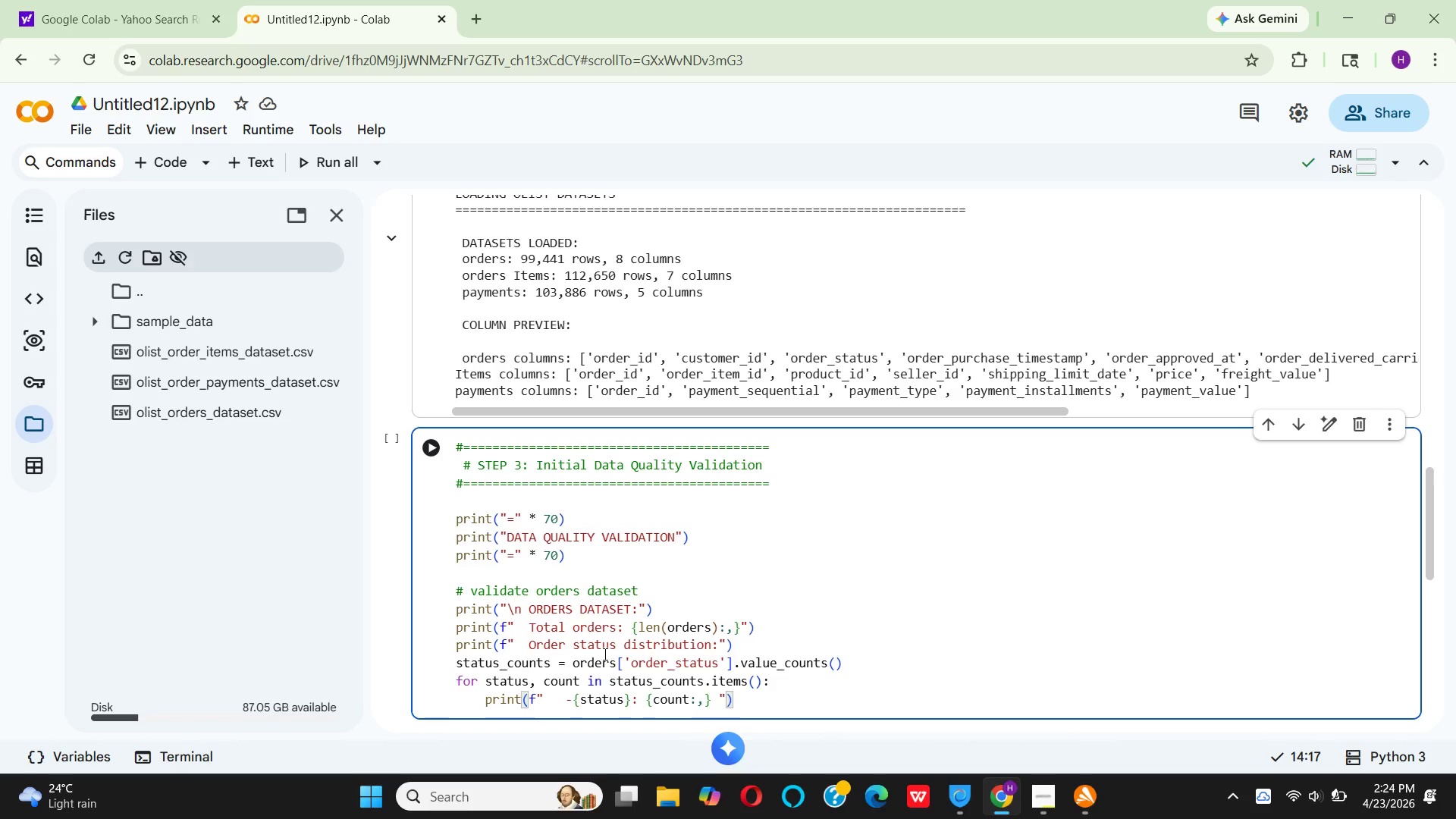 
key(Shift+9)
 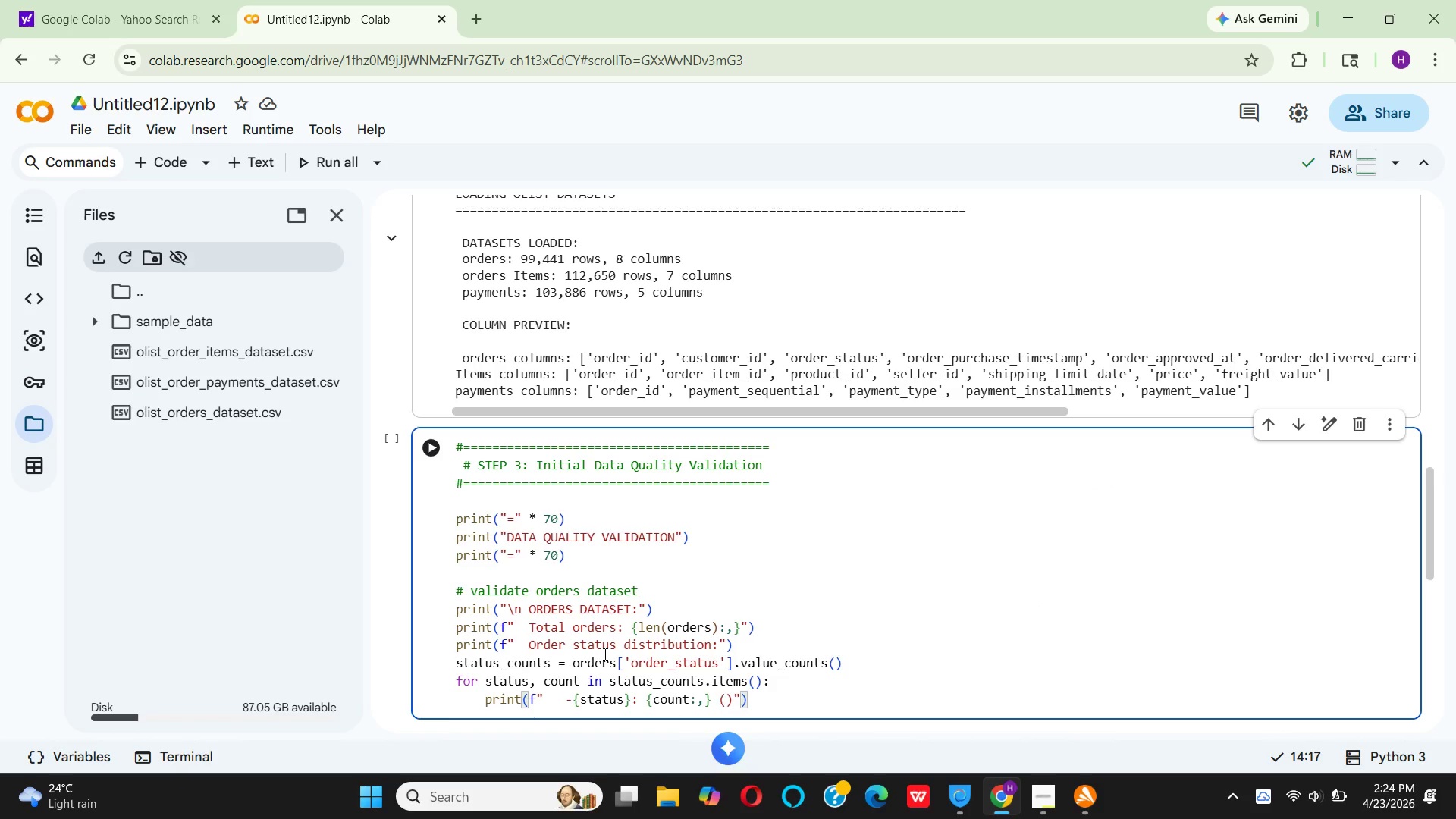 
key(Shift+BracketLeft)
 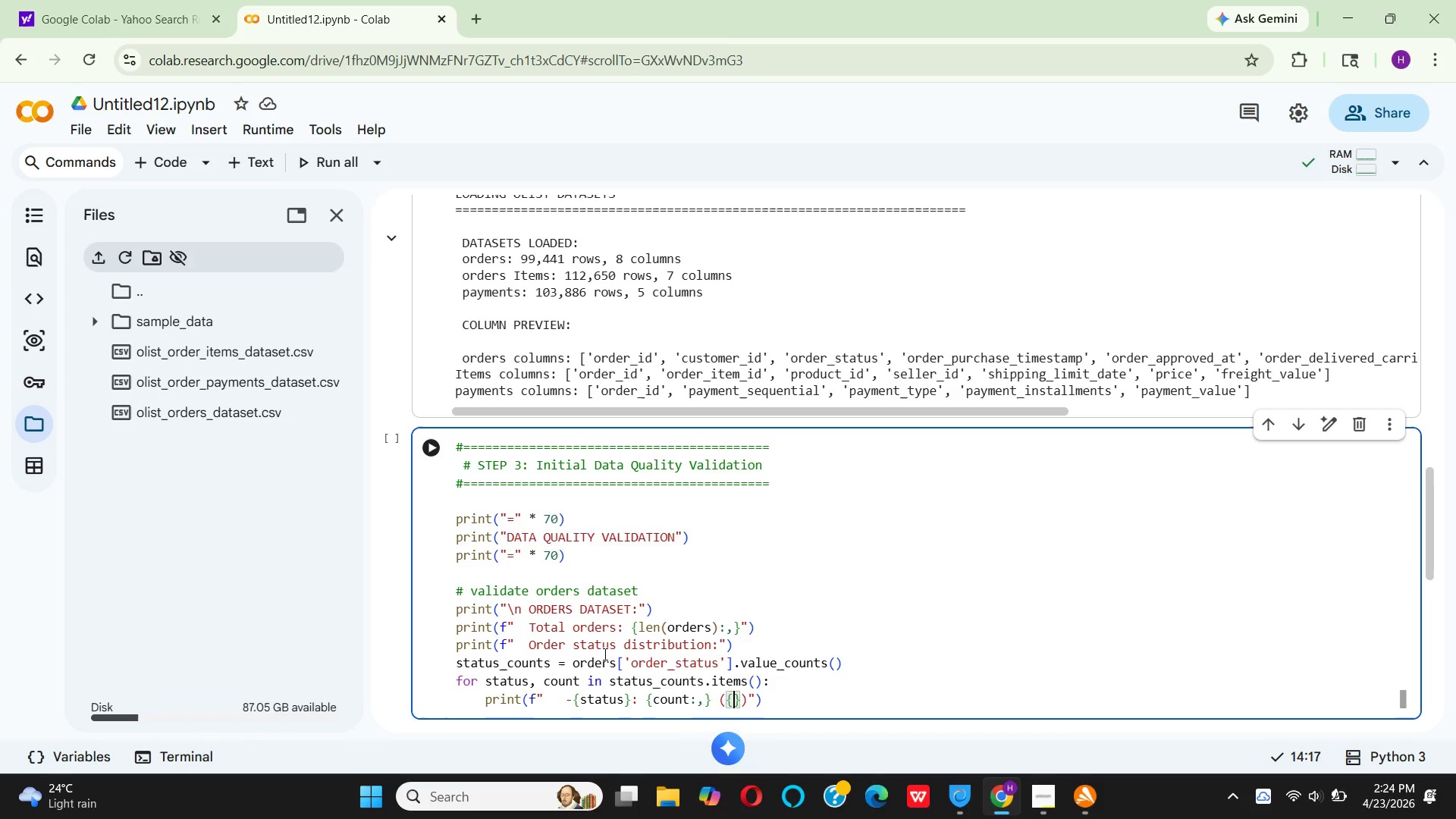 
type(count)
 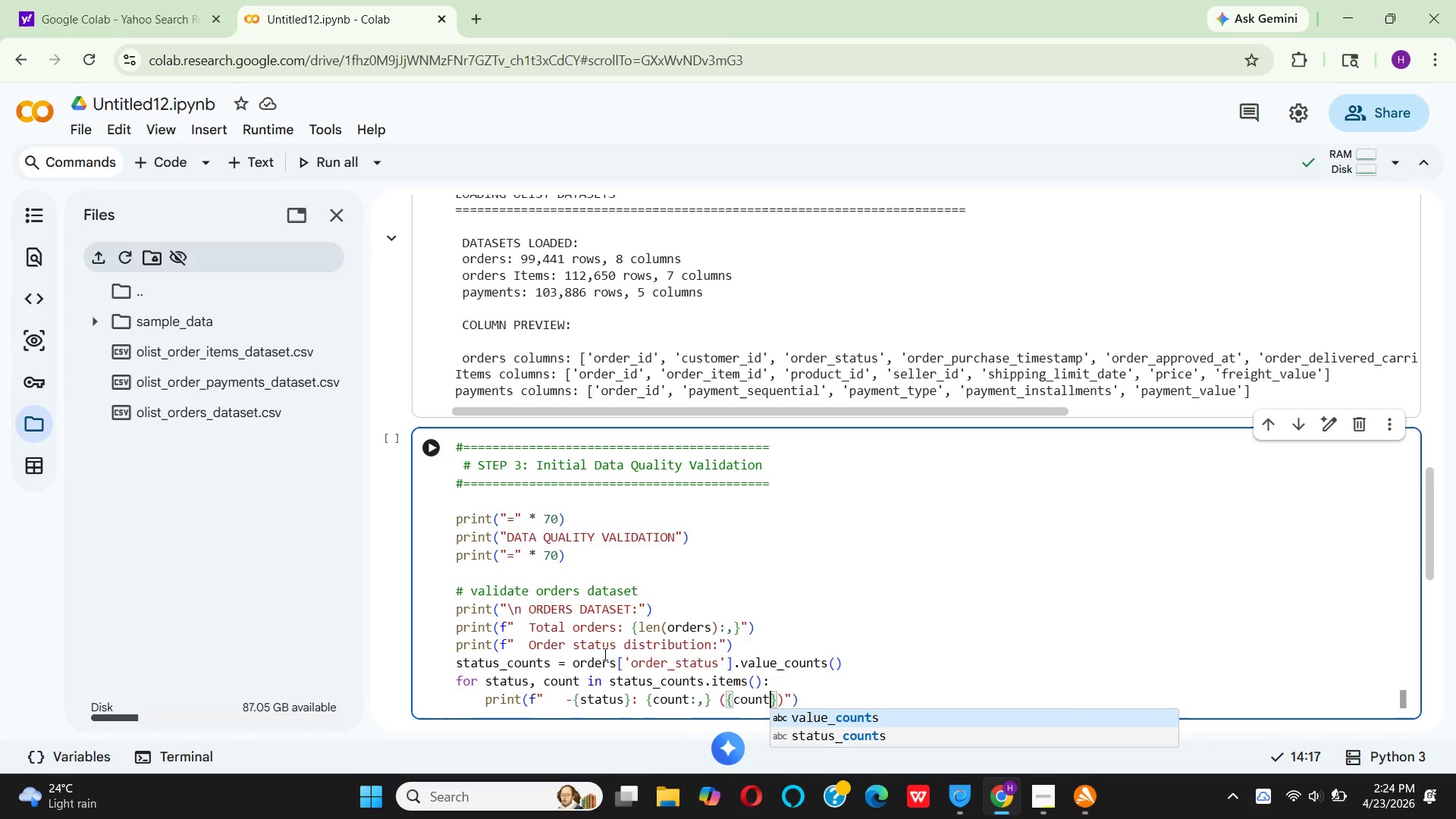 
key(Slash)
 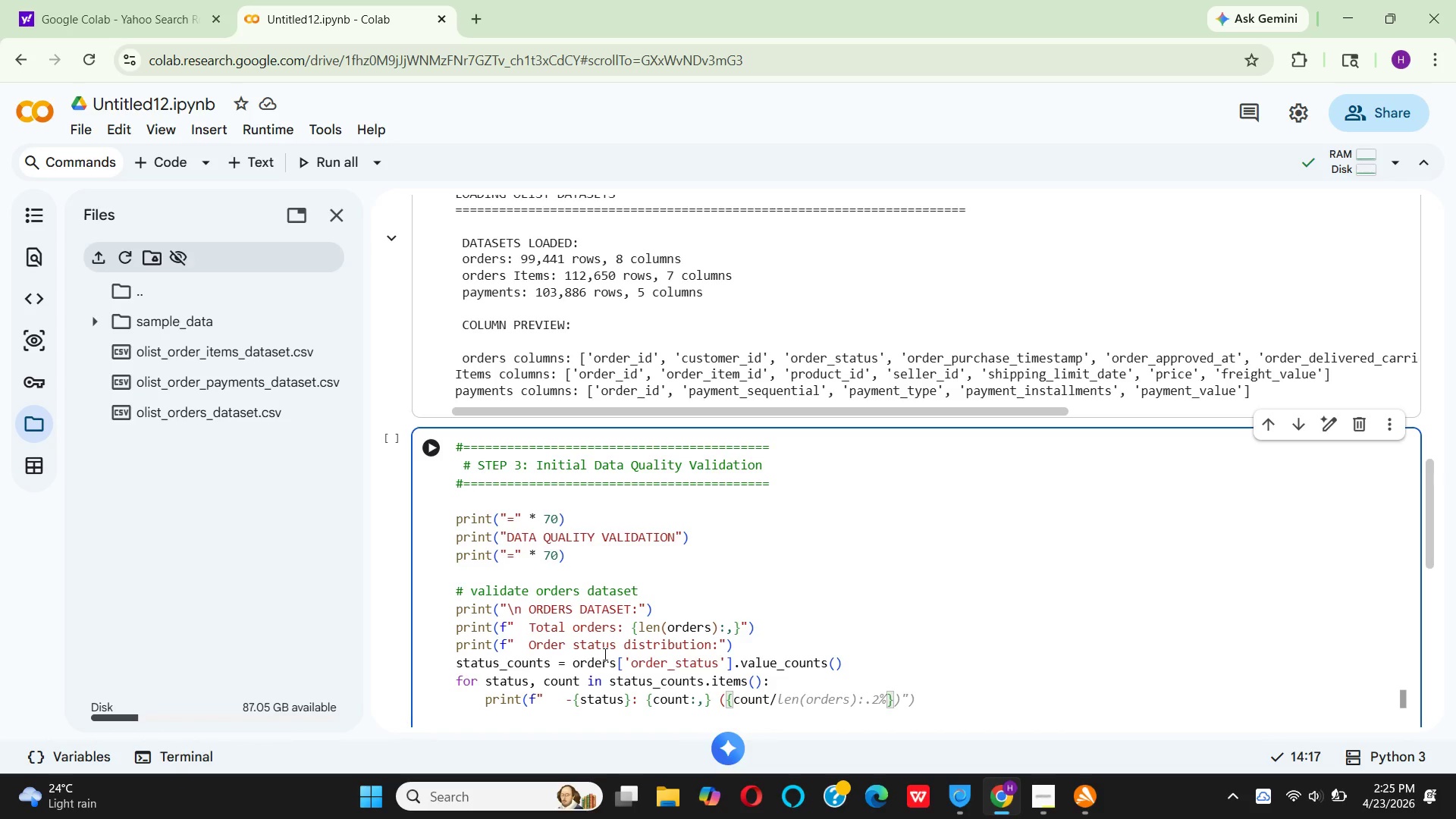 
wait(7.58)
 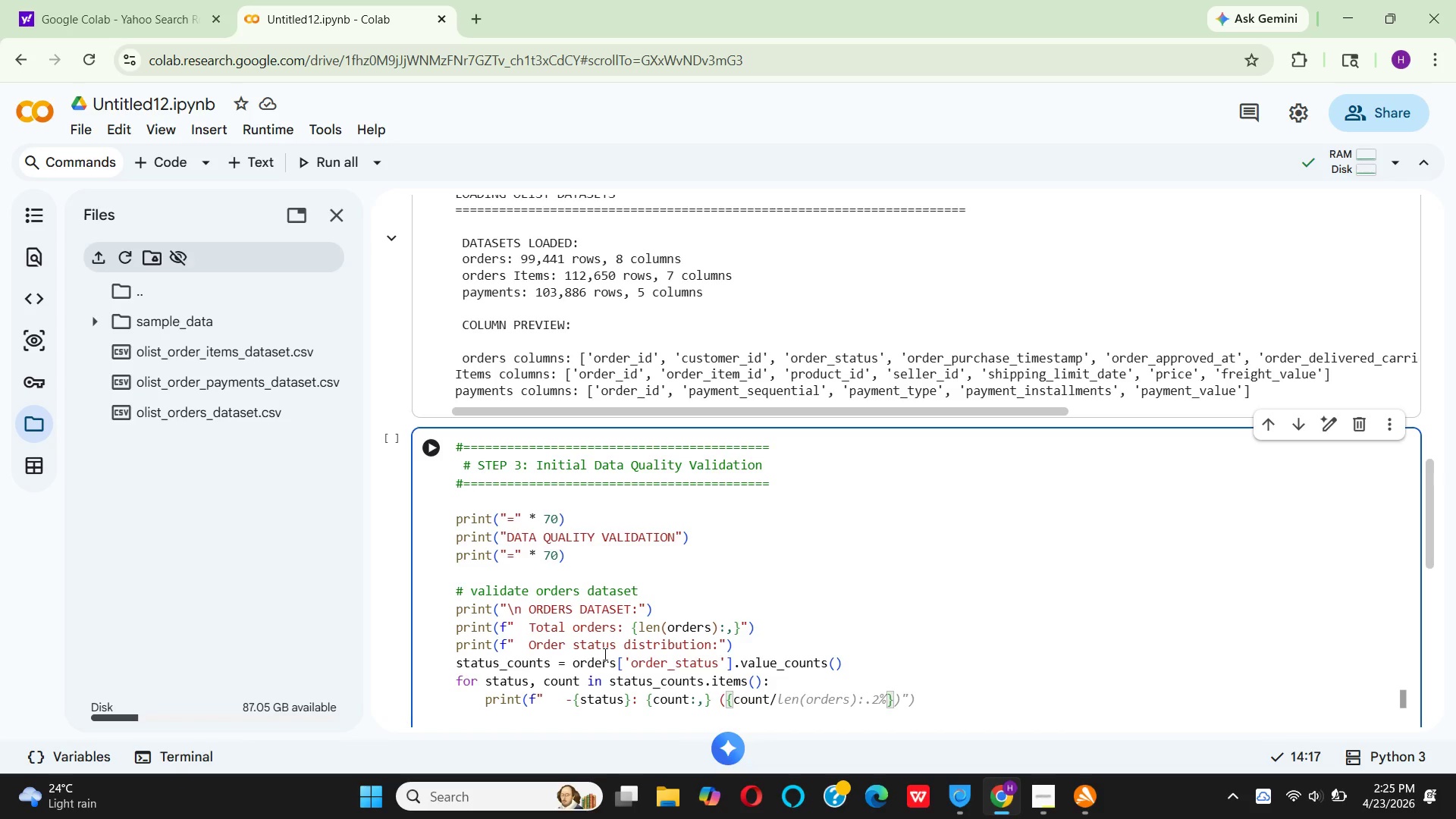 
type(len(or)
 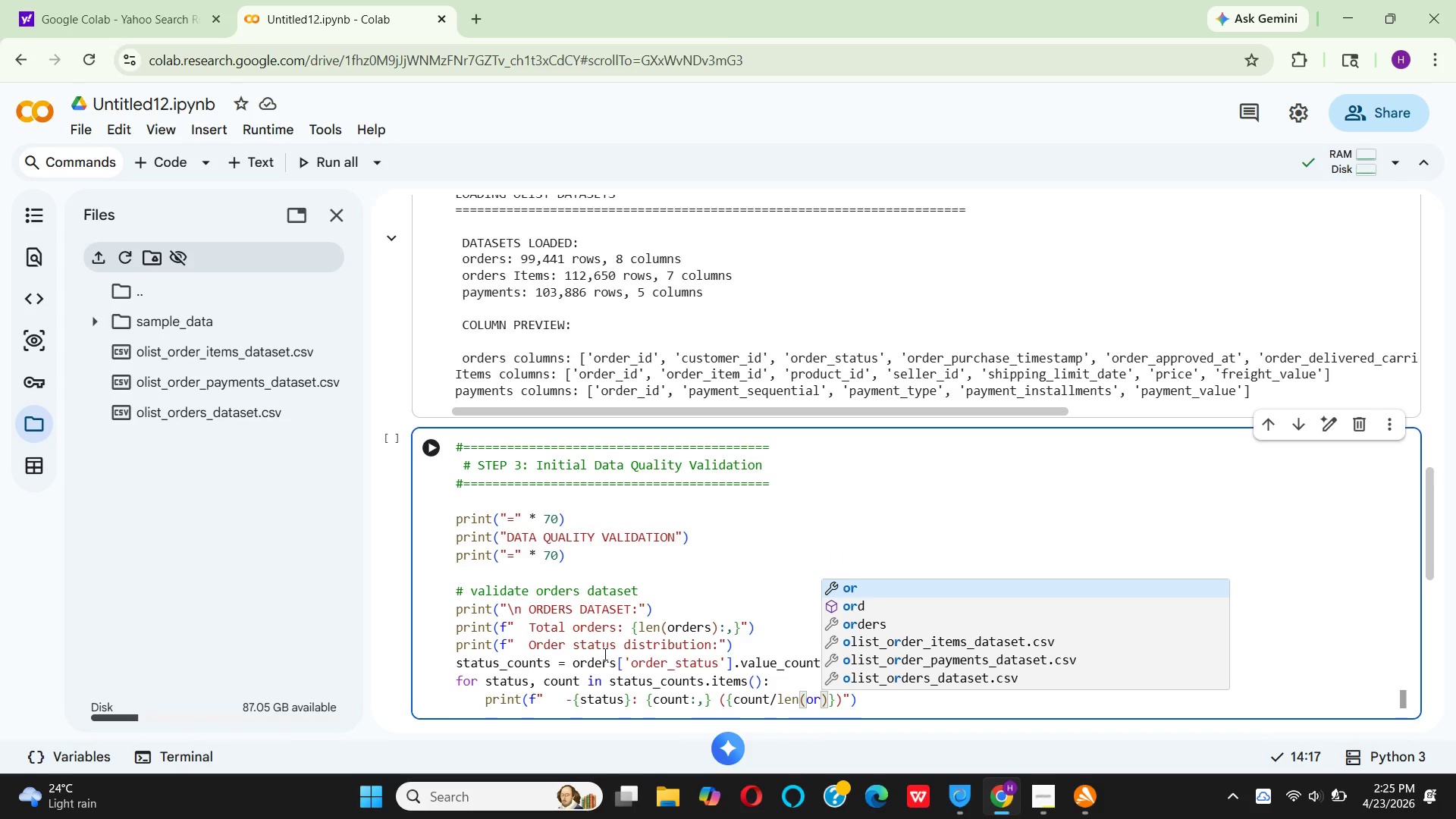 
key(ArrowDown)
 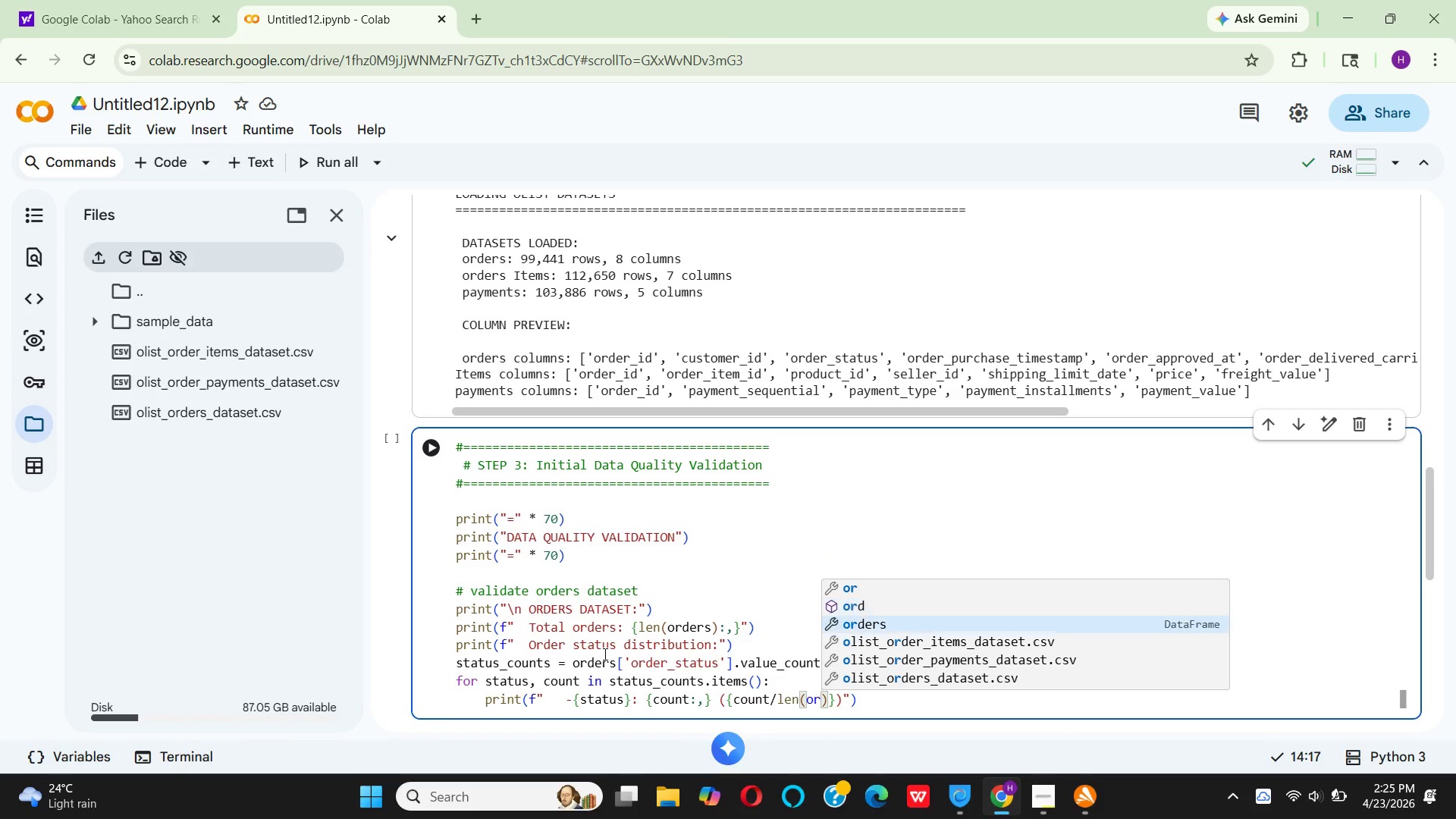 
key(ArrowDown)
 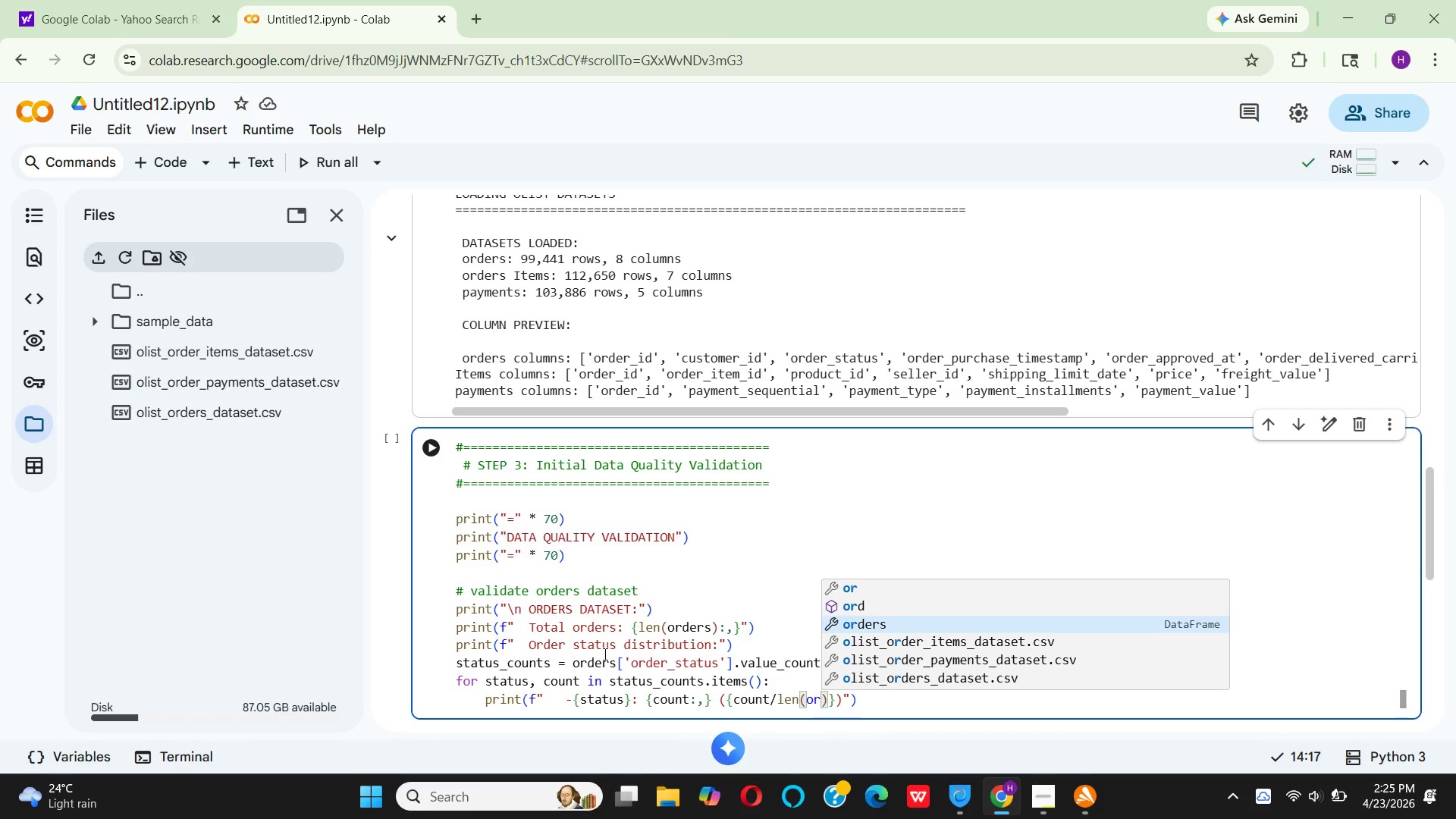 
key(Enter)
 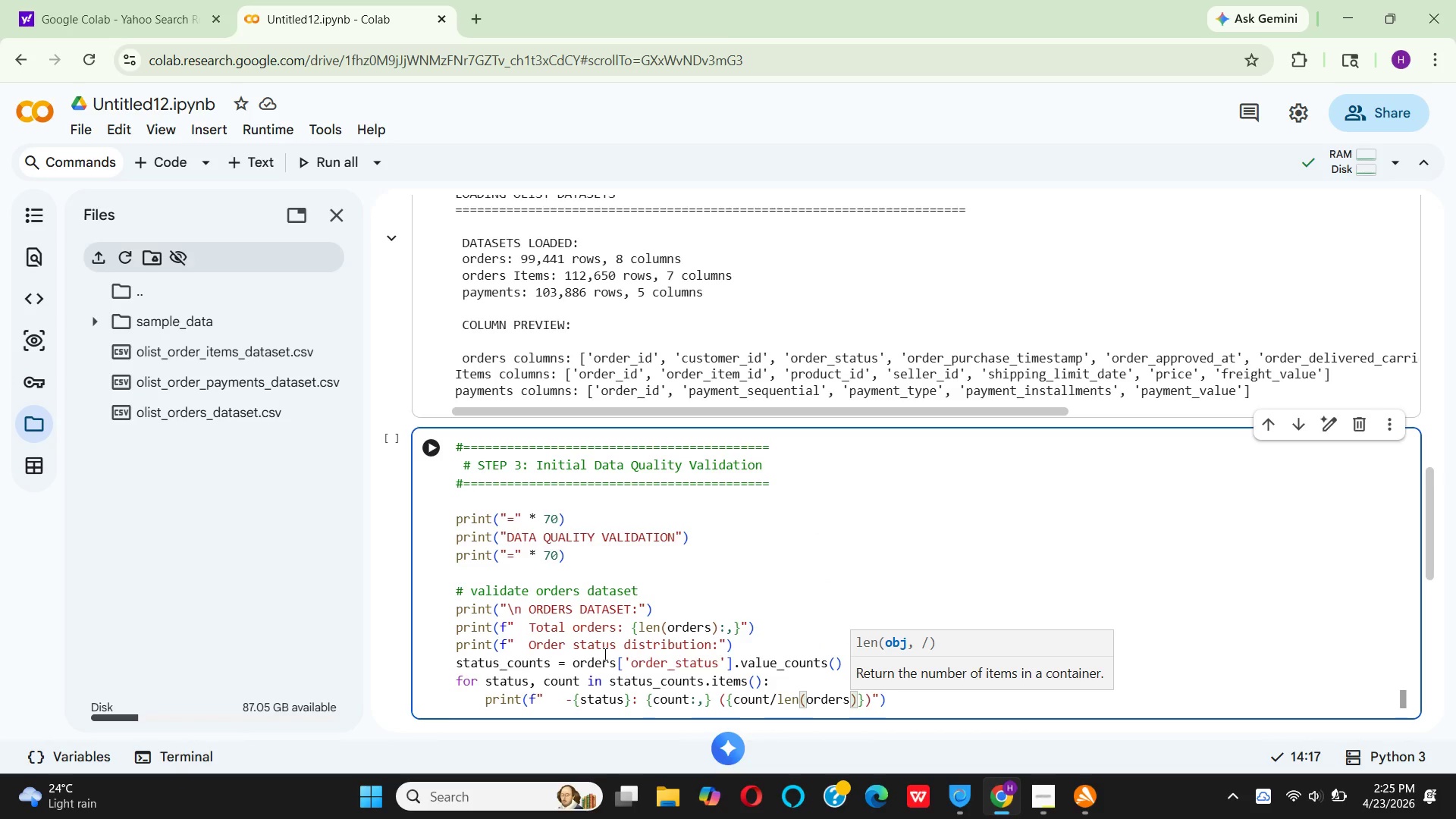 
key(ArrowRight)
 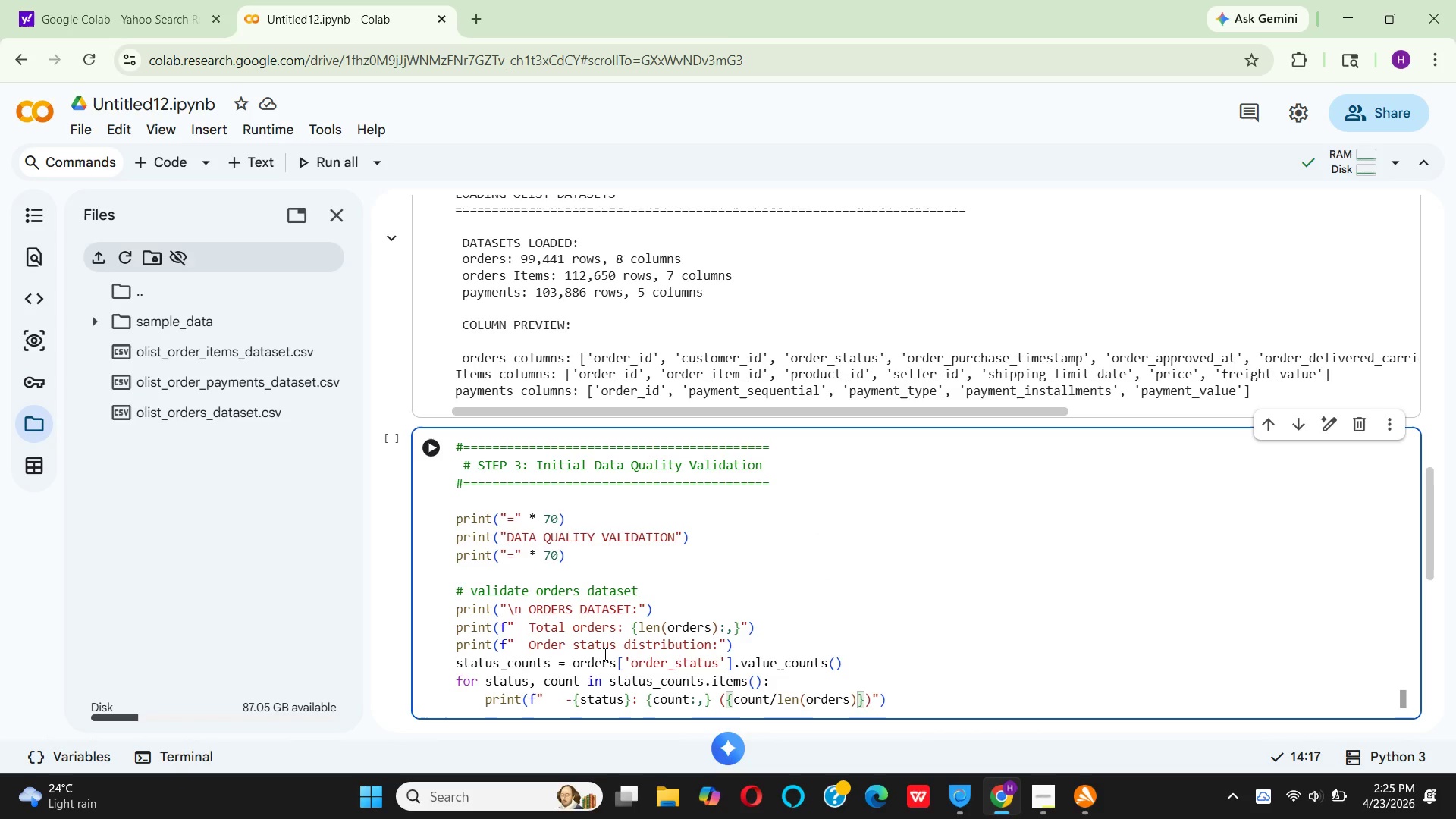 
type(*100)
 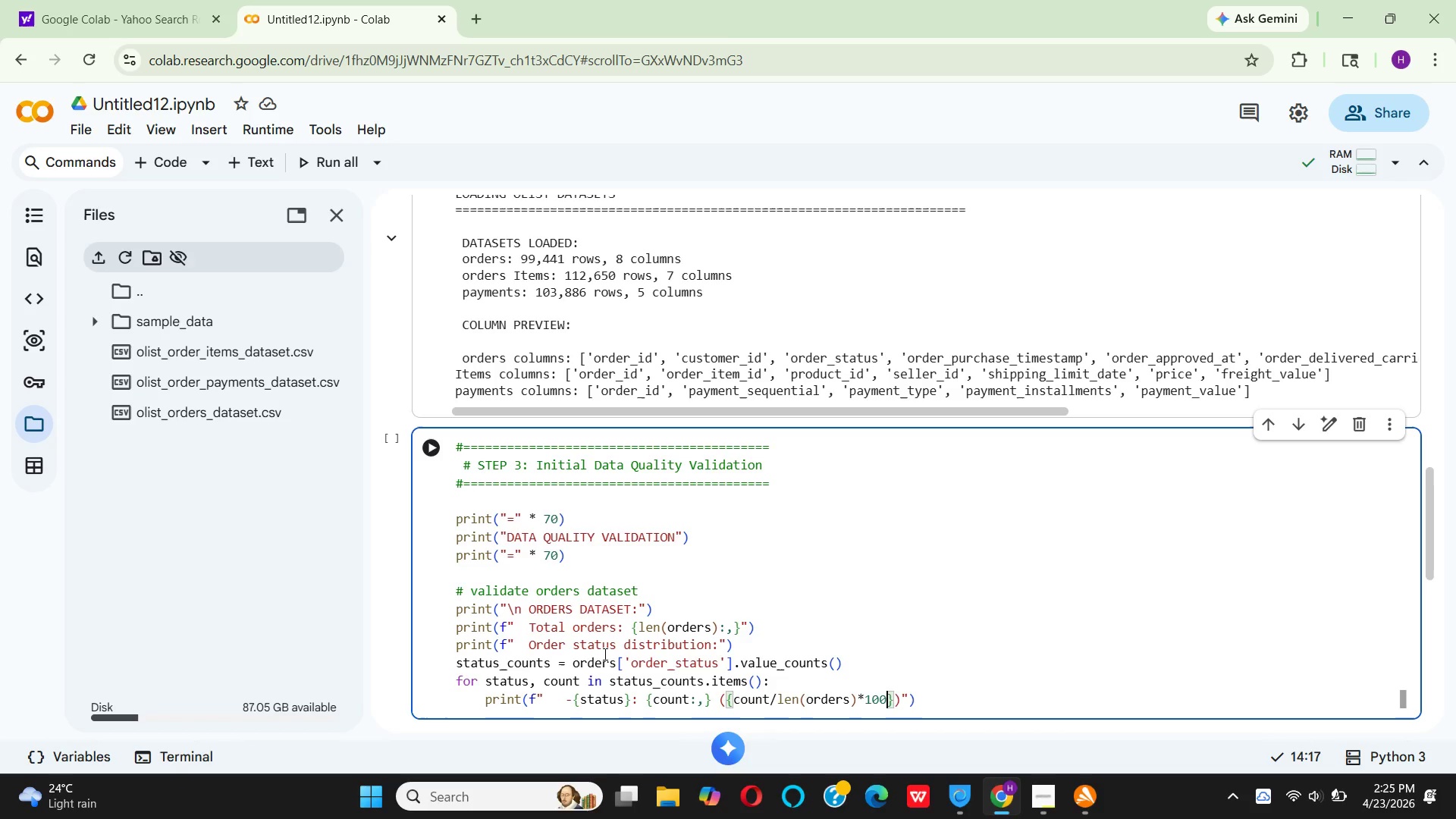 
key(ArrowRight)
 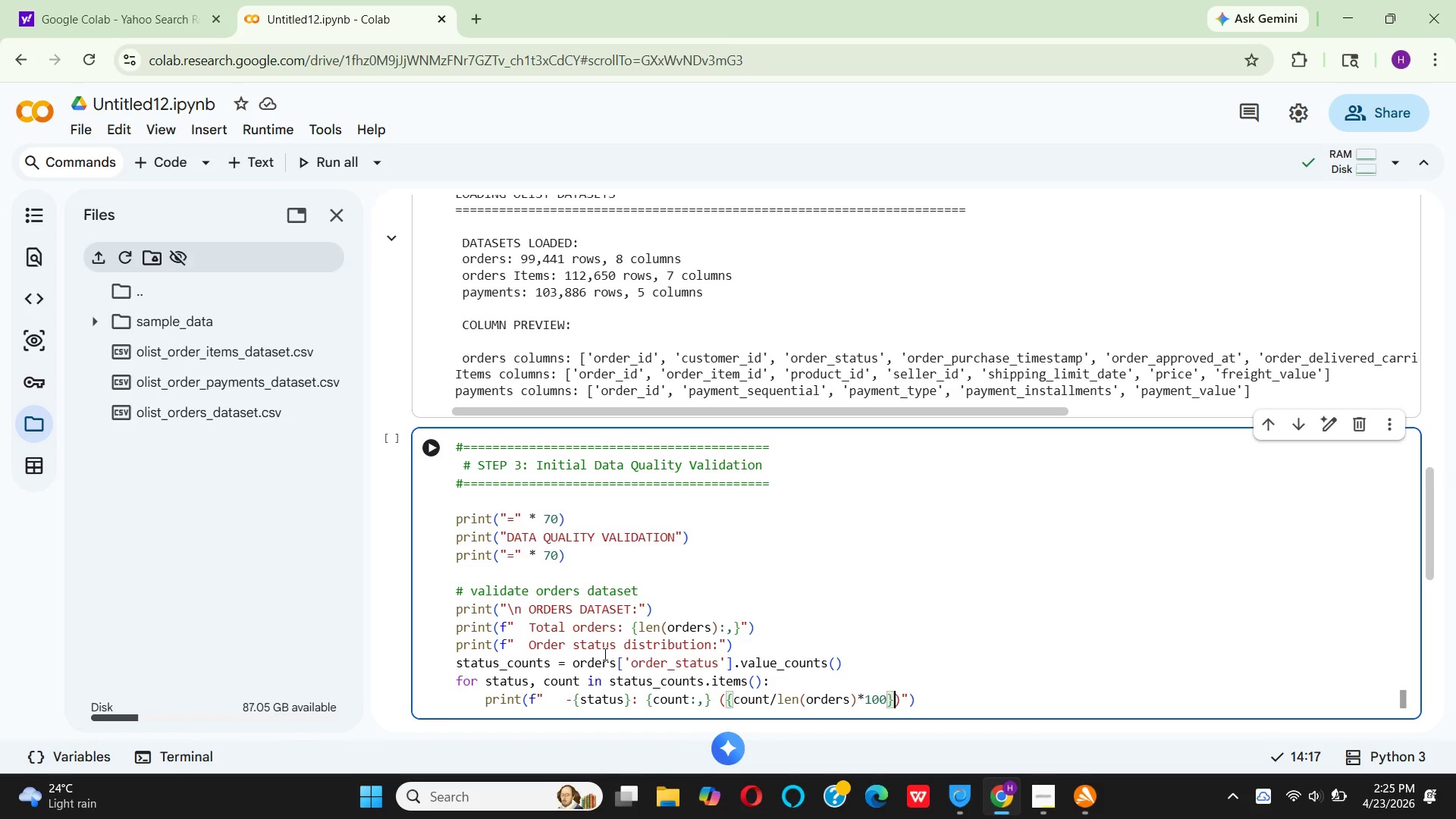 
key(Shift+Semicolon)
 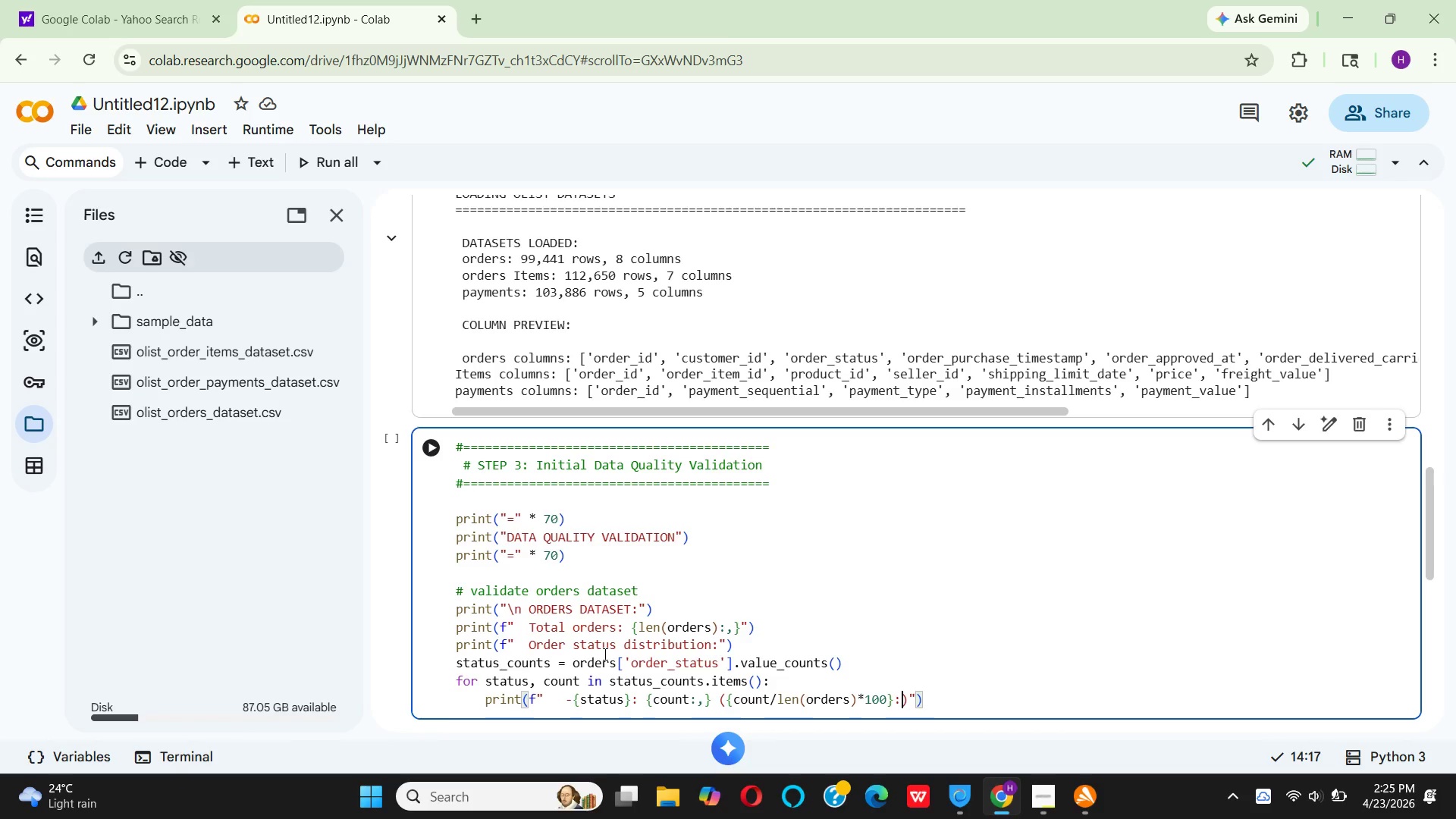 
key(Backspace)
 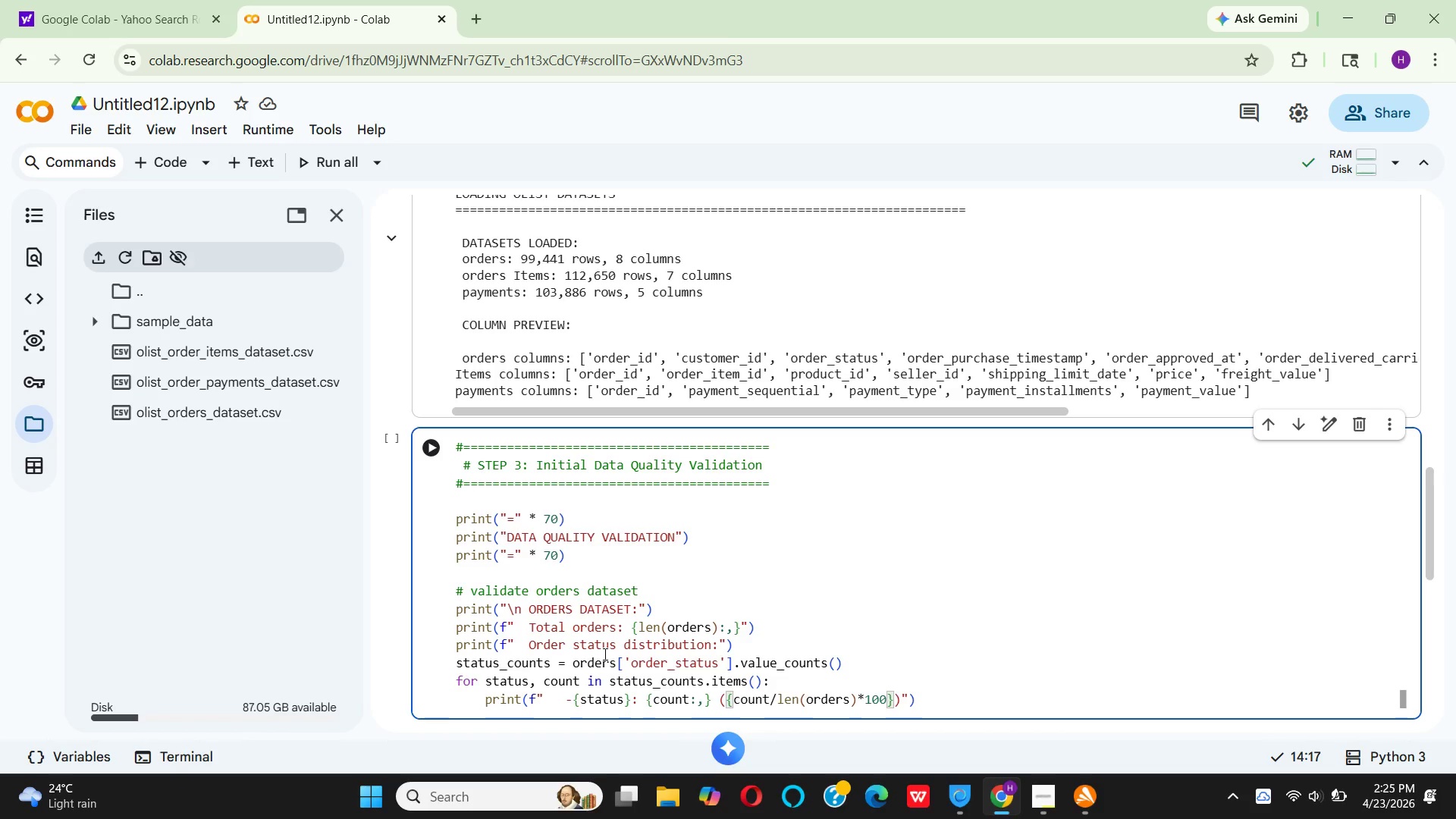 
key(ArrowLeft)
 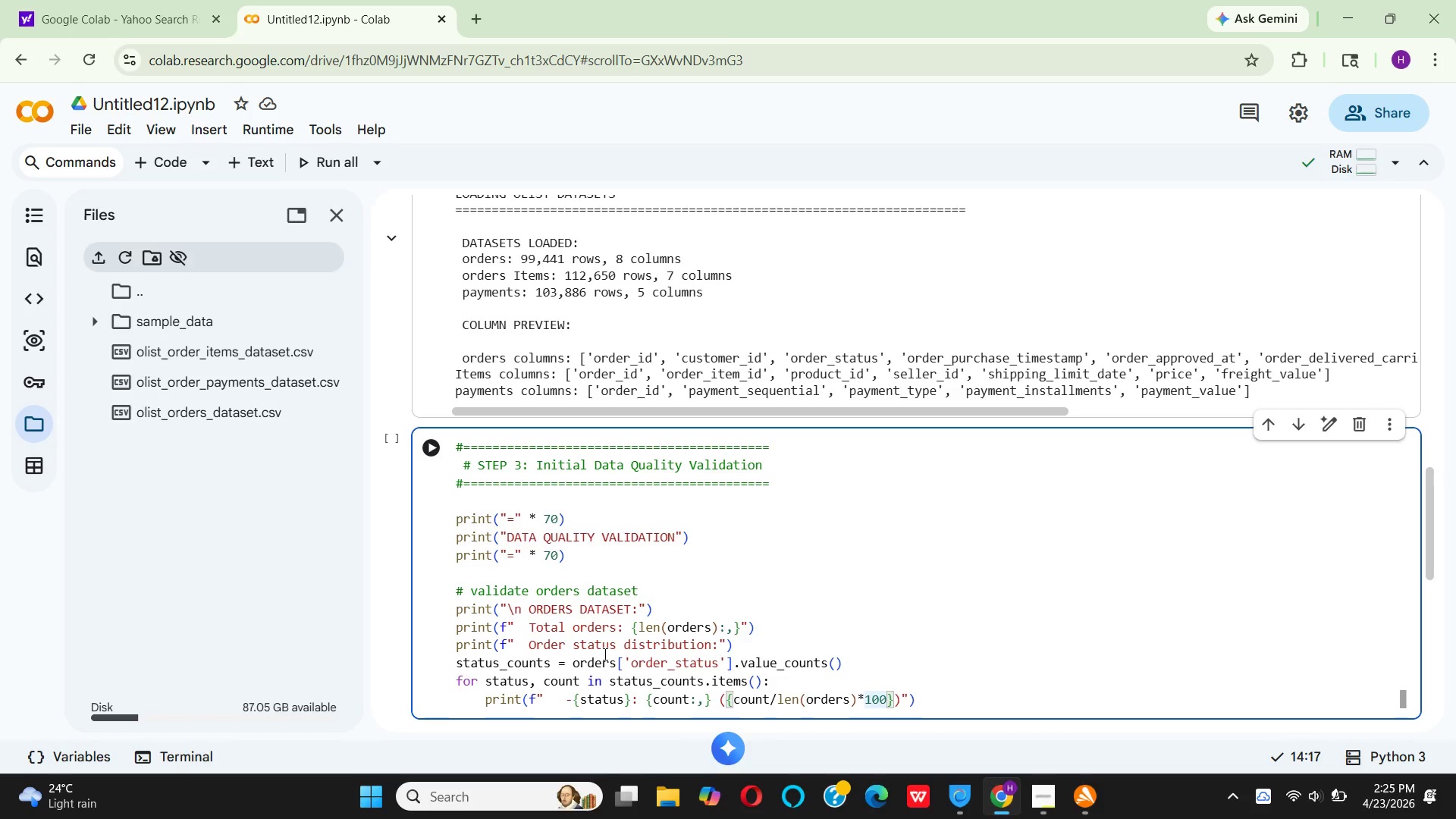 
wait(5.44)
 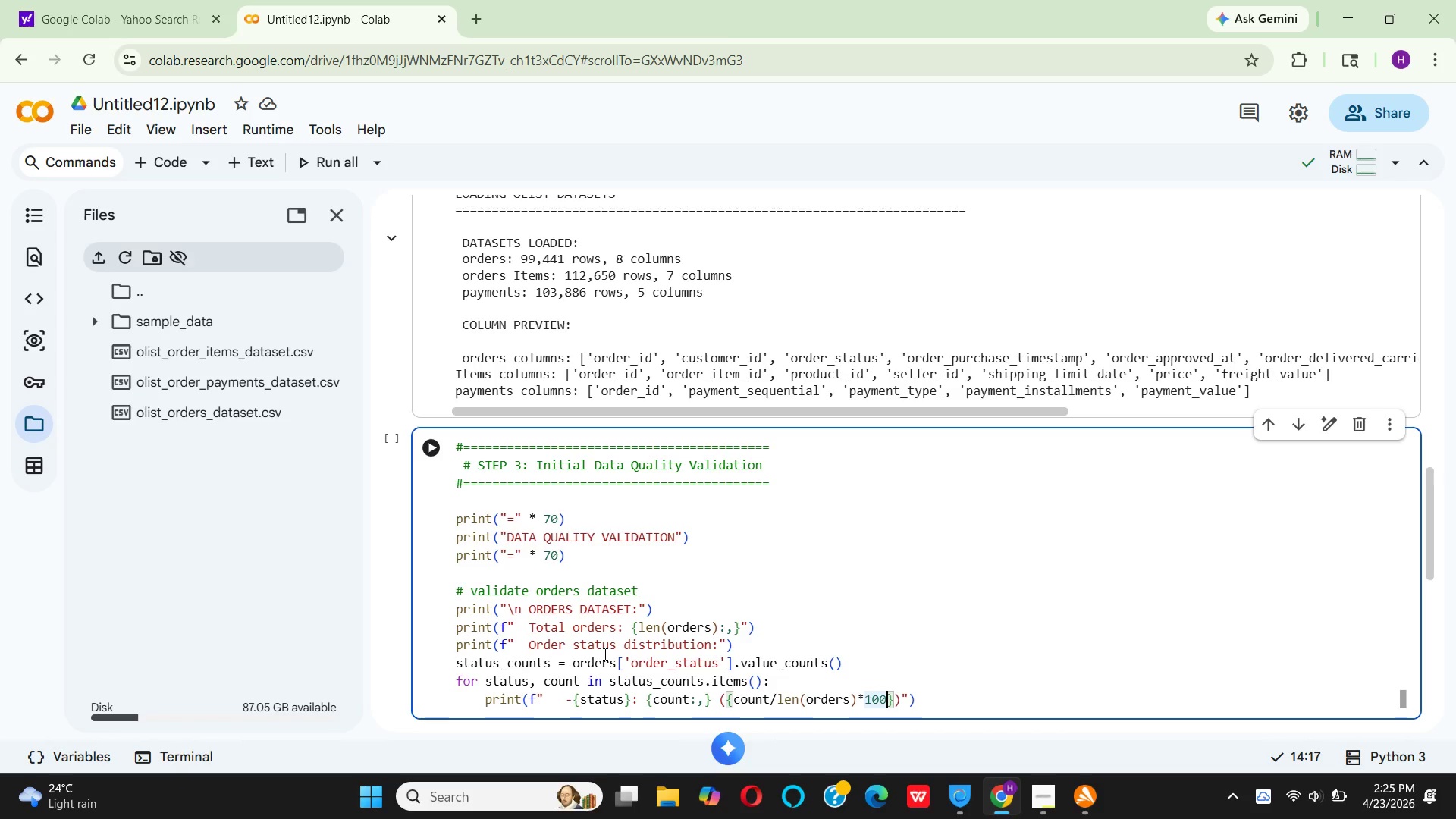 
key(Shift+Semicolon)
 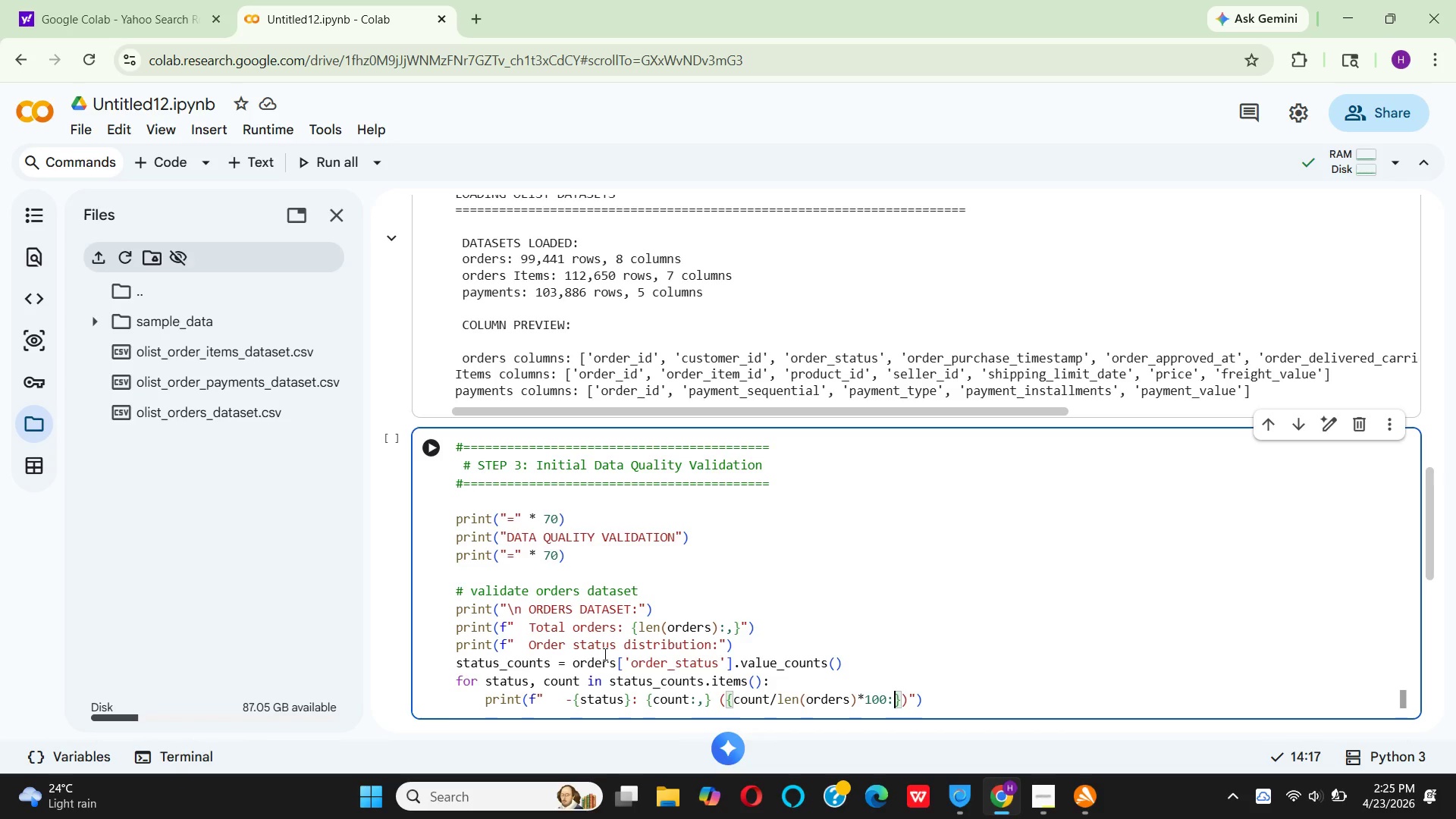 
key(Period)
 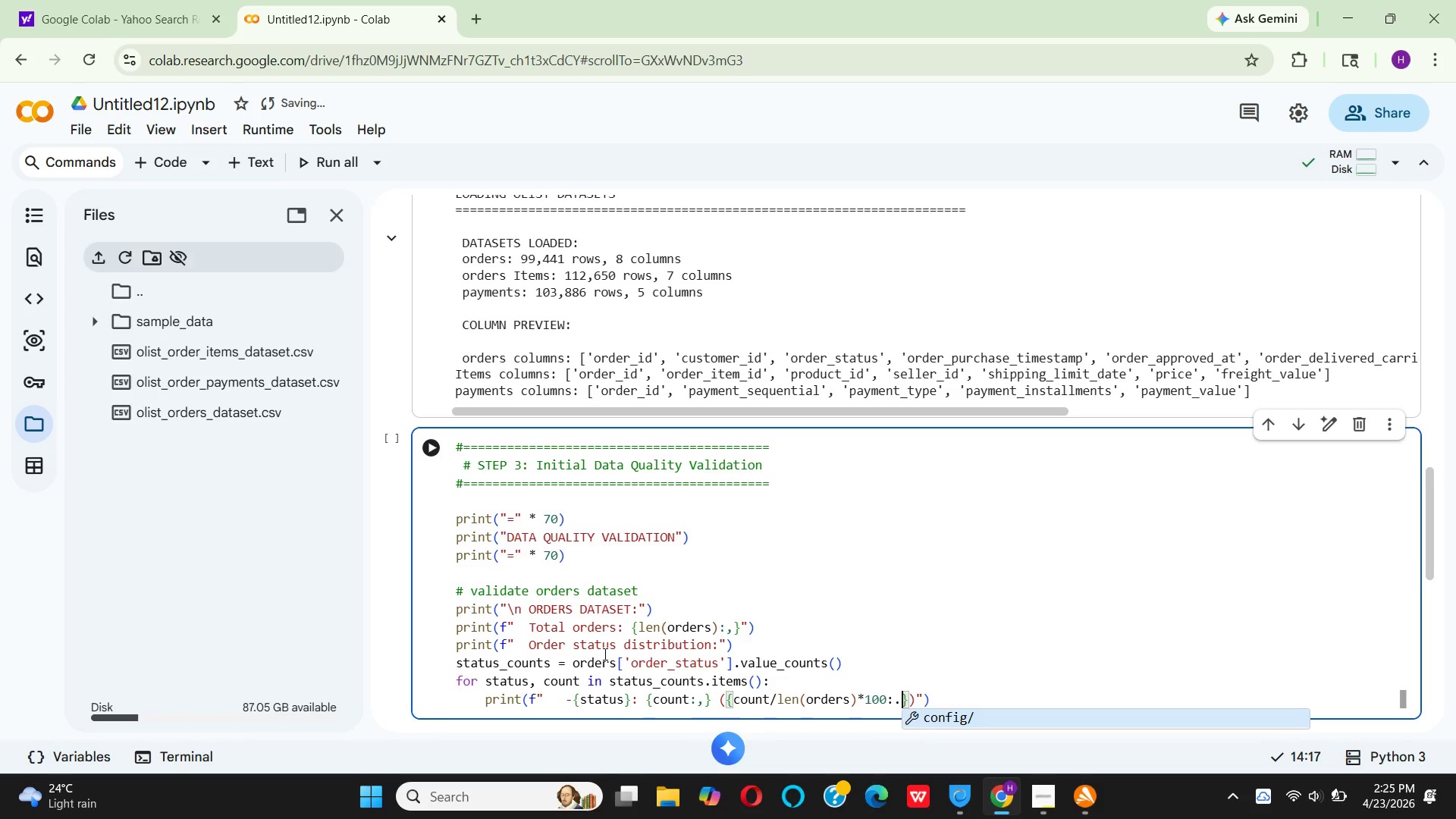 
type(1f)
 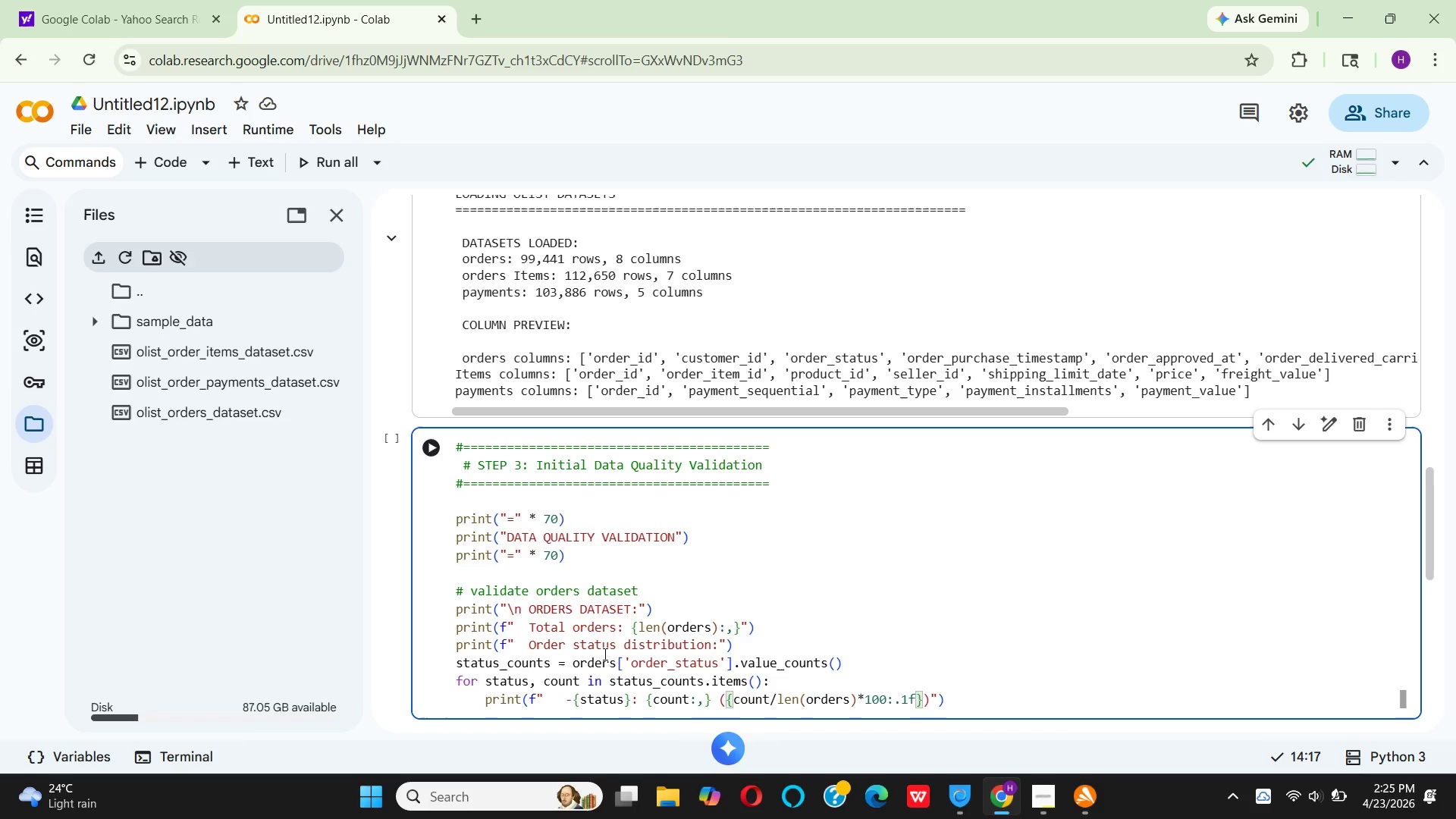 
key(ArrowRight)
 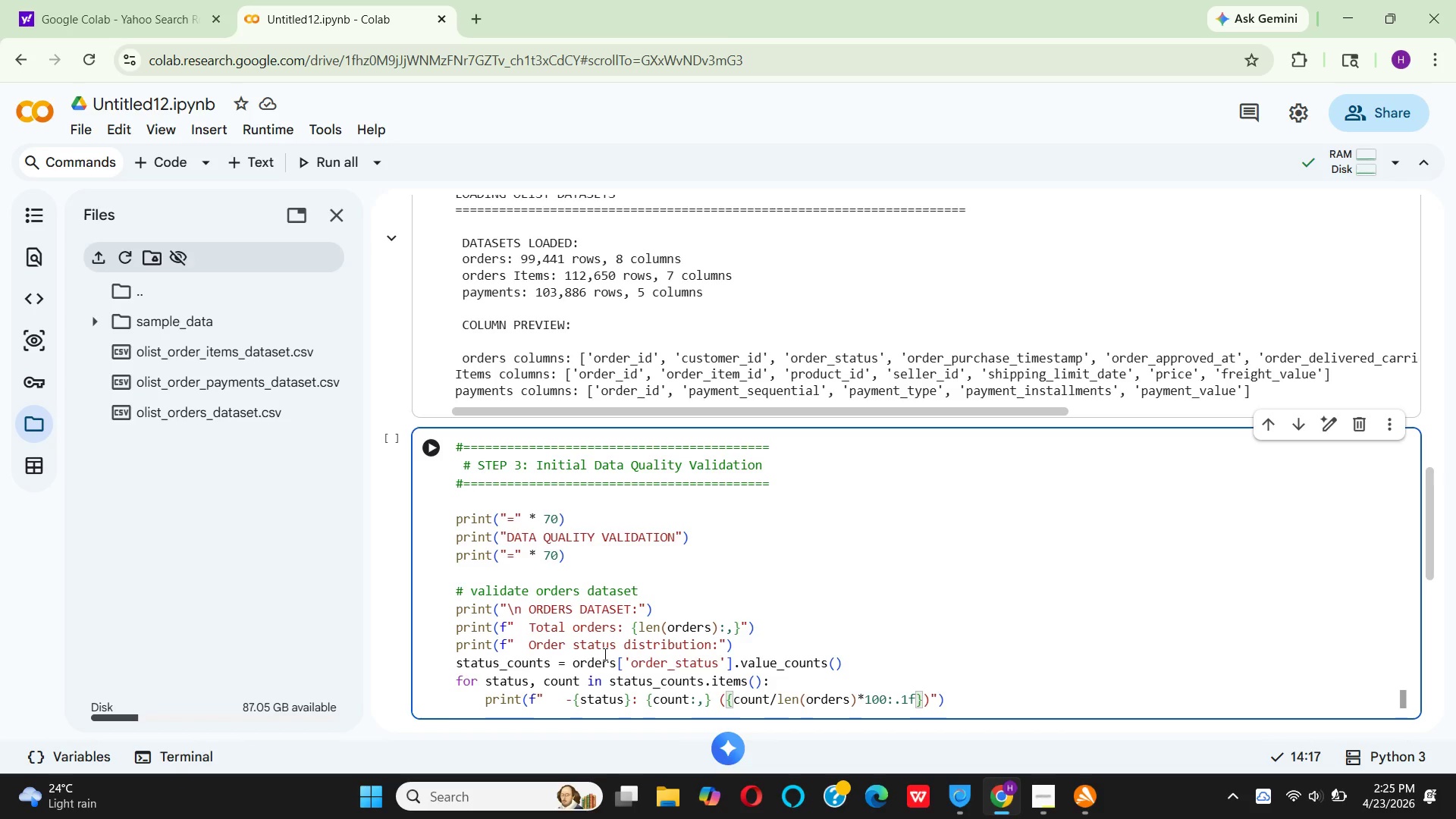 
key(Shift+5)
 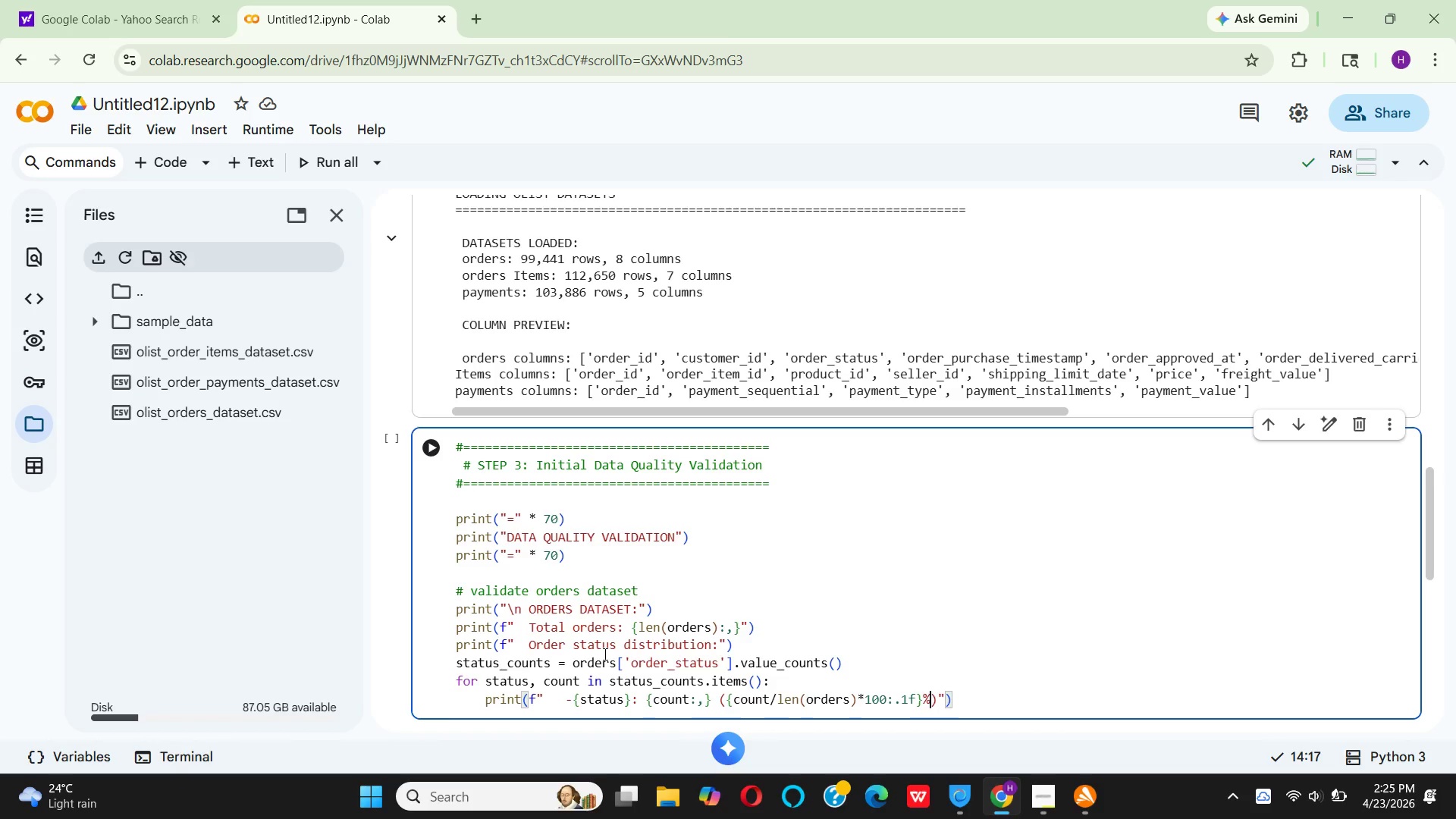 
key(ArrowRight)
 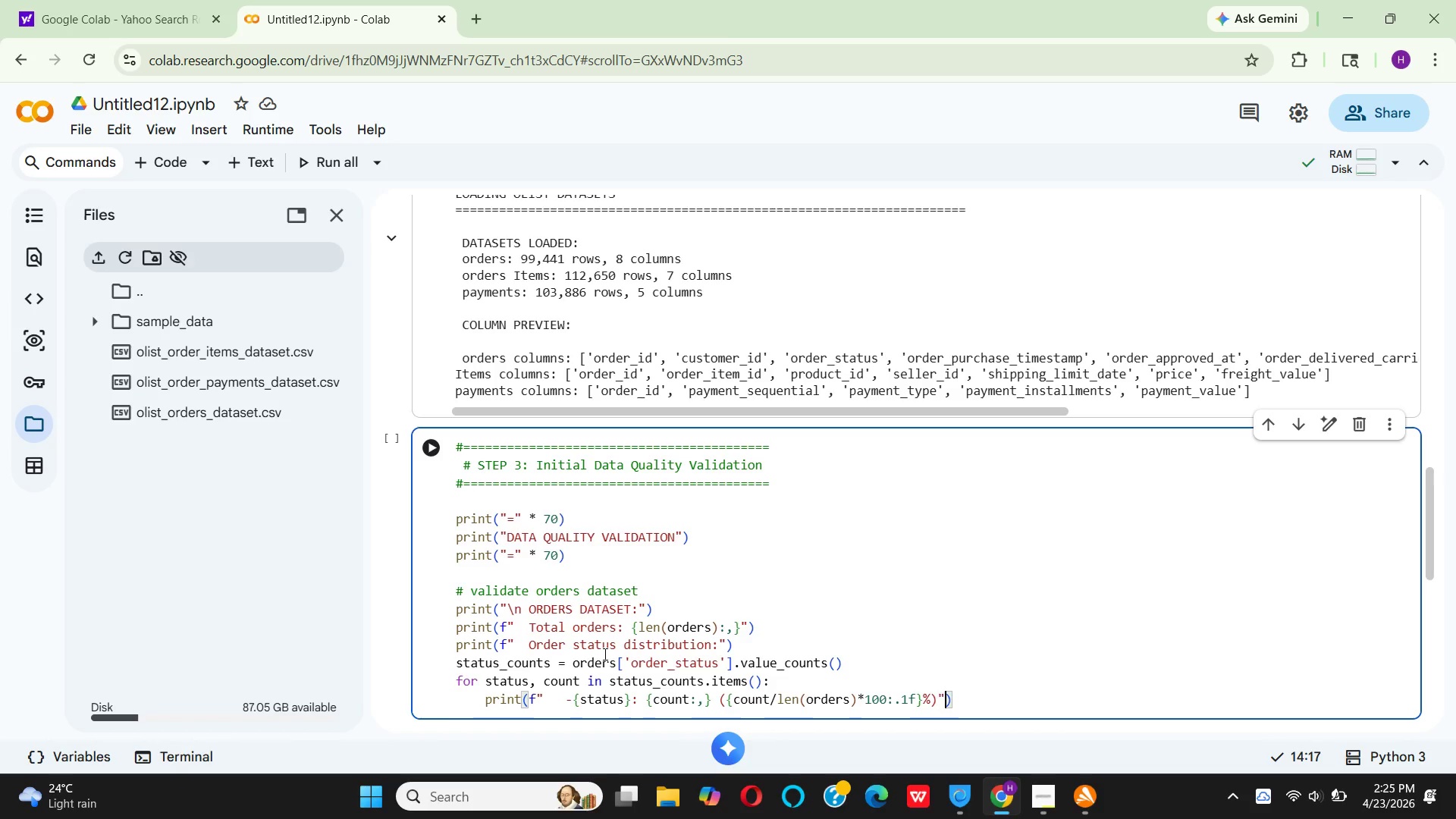 
key(ArrowRight)
 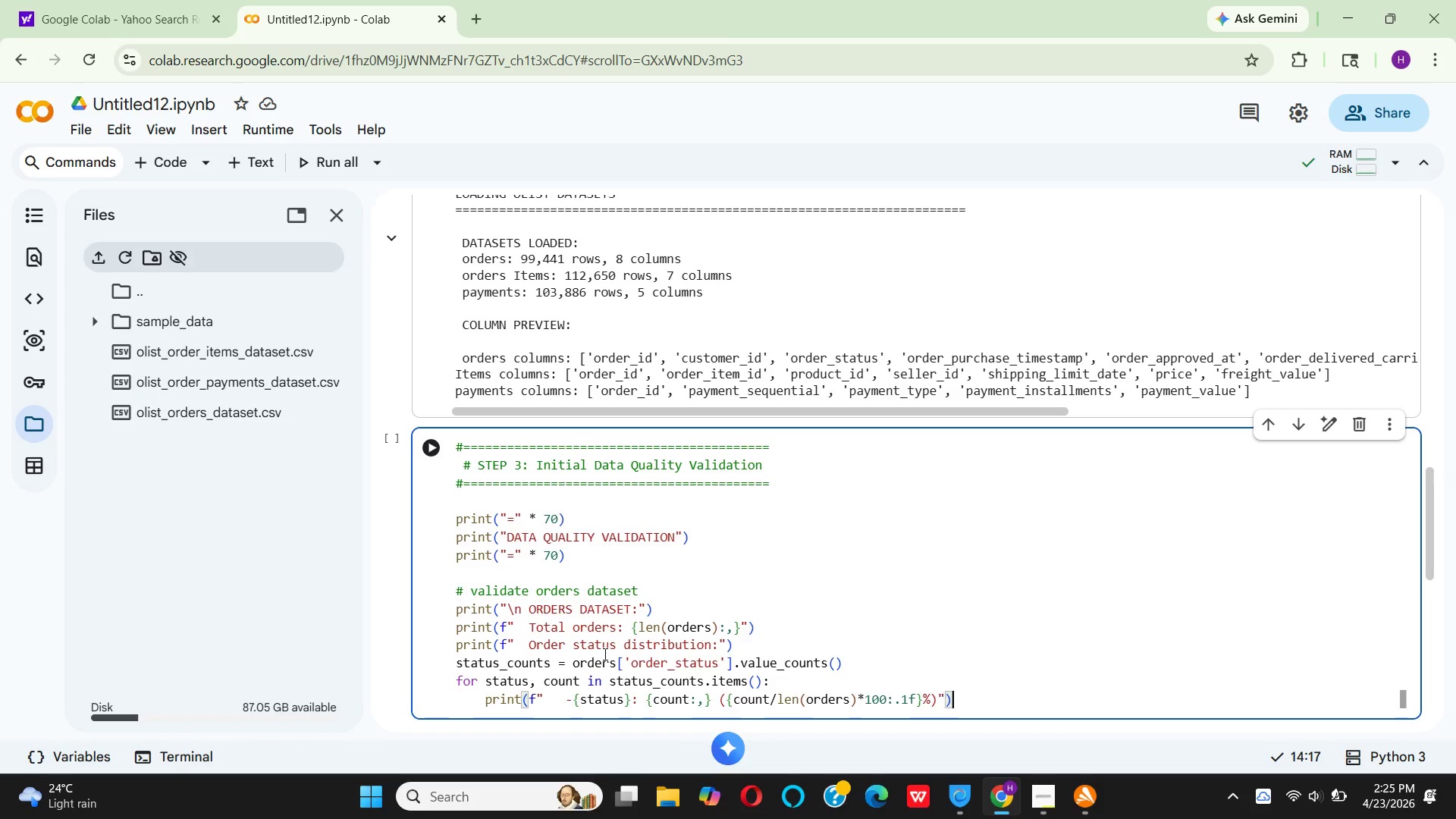 
key(ArrowRight)
 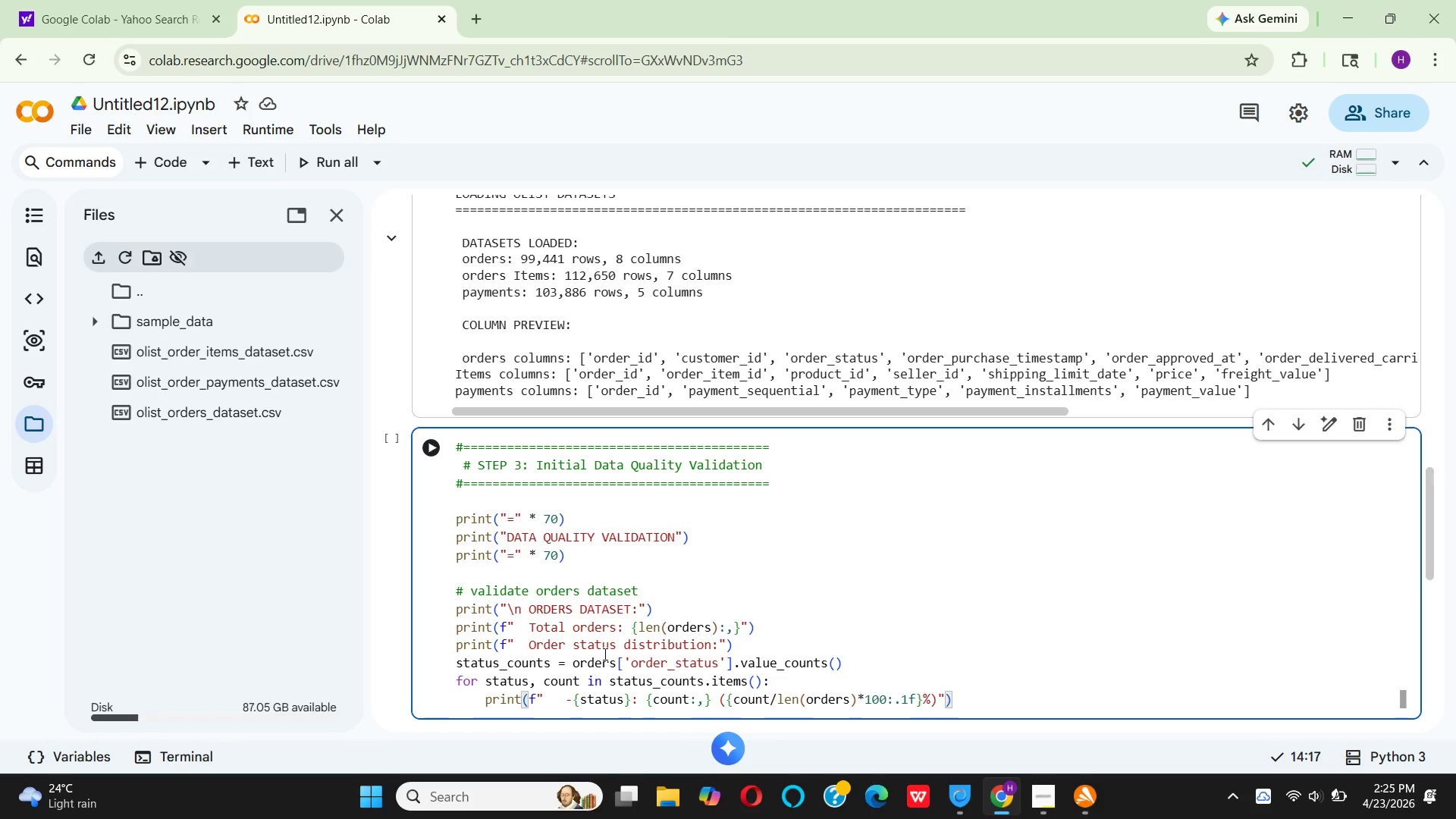 
key(Enter)
 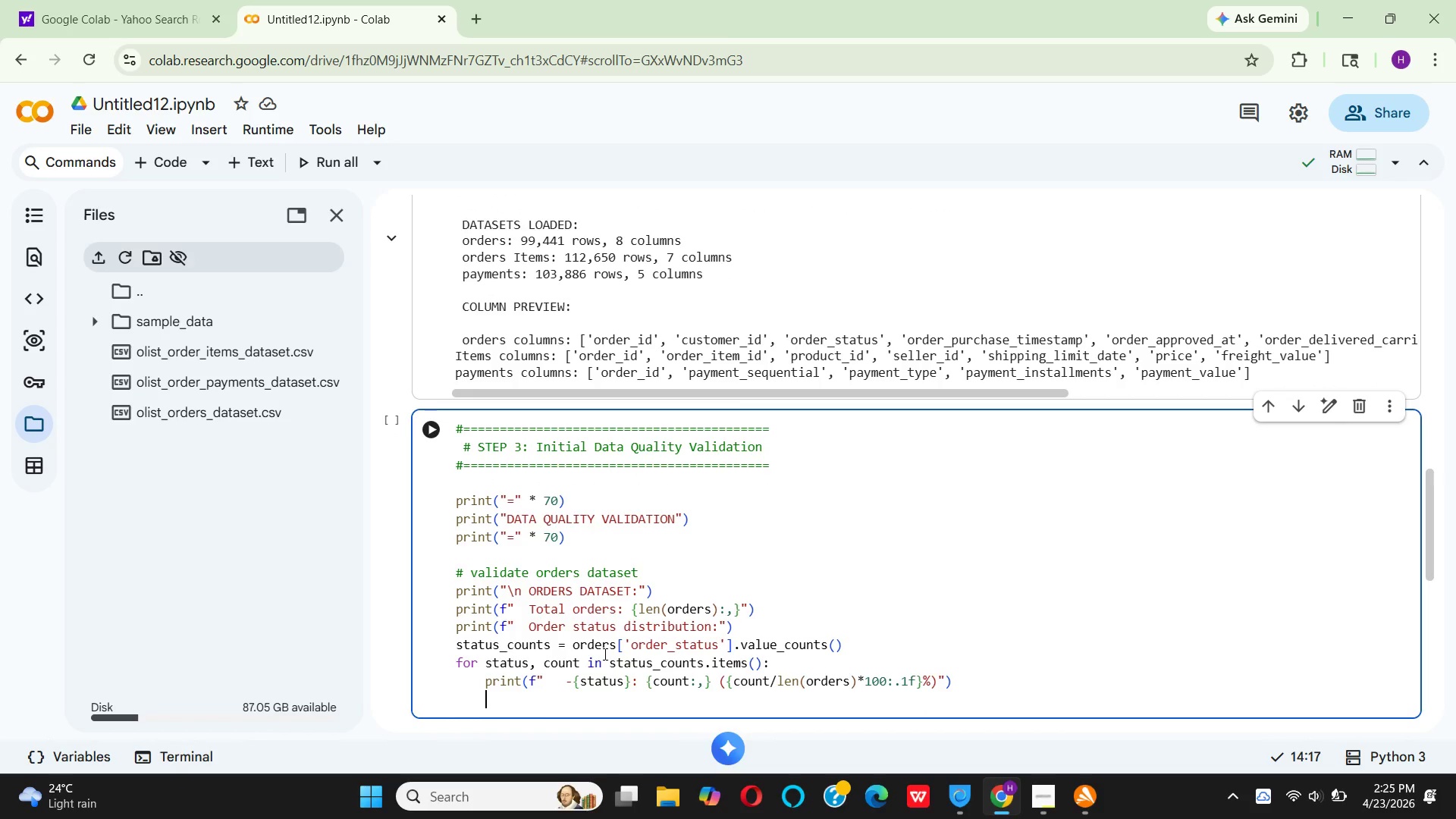 
key(Backspace)
 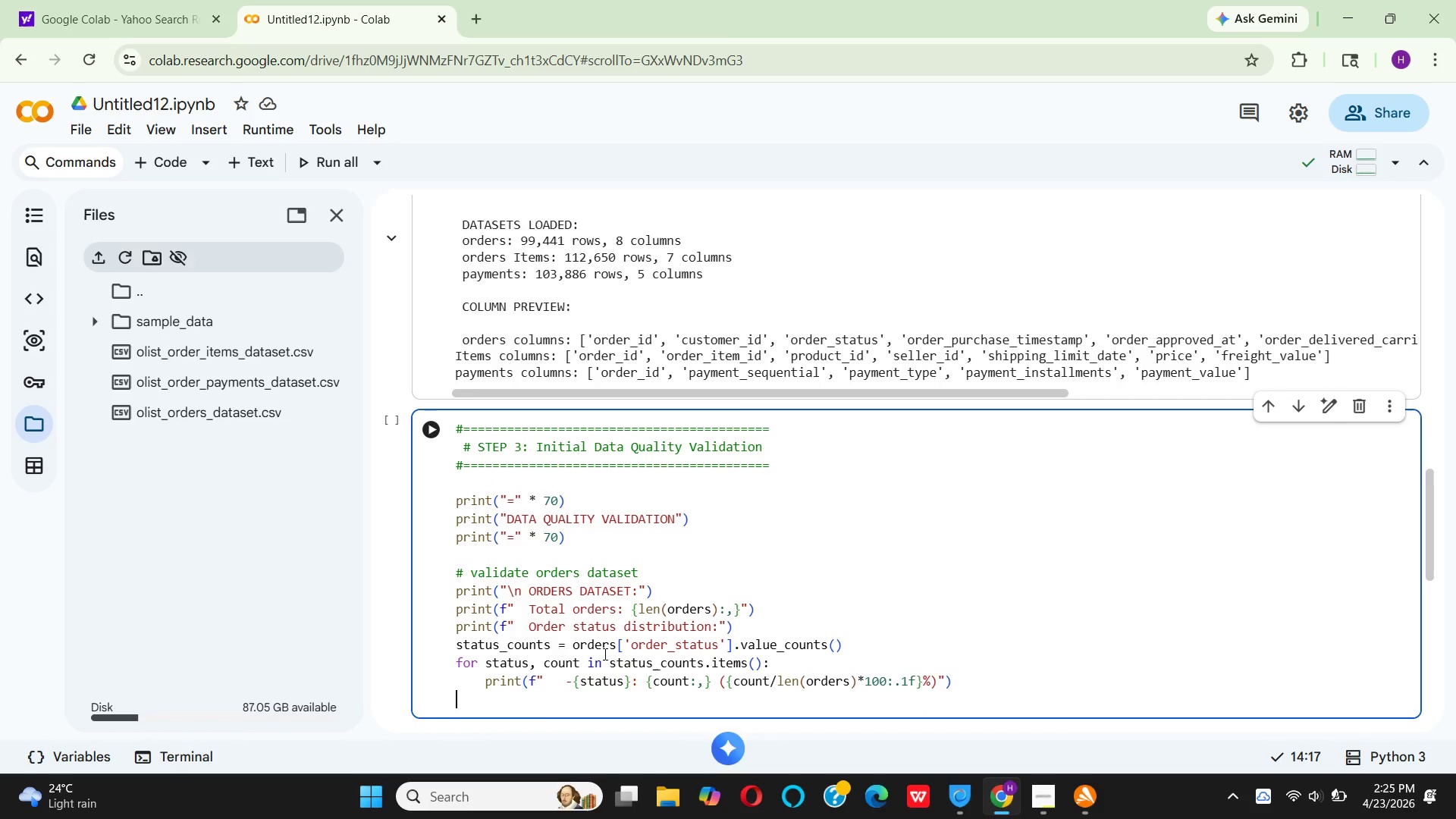 
key(Backspace)
 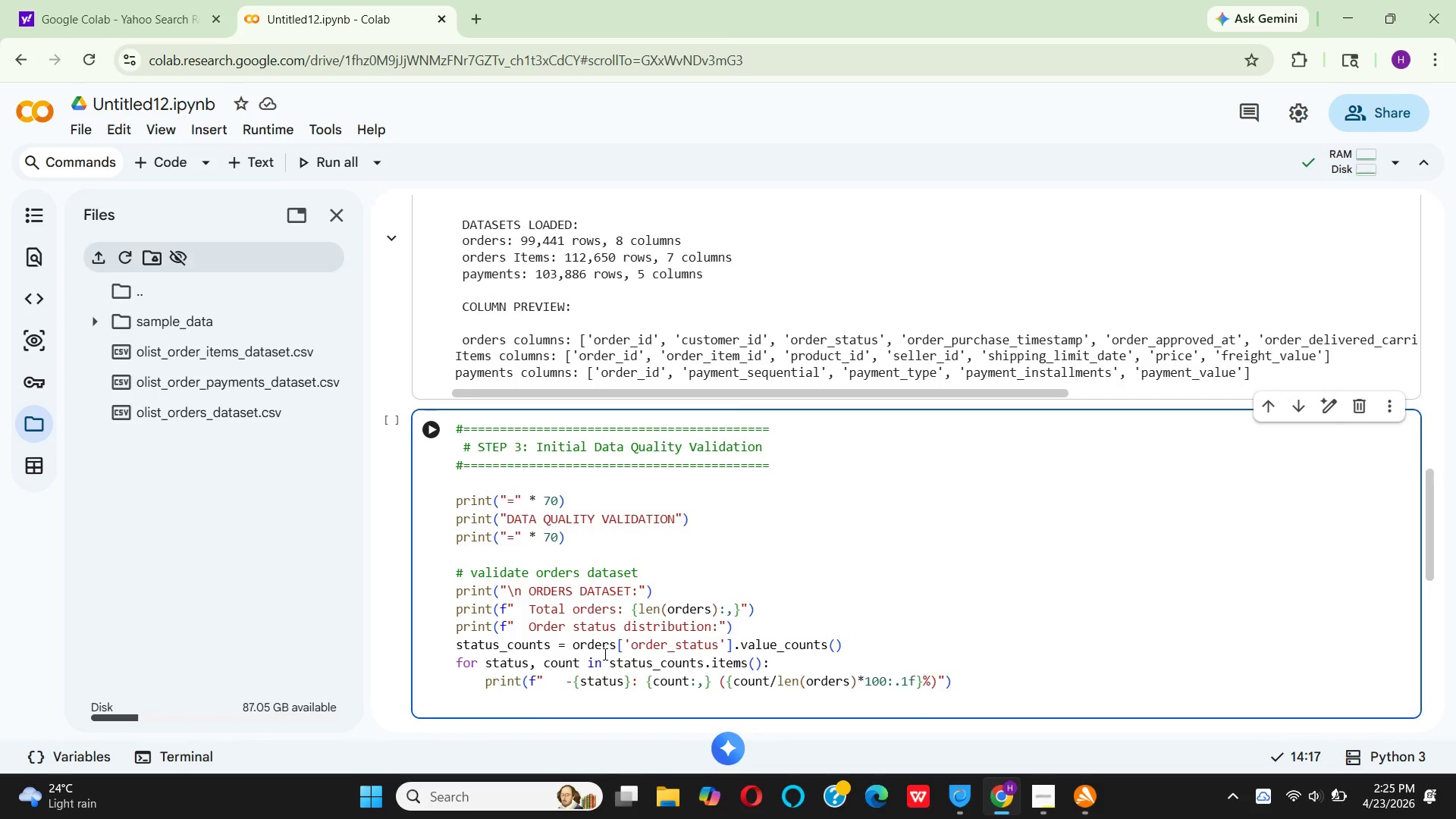 
key(Shift+ShiftLeft)
 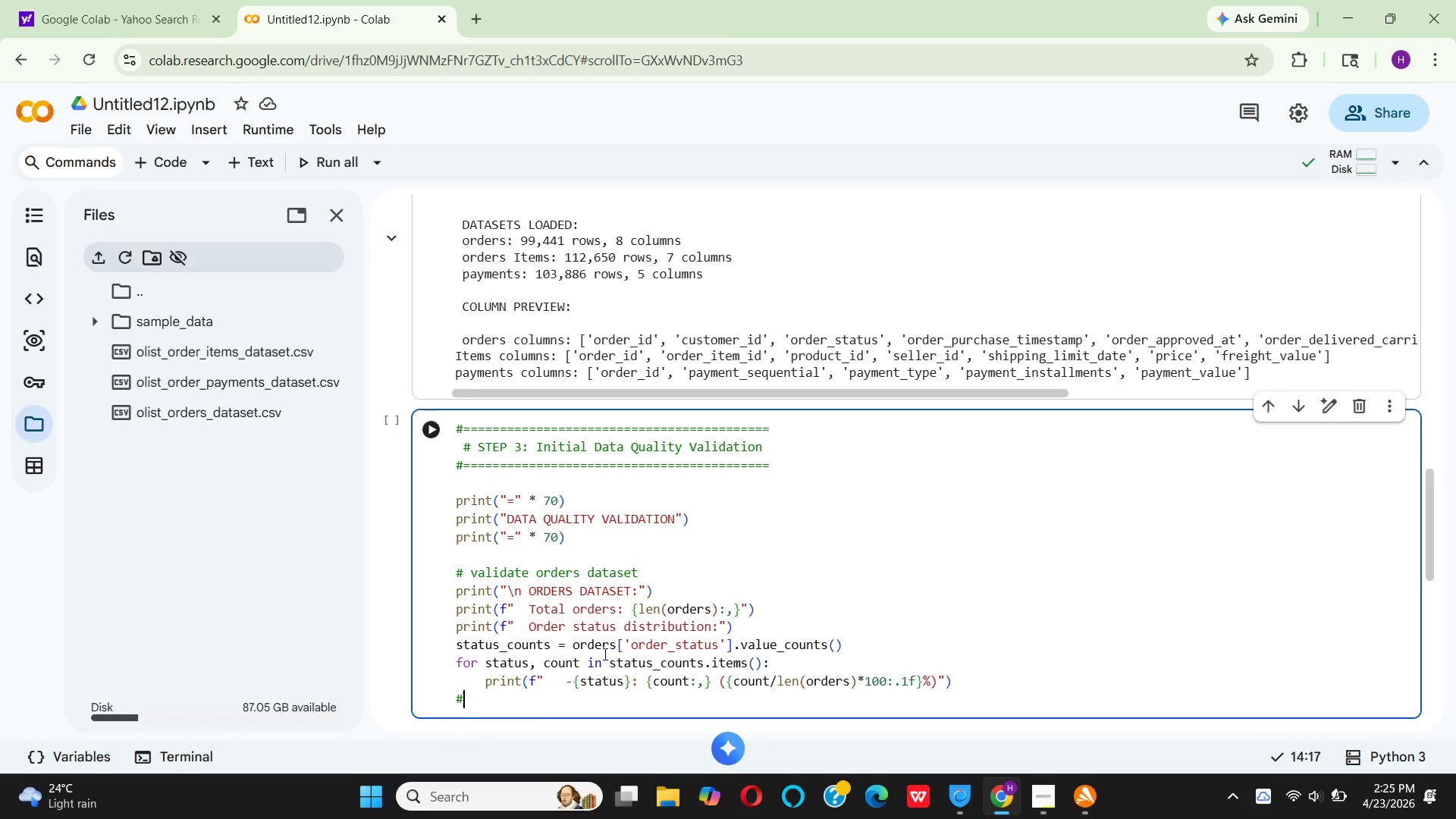 
key(Shift+3)
 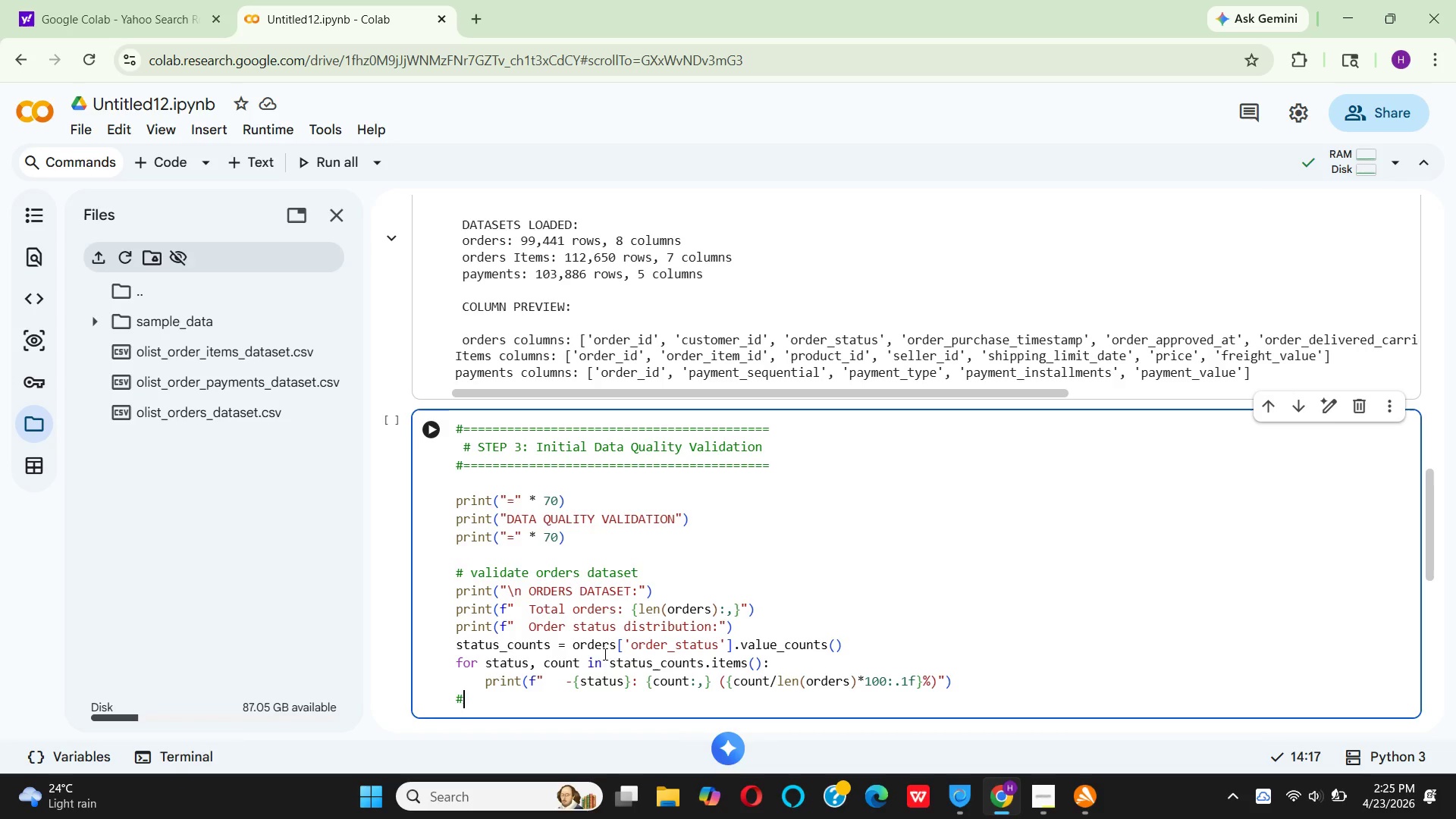 
key(Space)
 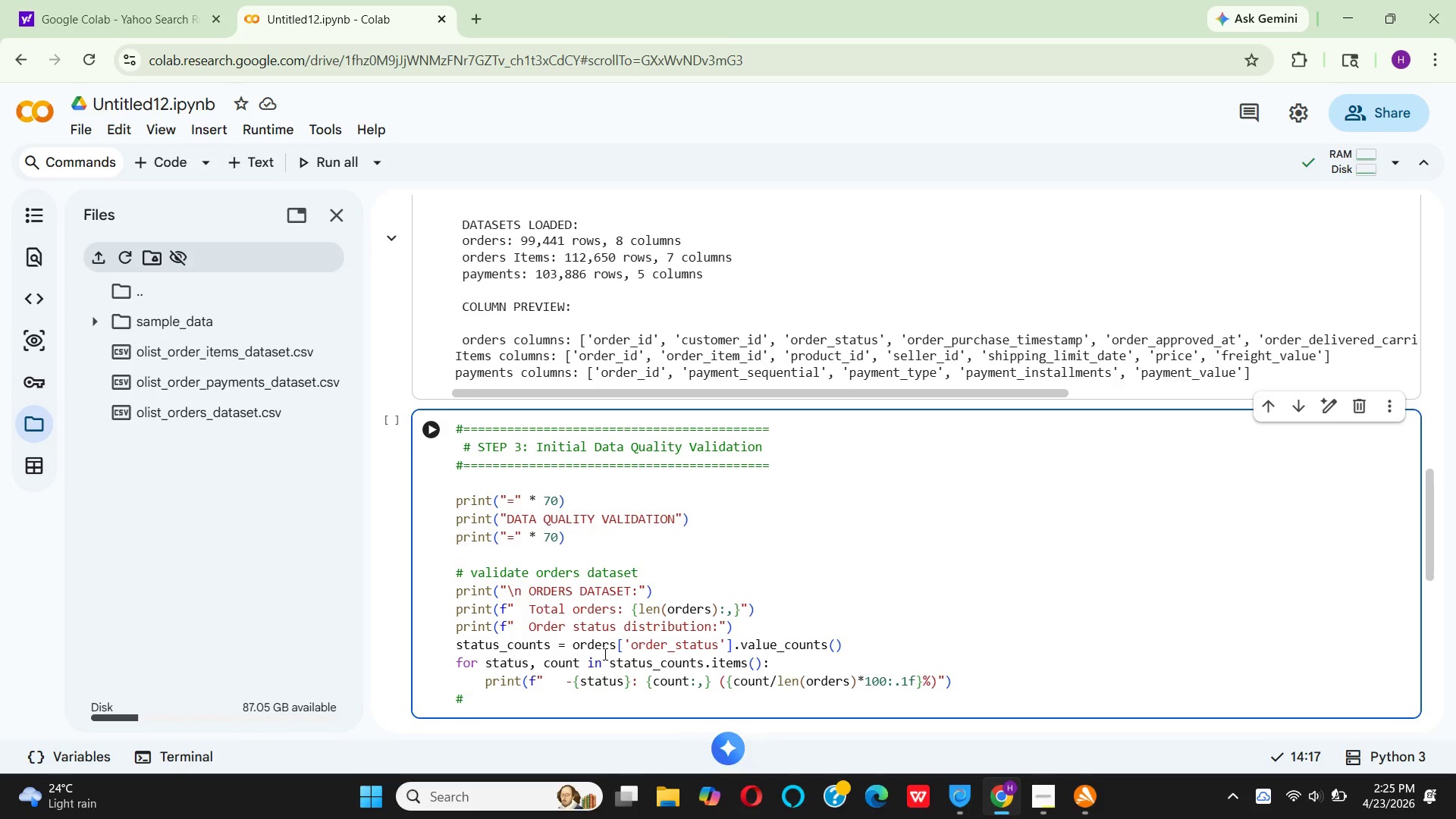 
key(I)
 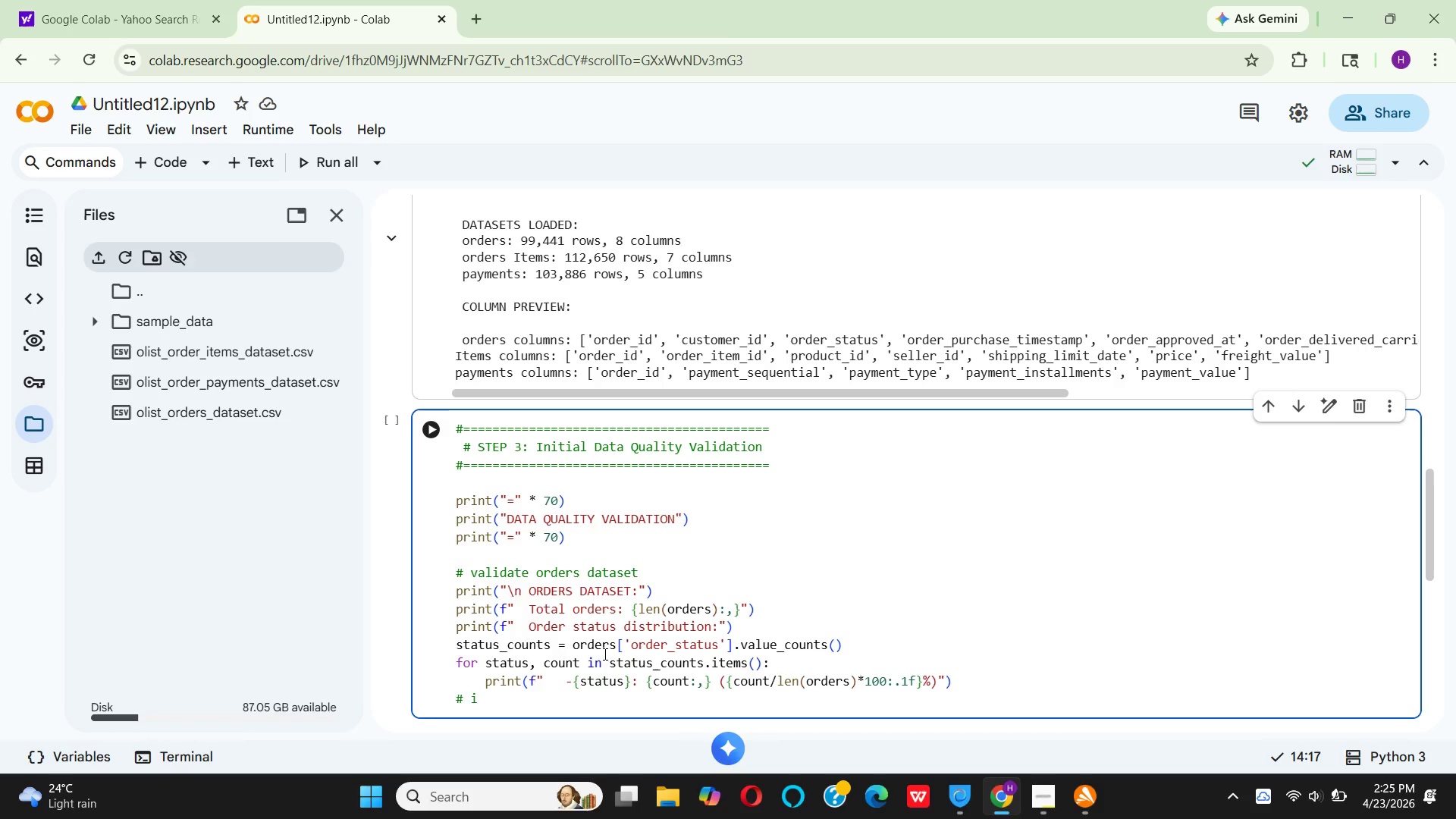 
key(Backspace)
 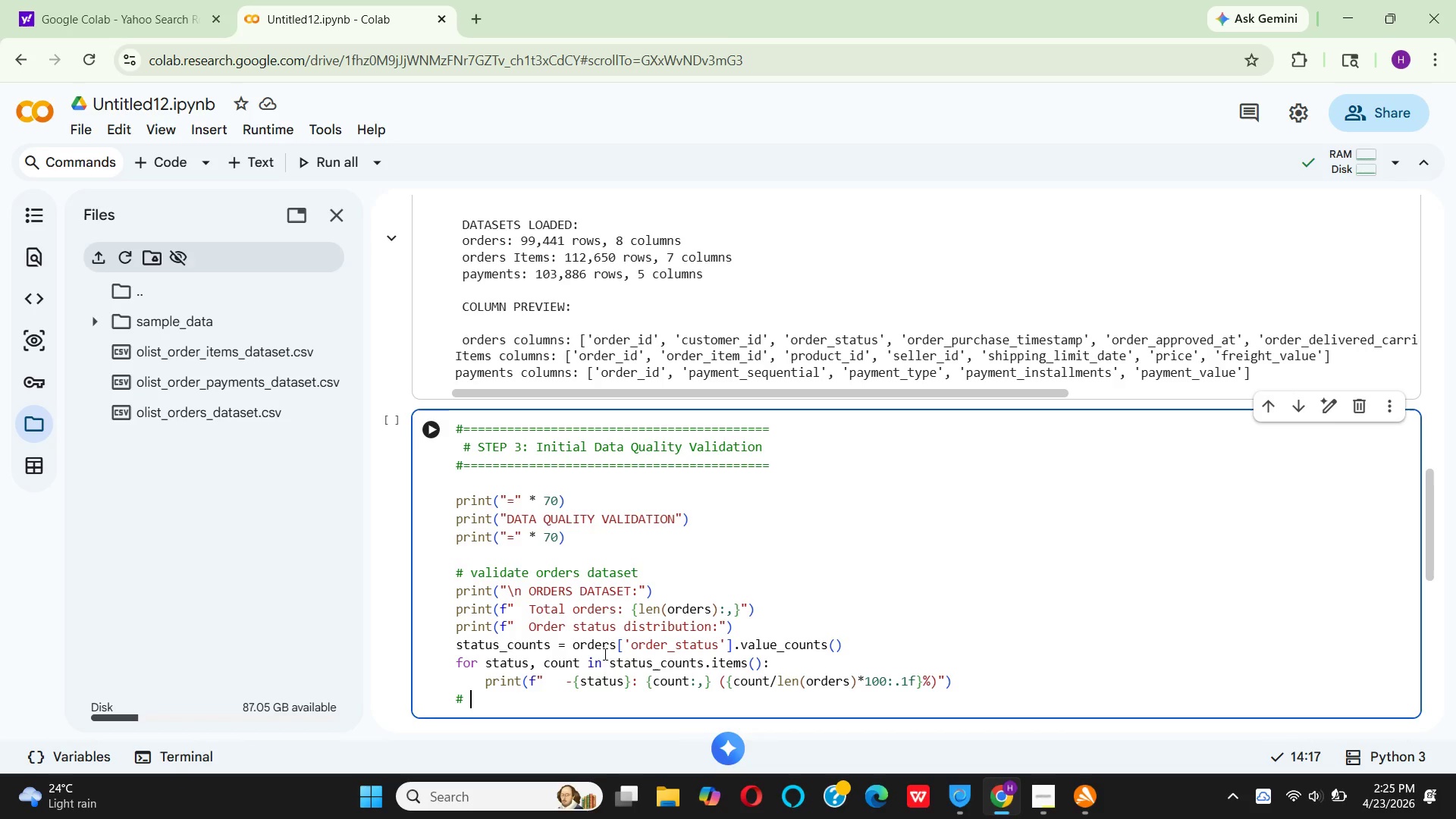 
hold_key(key=CapsLock, duration=0.31)
 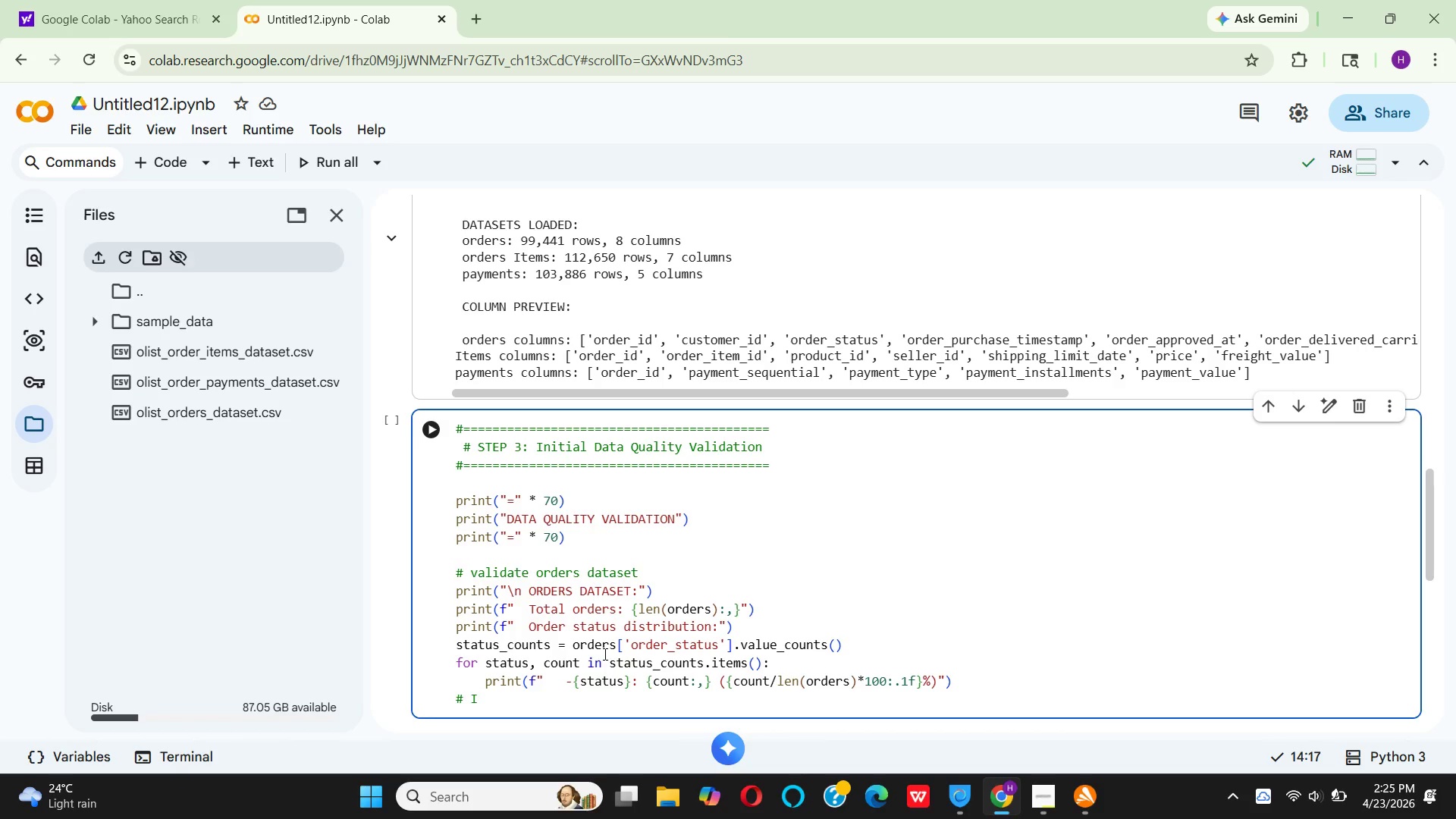 
key(I)
 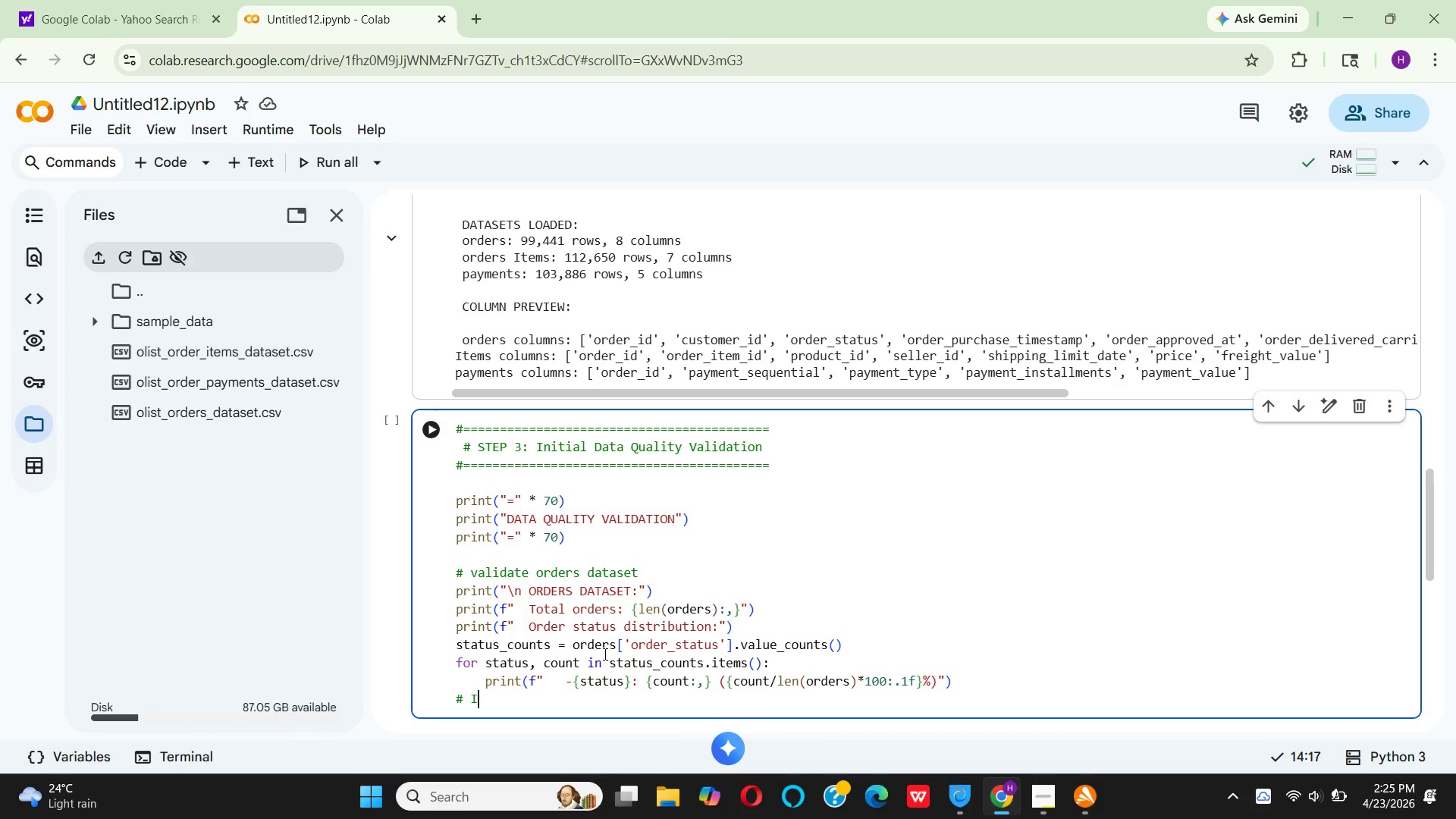 
key(CapsLock)
 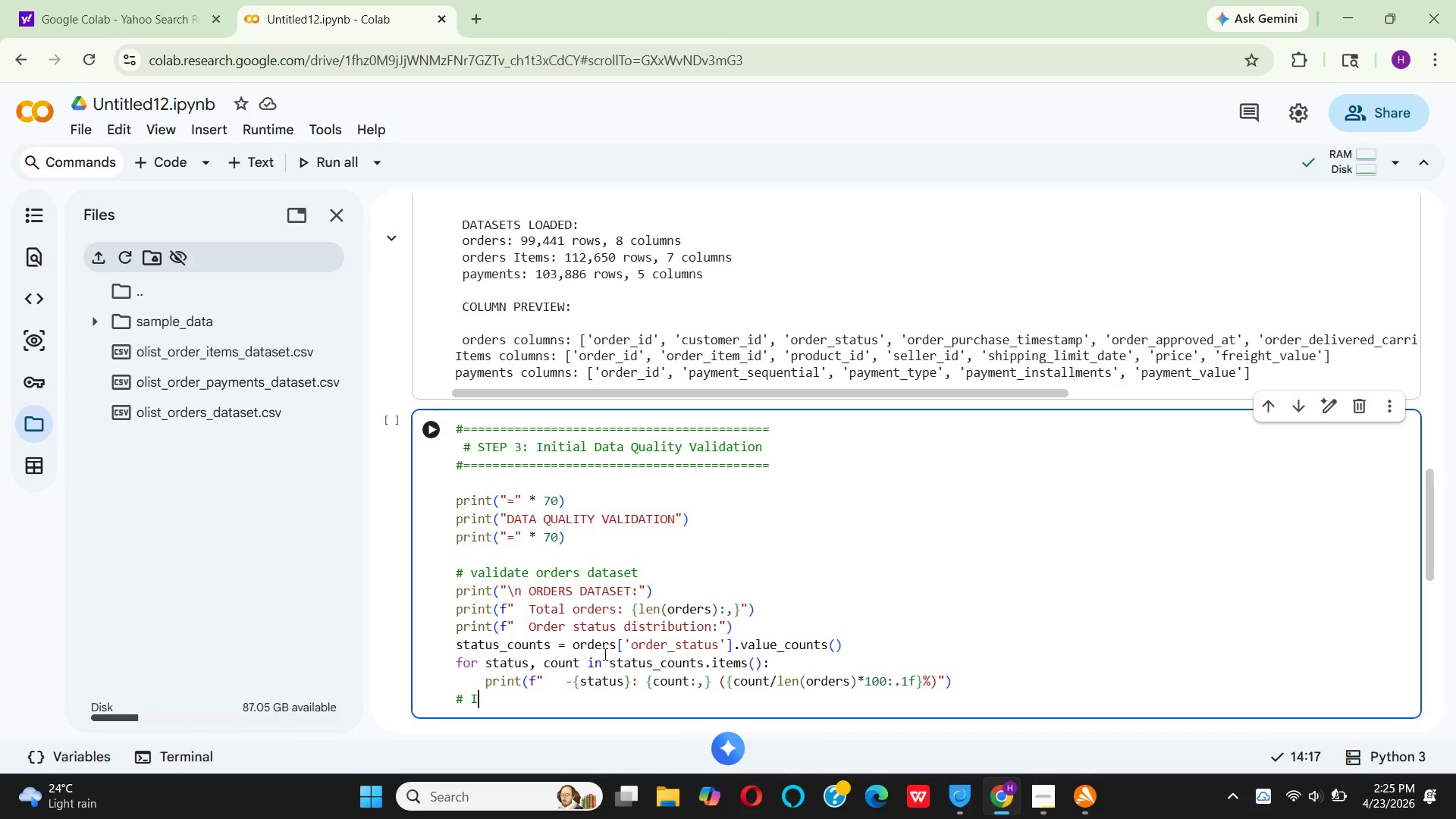 
left_click([604, 654])
 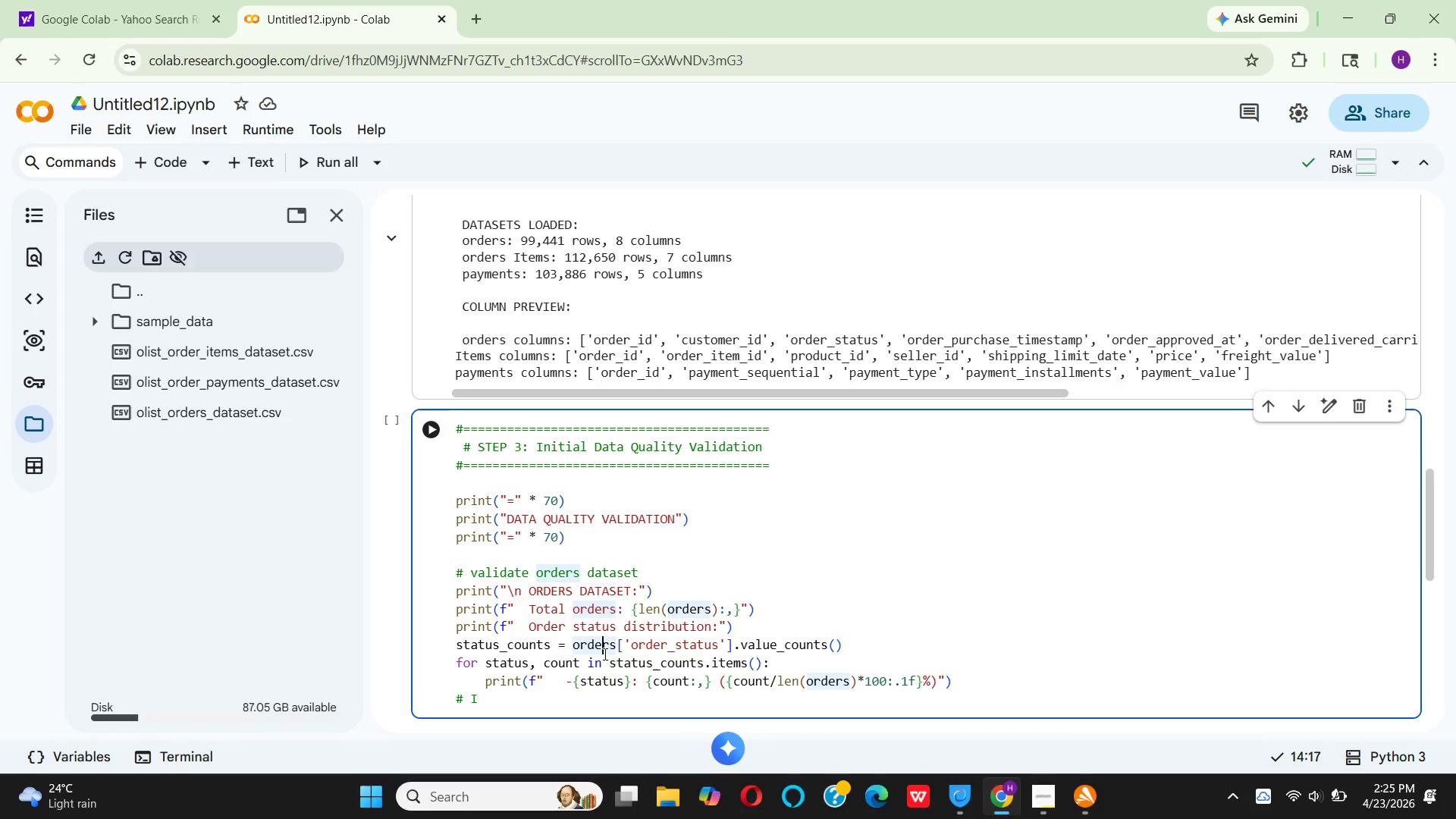 
key(D)
 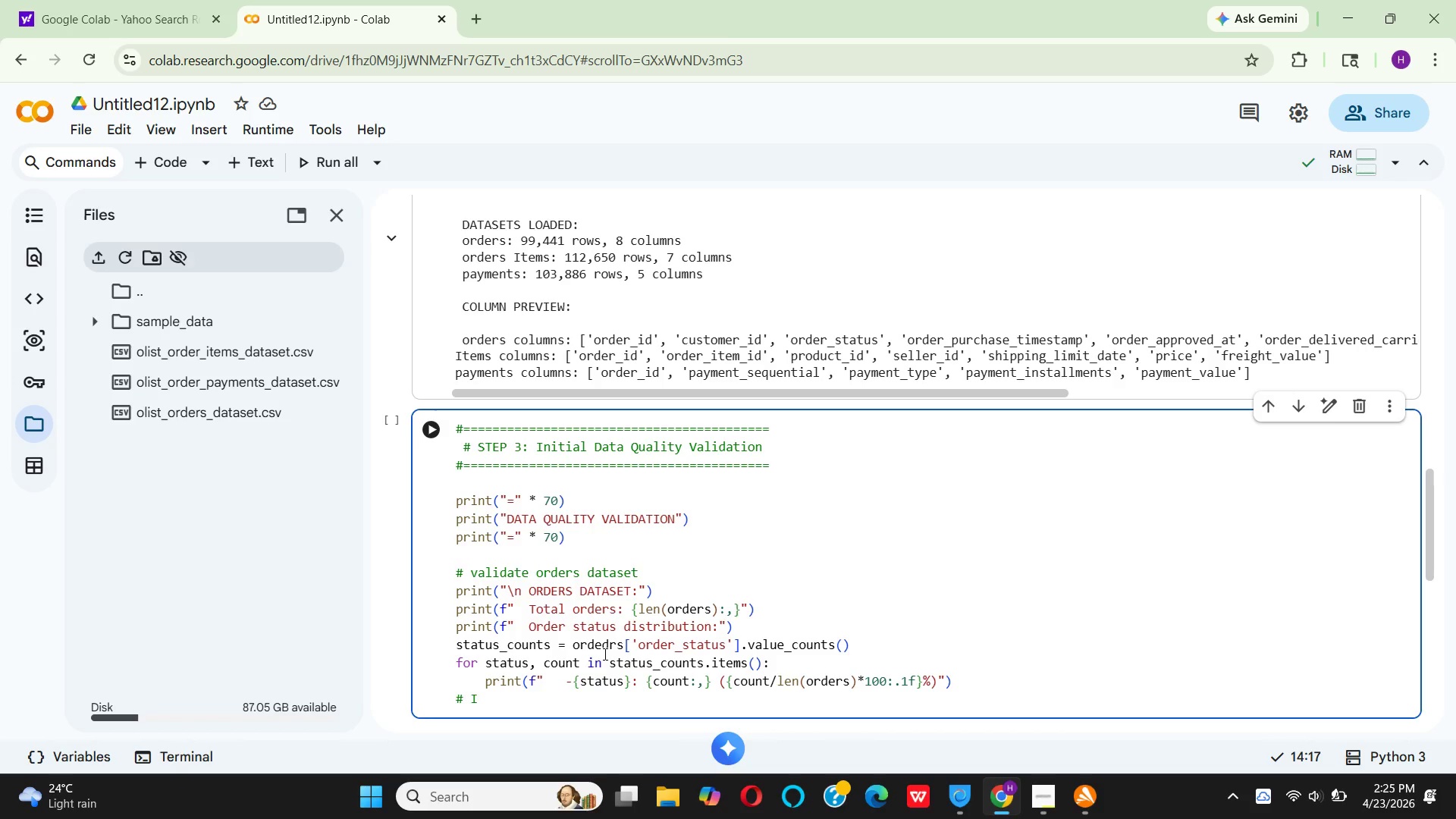 
key(Control+Z)
 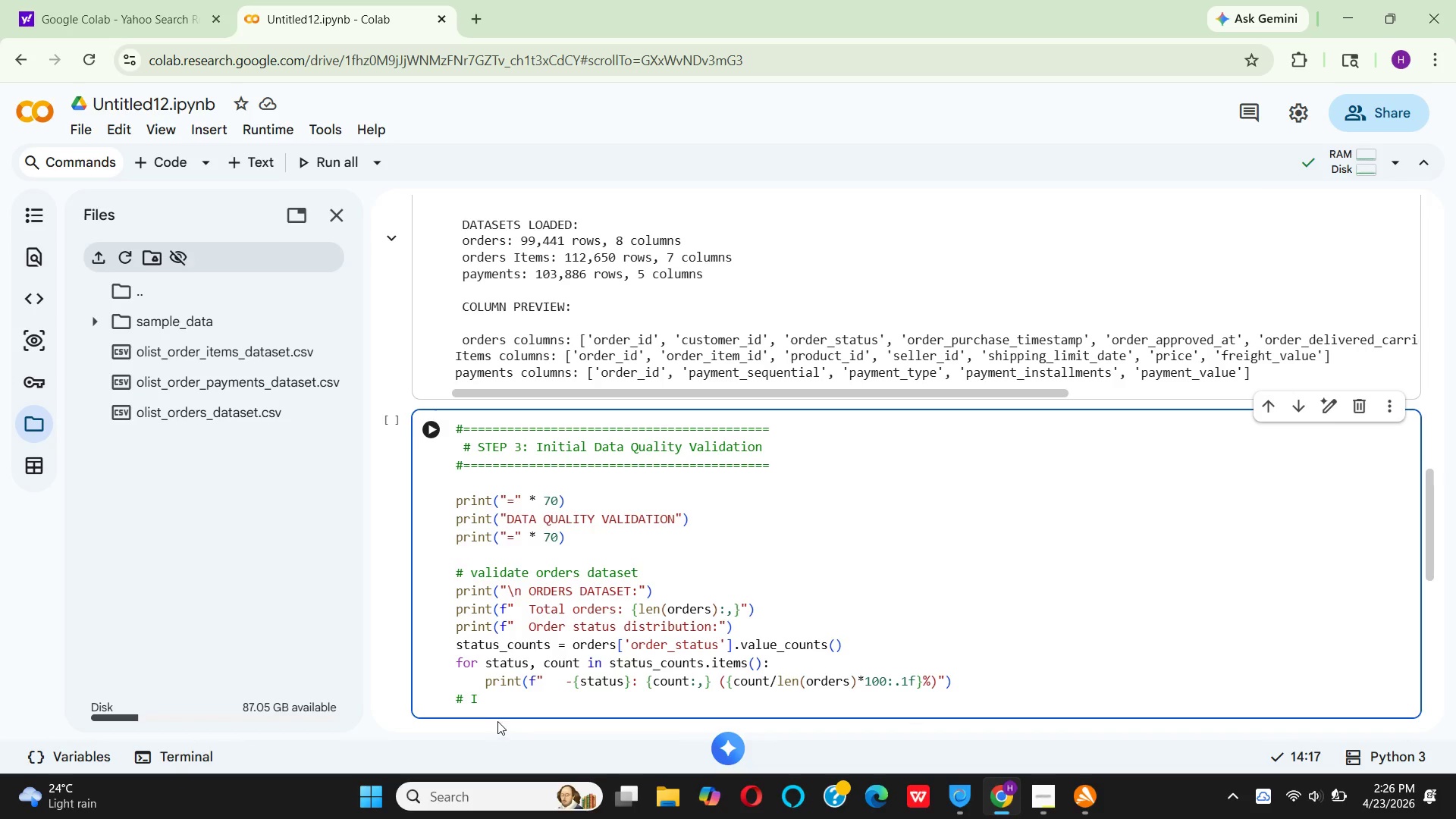 
left_click([494, 710])
 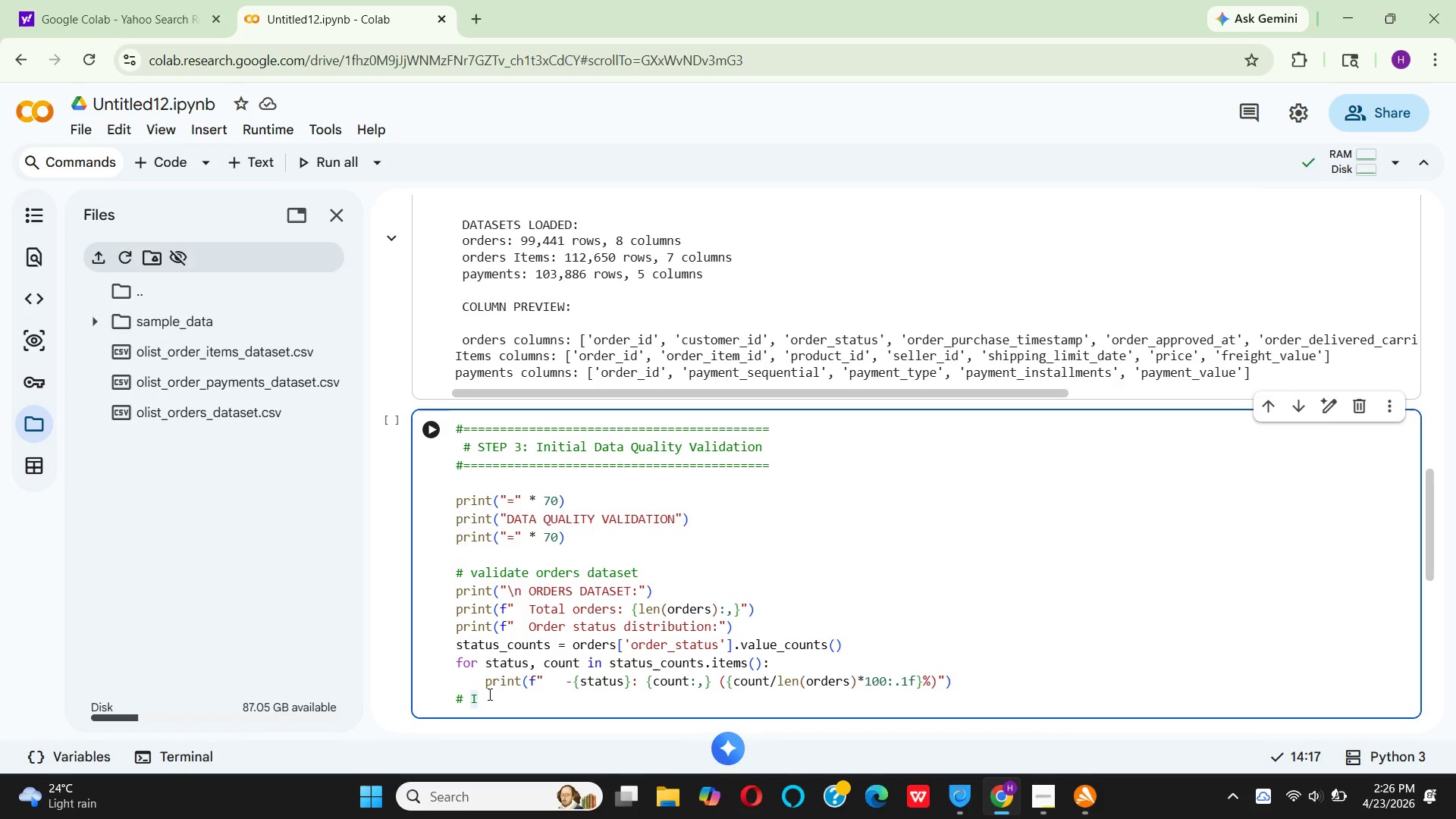 
type(dentify delivered orders )
 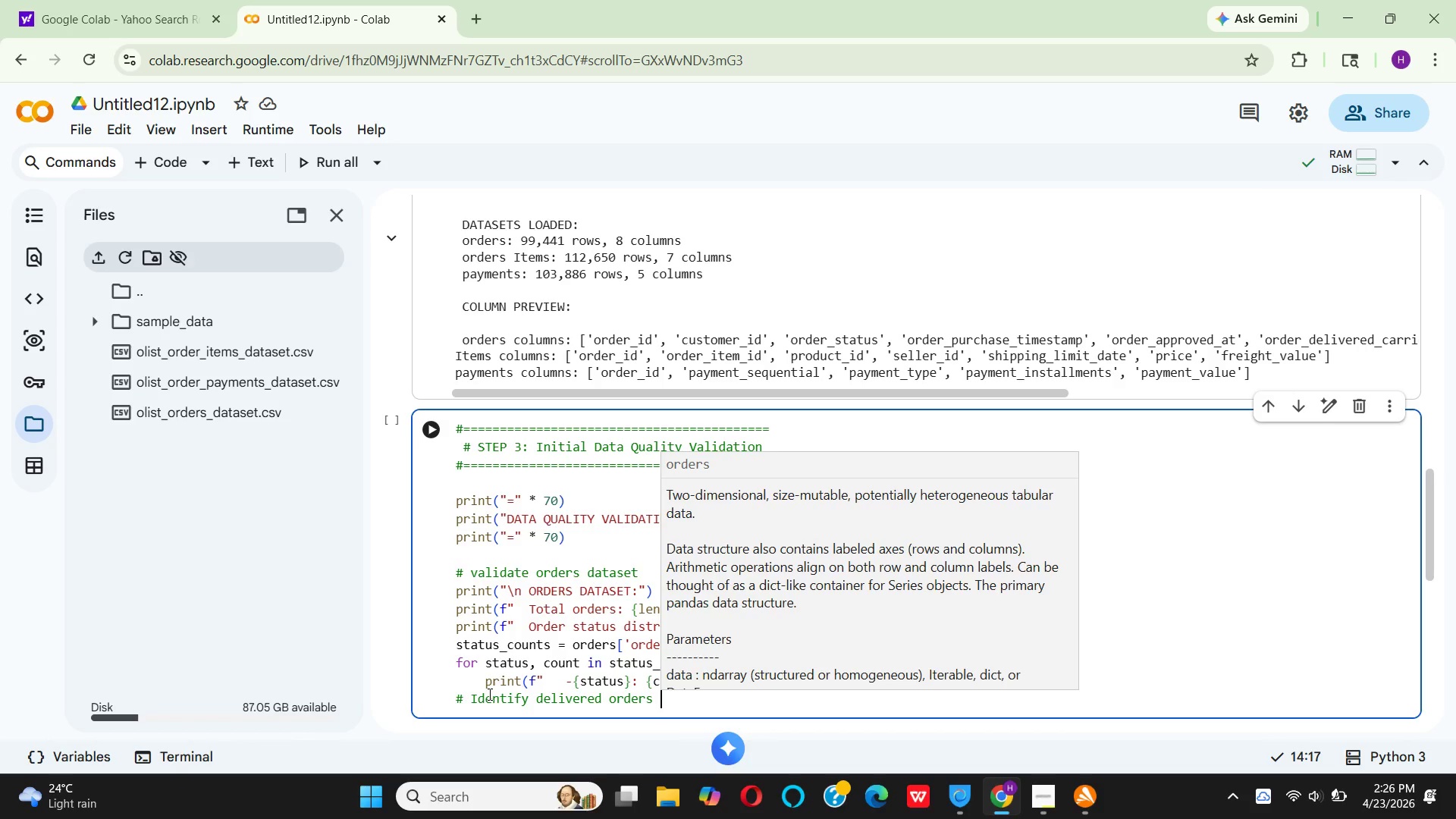 
type((ce)
key(Backspace)
type(ritical for valid transa)
 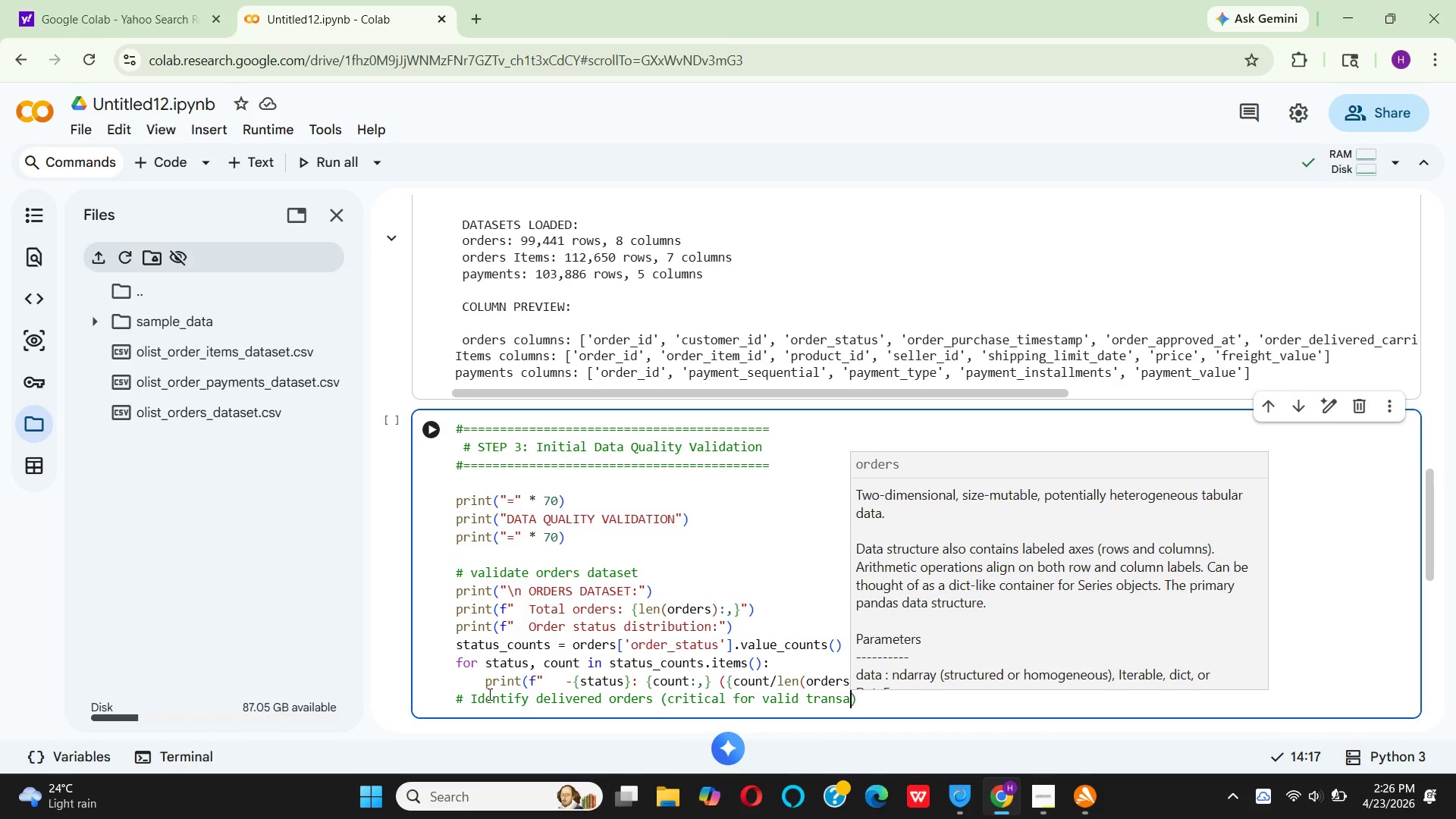 
type(ctions)
 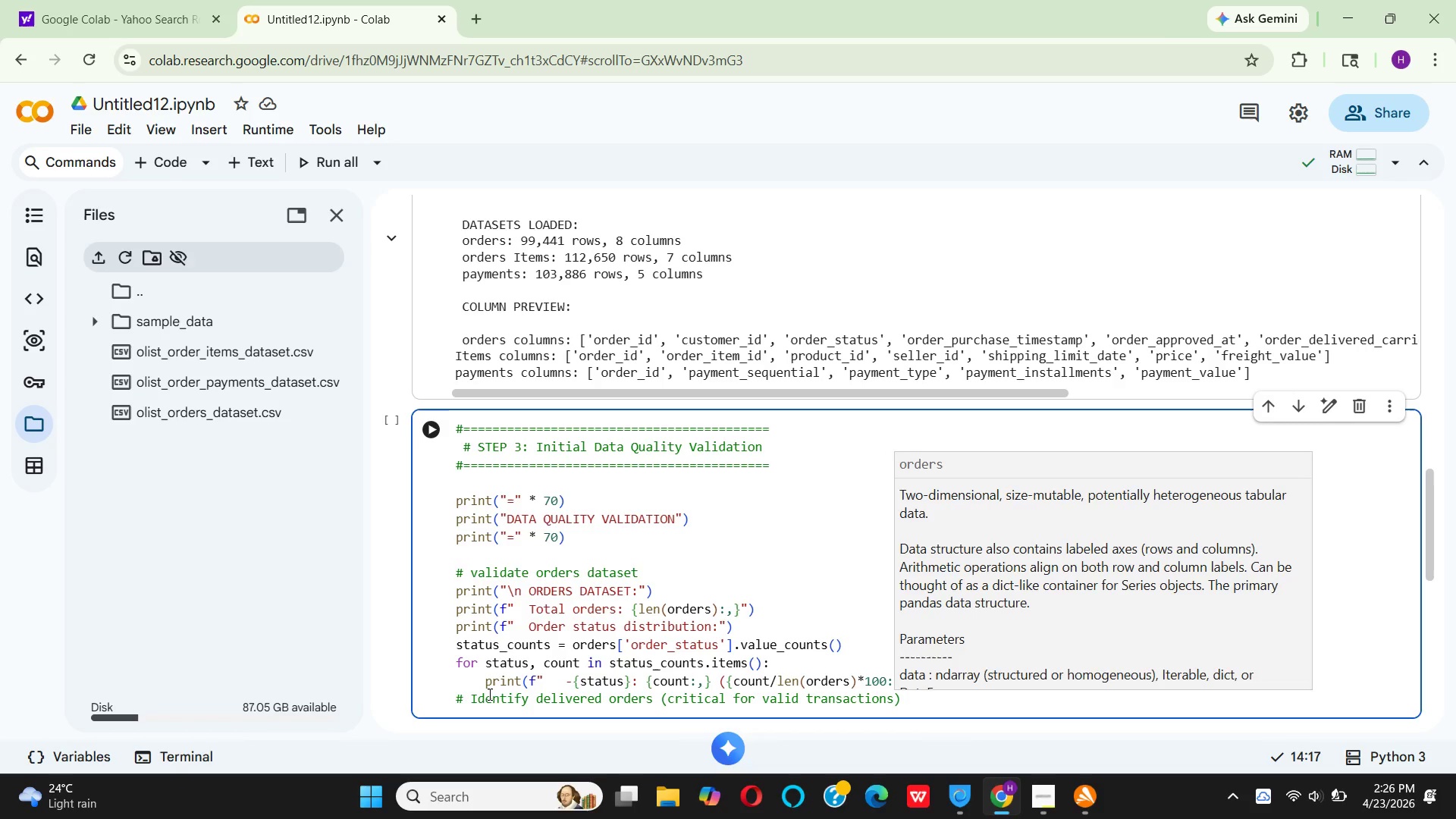 
key(ArrowRight)
 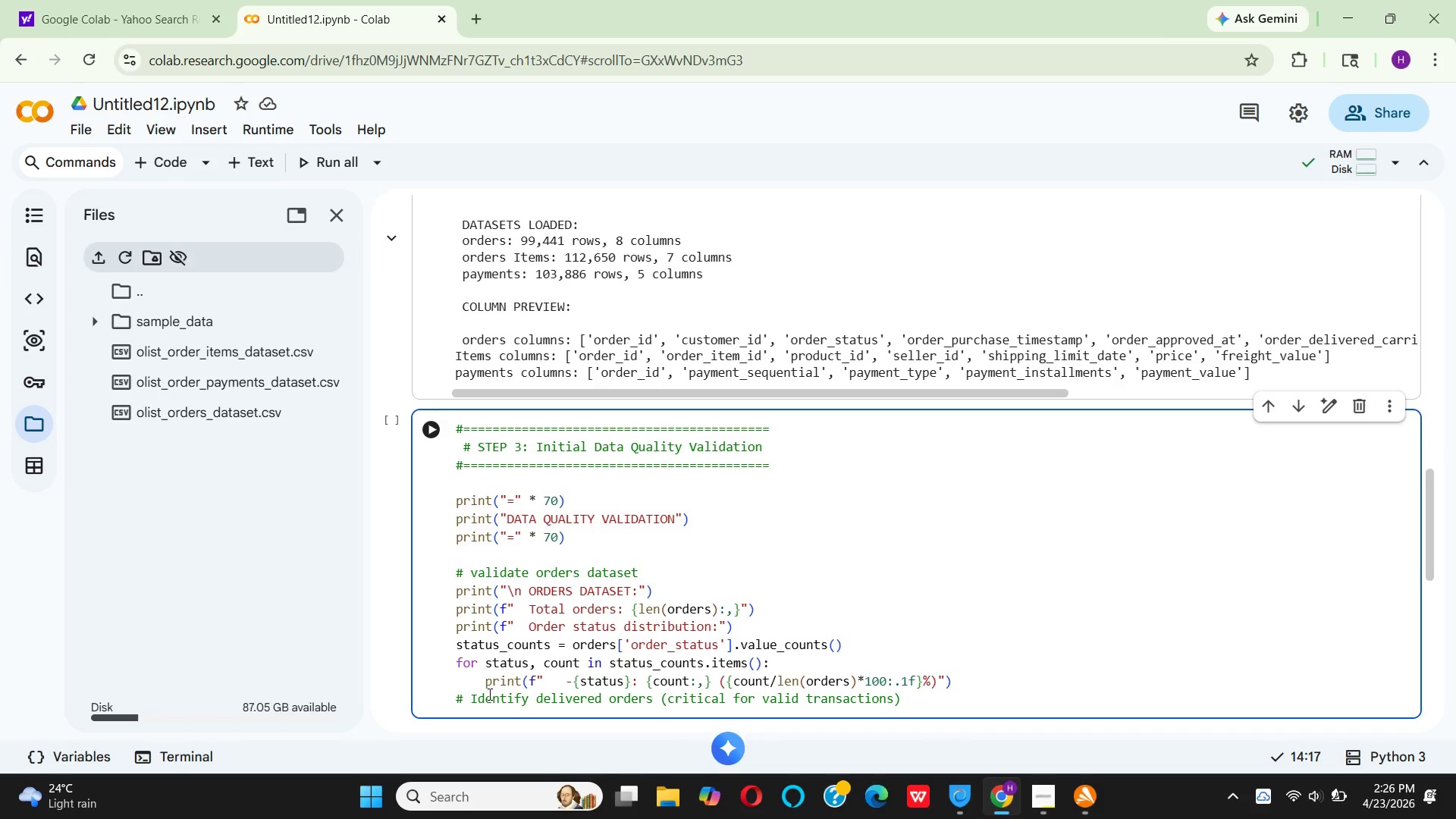 
key(Enter)
 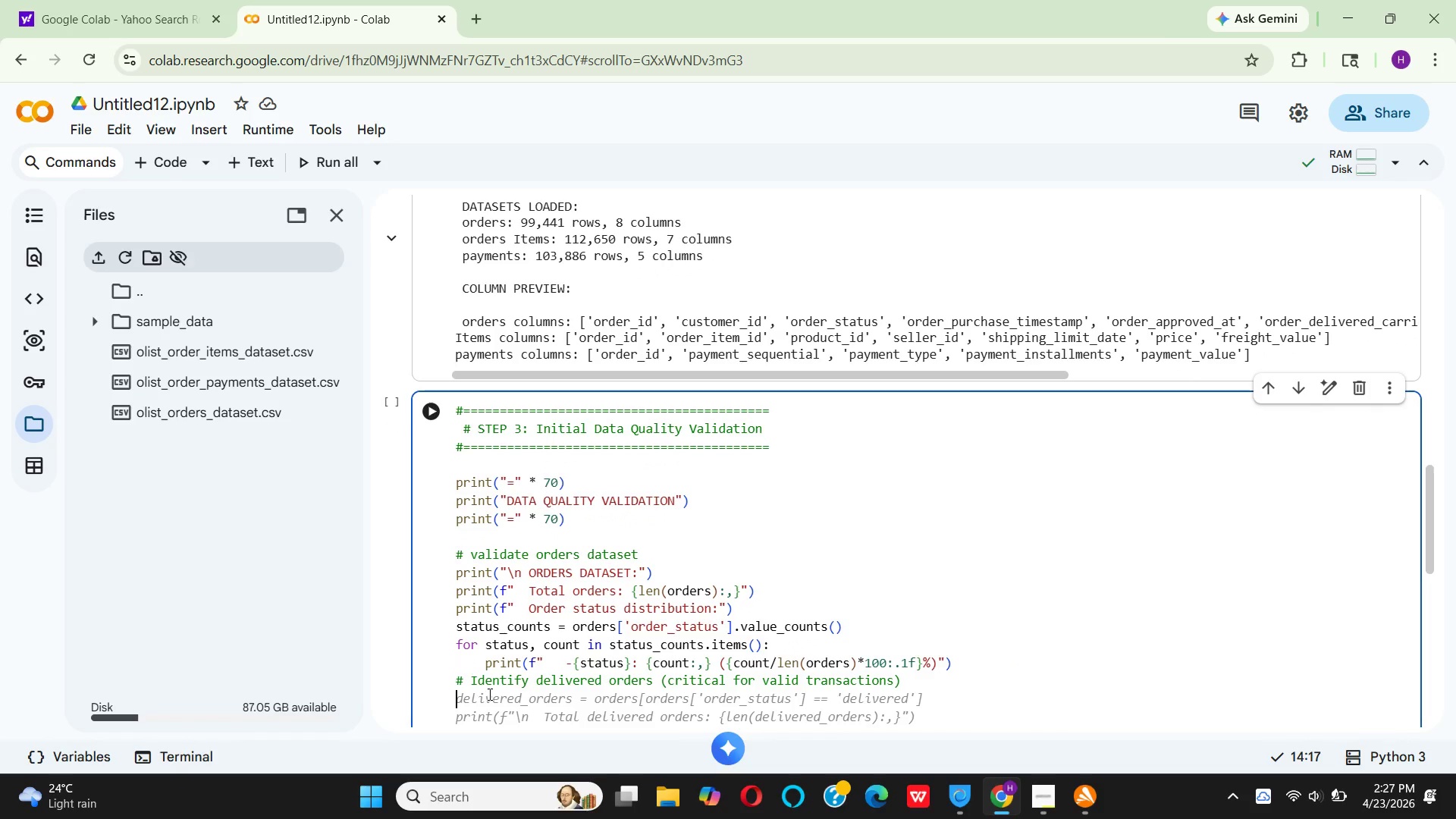 
wait(10.41)
 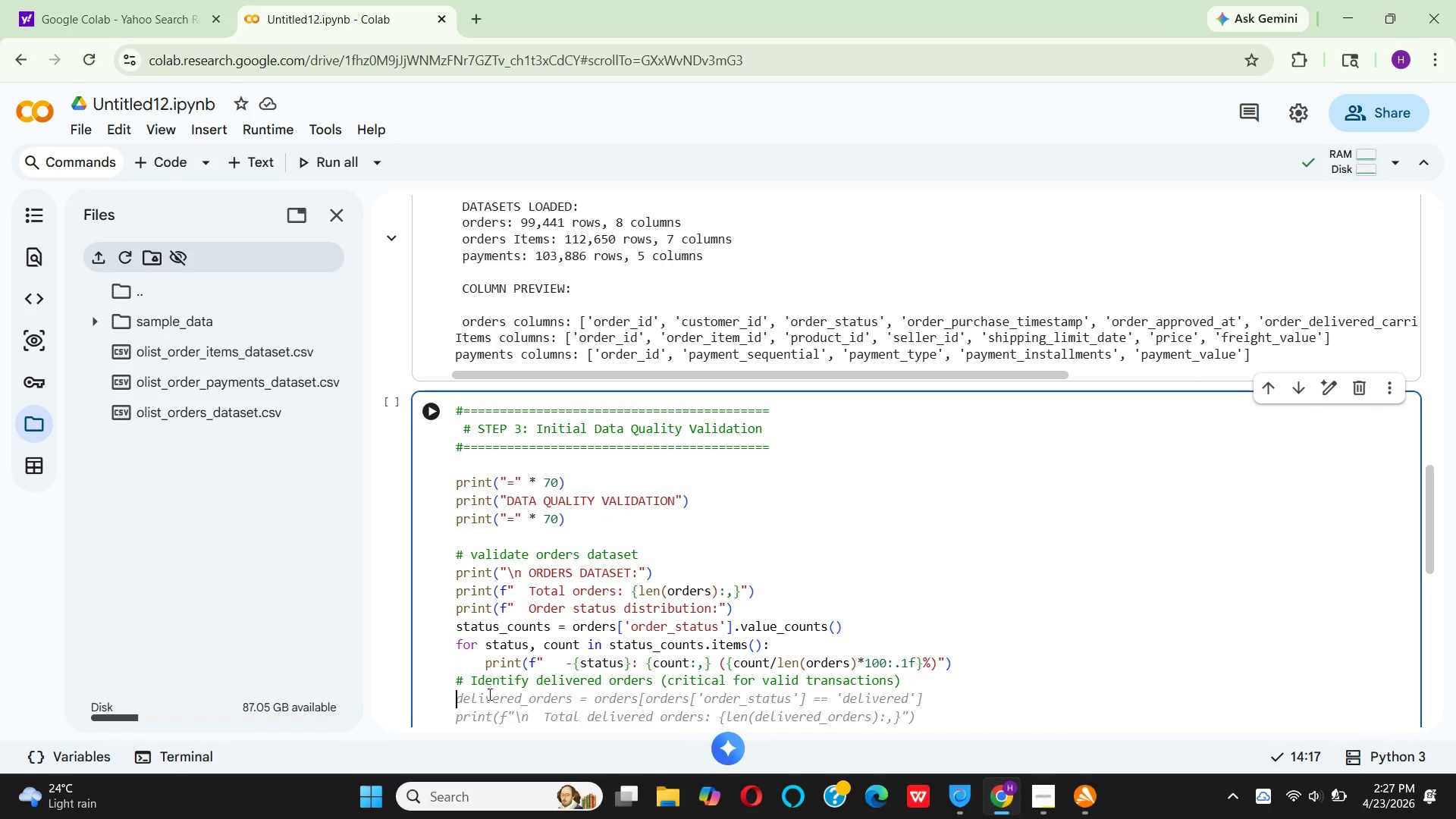 
type(deliv)
 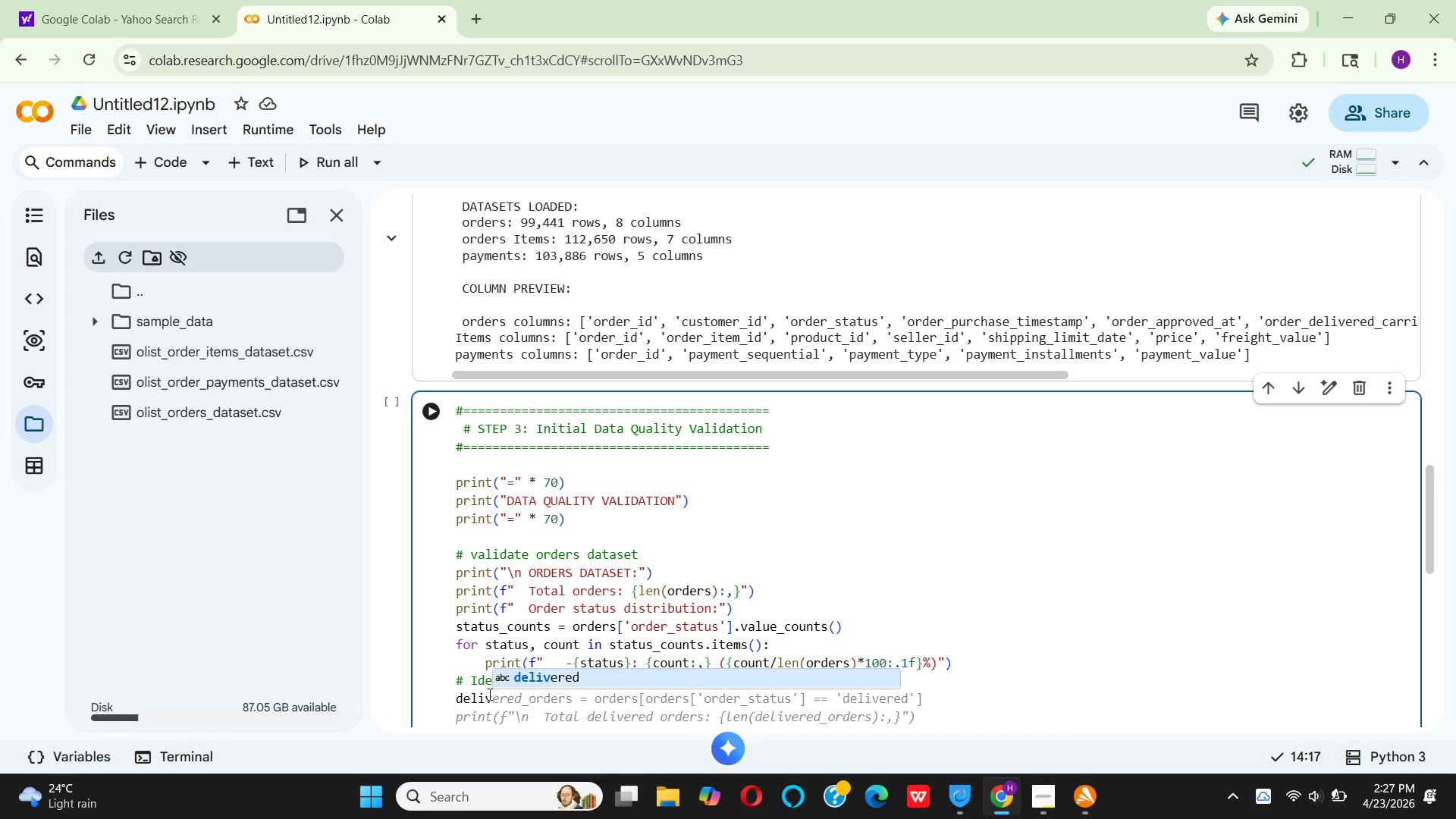 
key(Enter)
 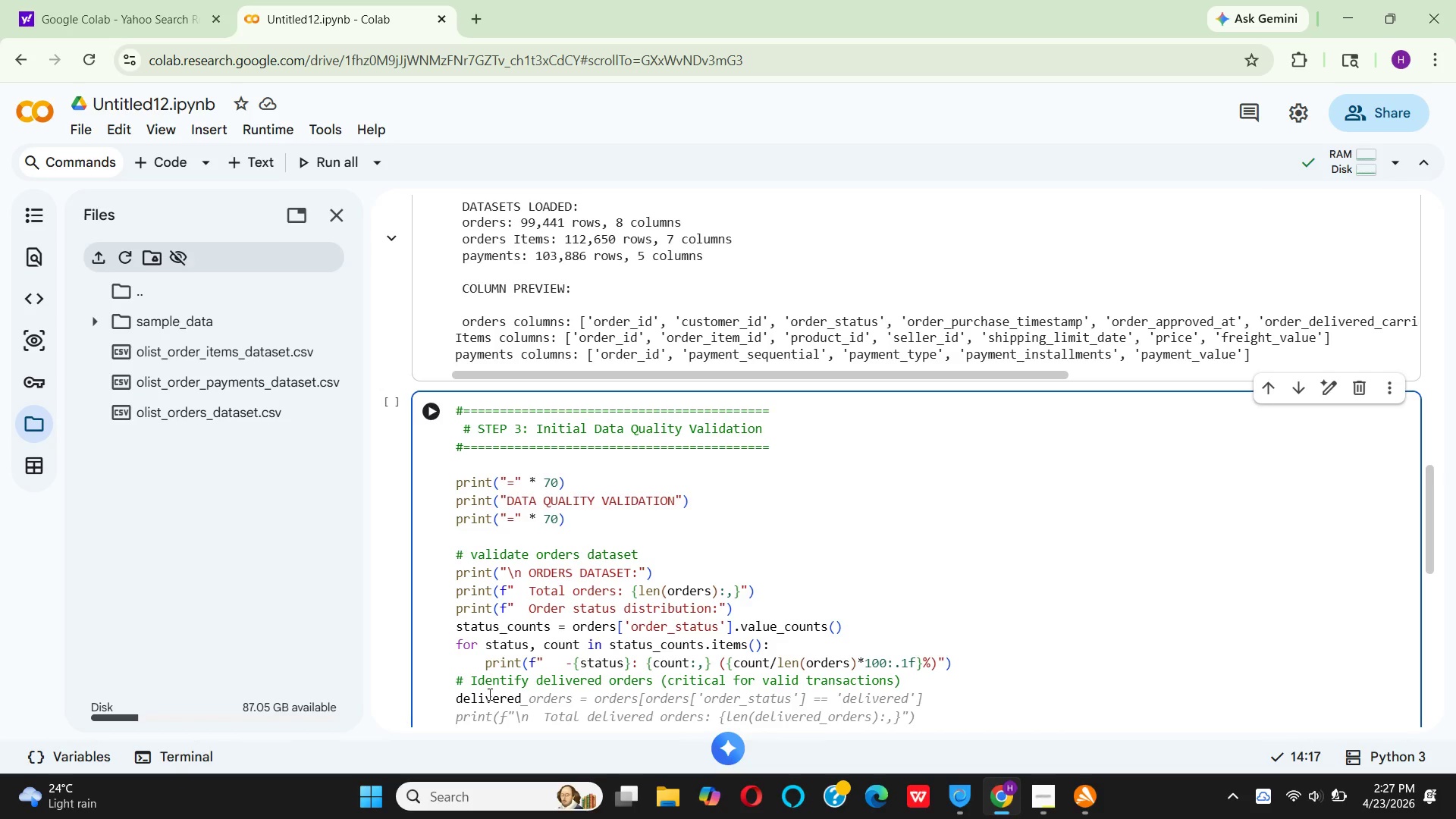 
type(_orders = or)
 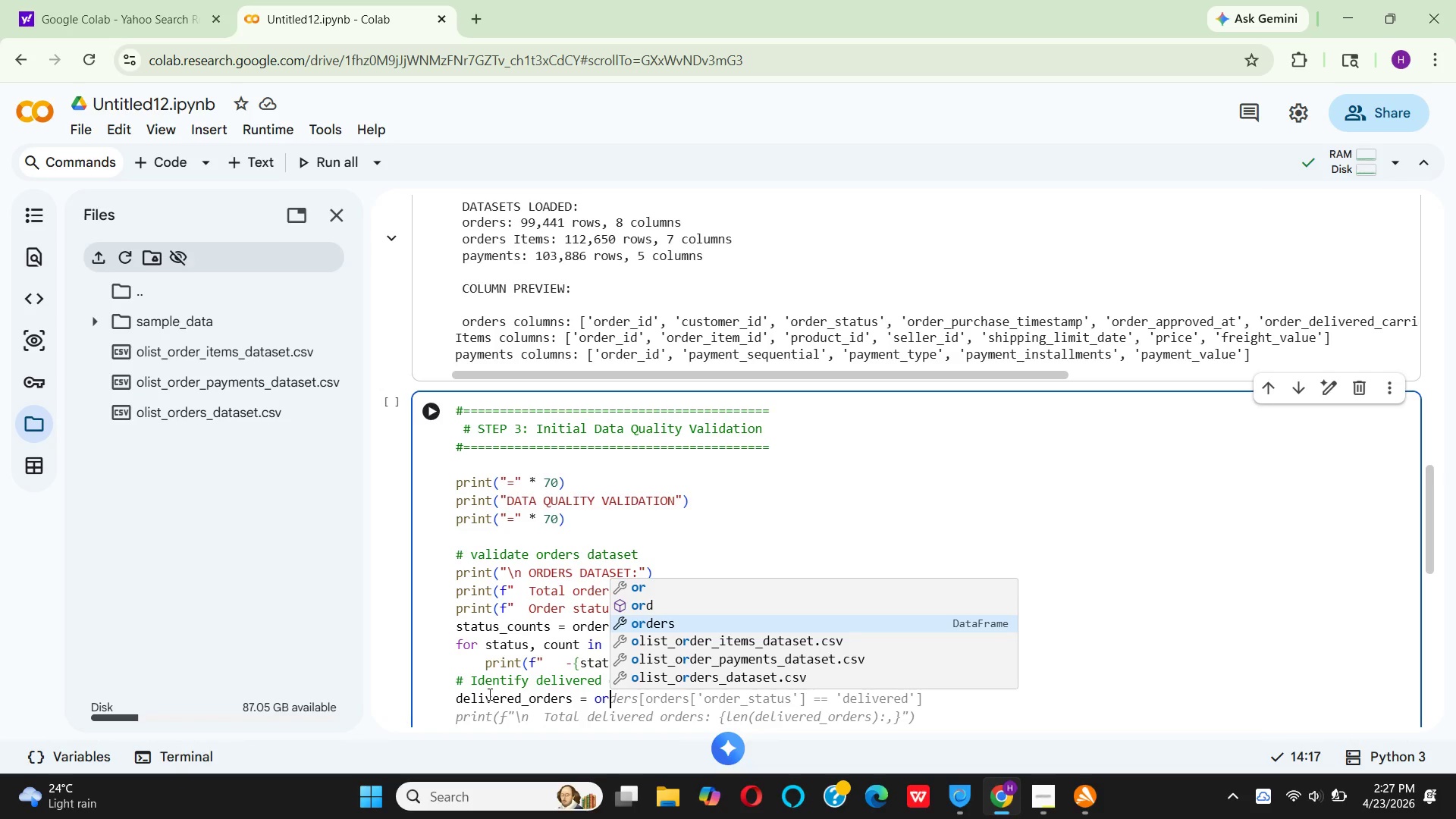 
key(Enter)
 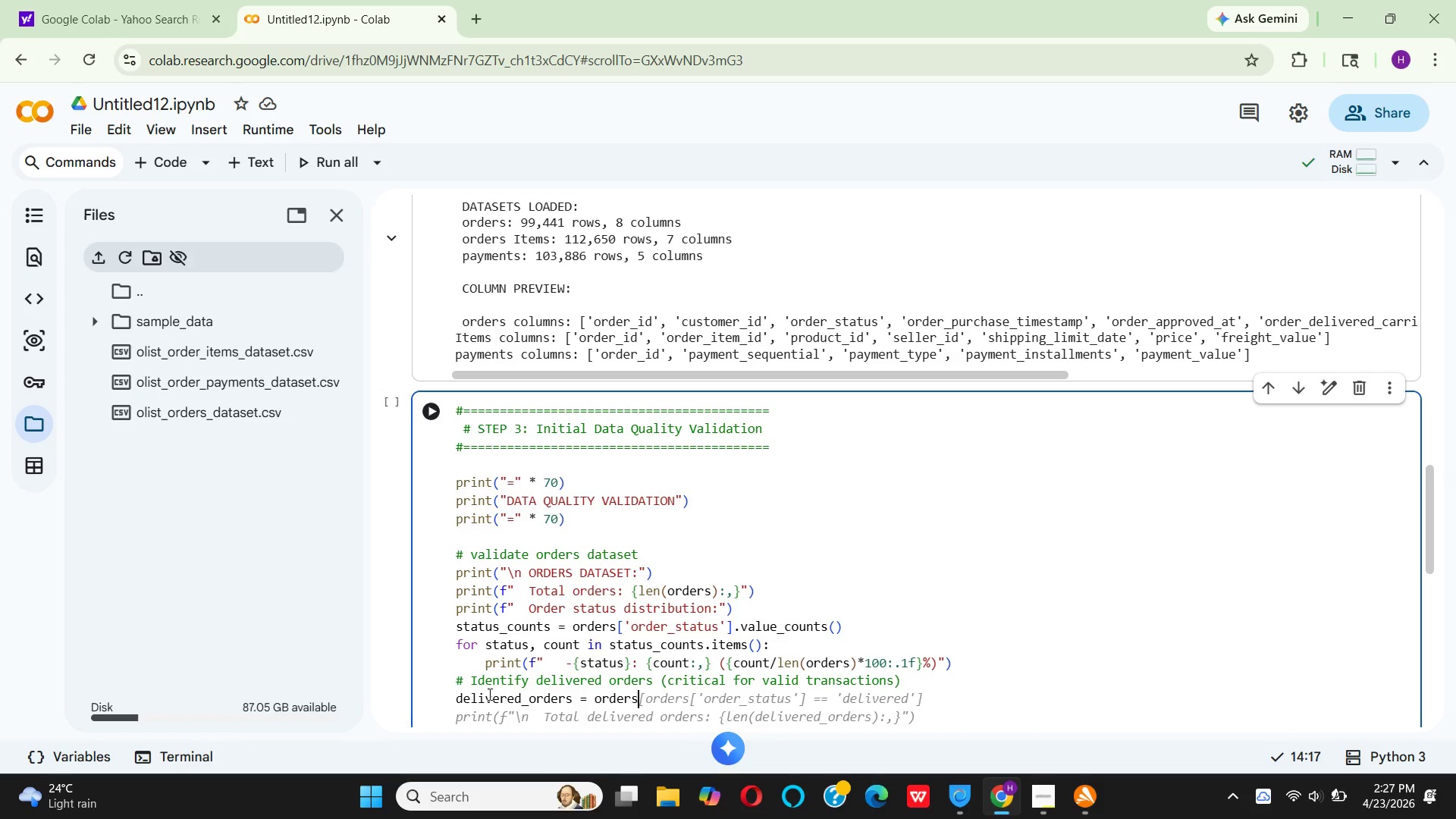 
key(BracketLeft)
 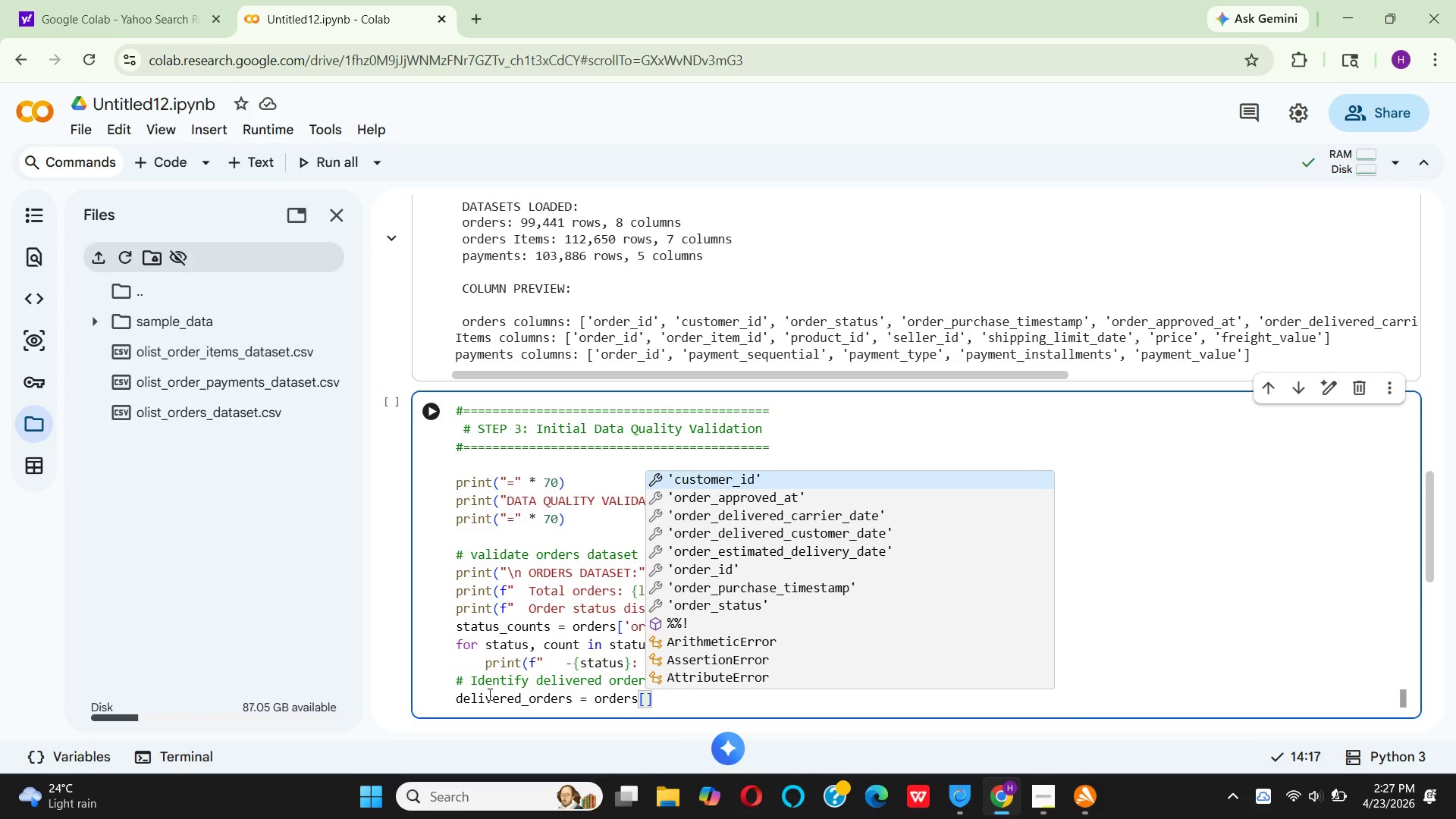 
key(O)
 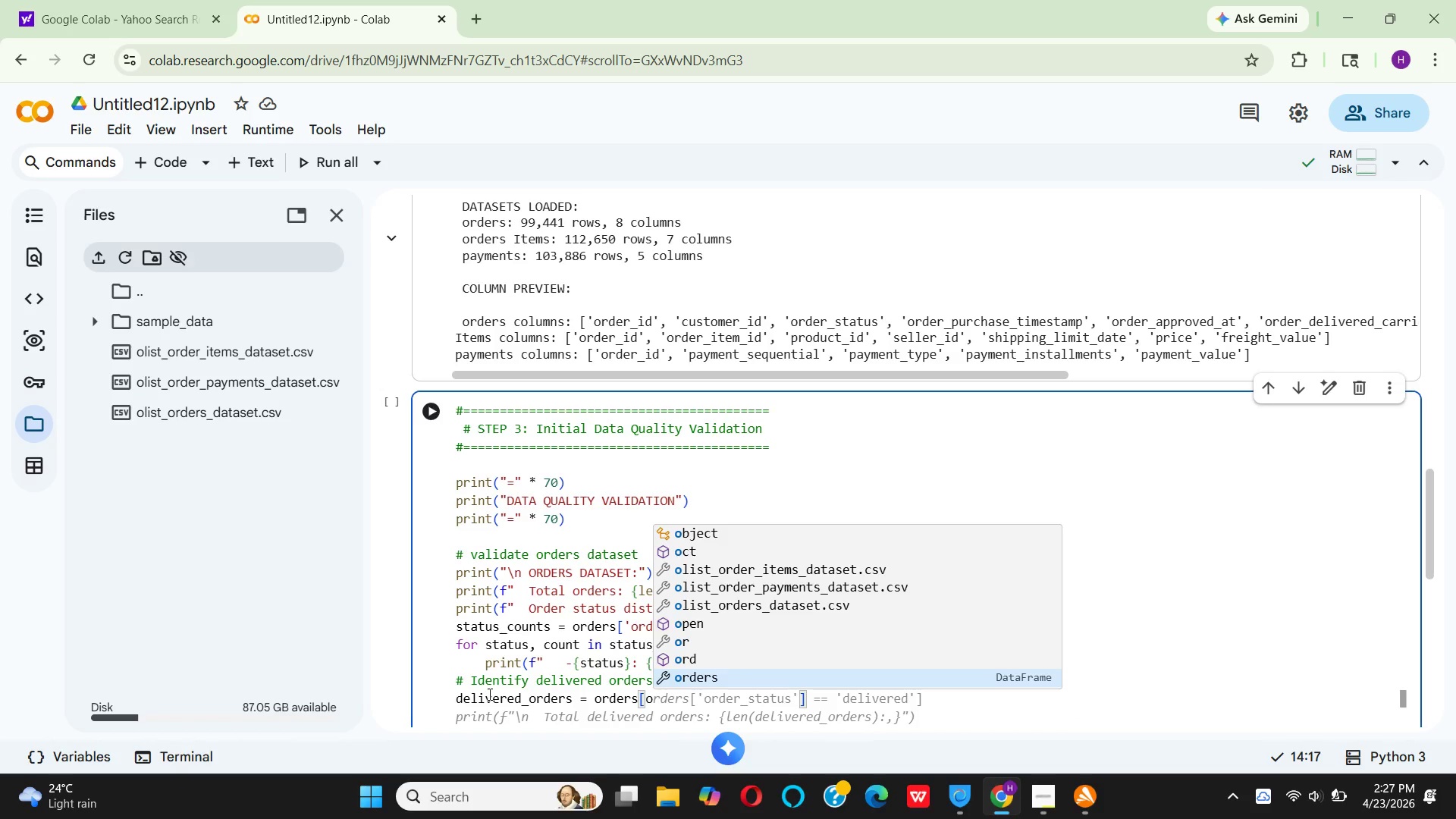 
key(Enter)
 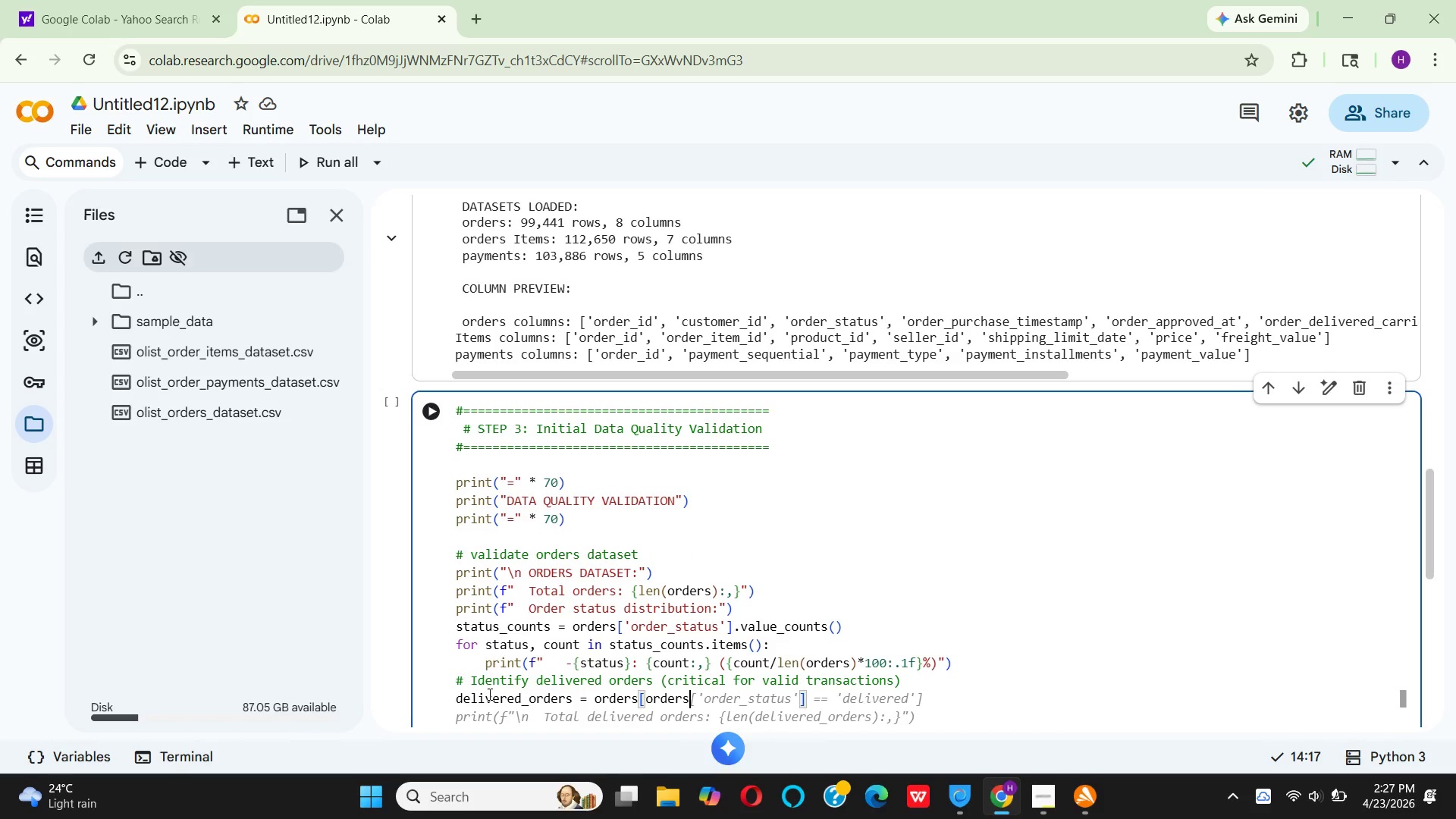 
type(['or)
 